 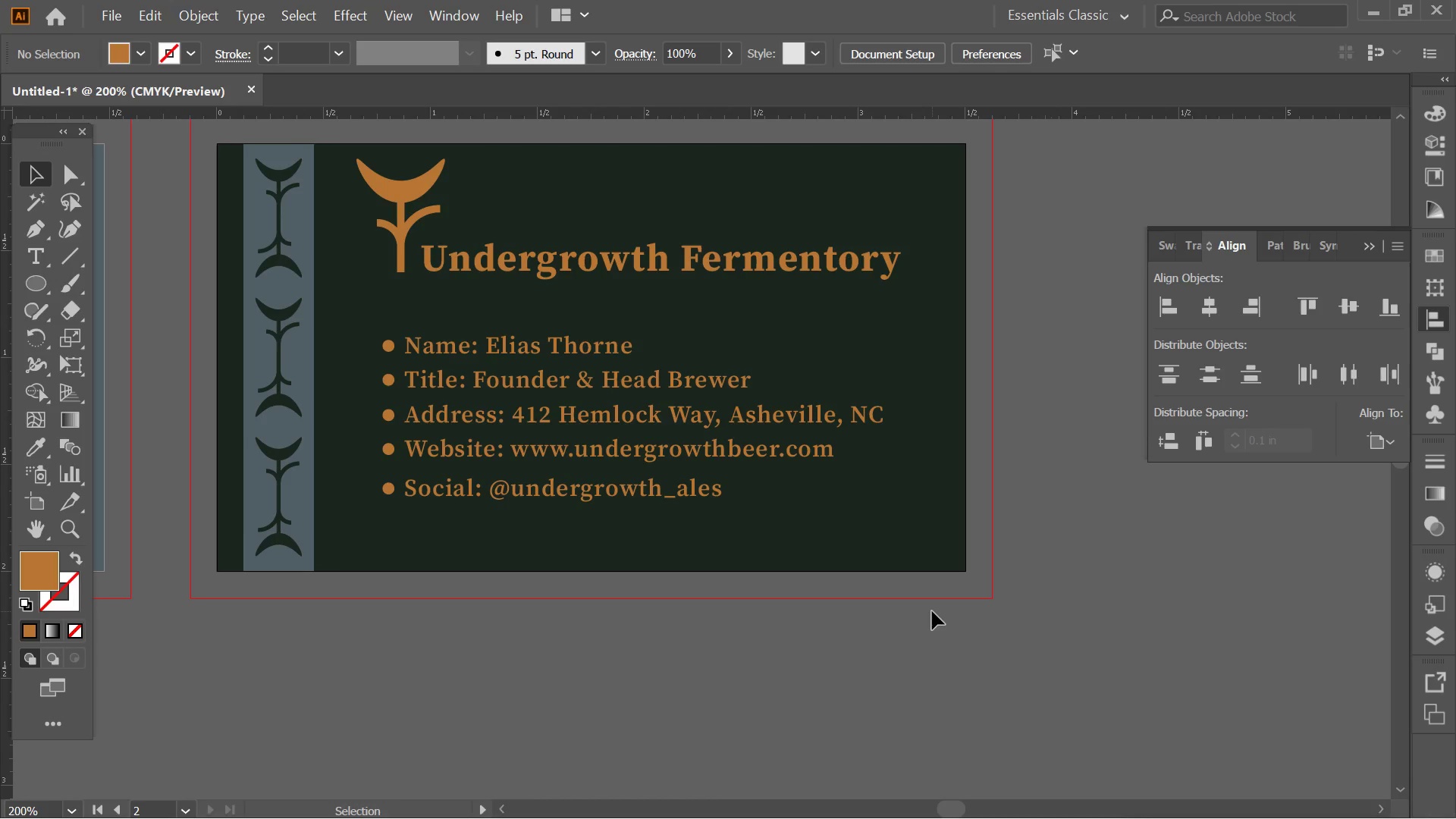 
hold_key(key=AltLeft, duration=0.34)
 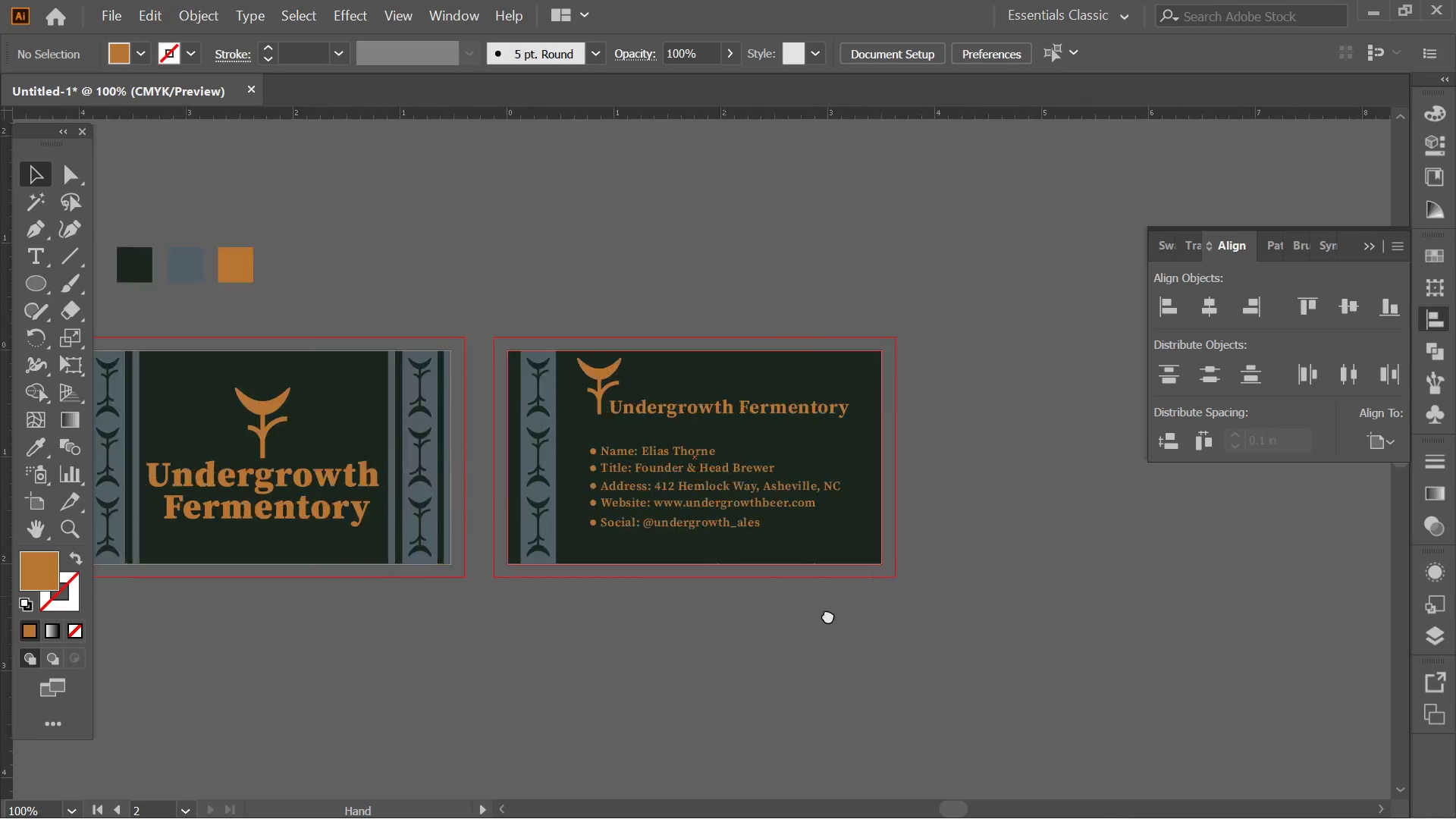 
hold_key(key=Space, duration=0.8)
 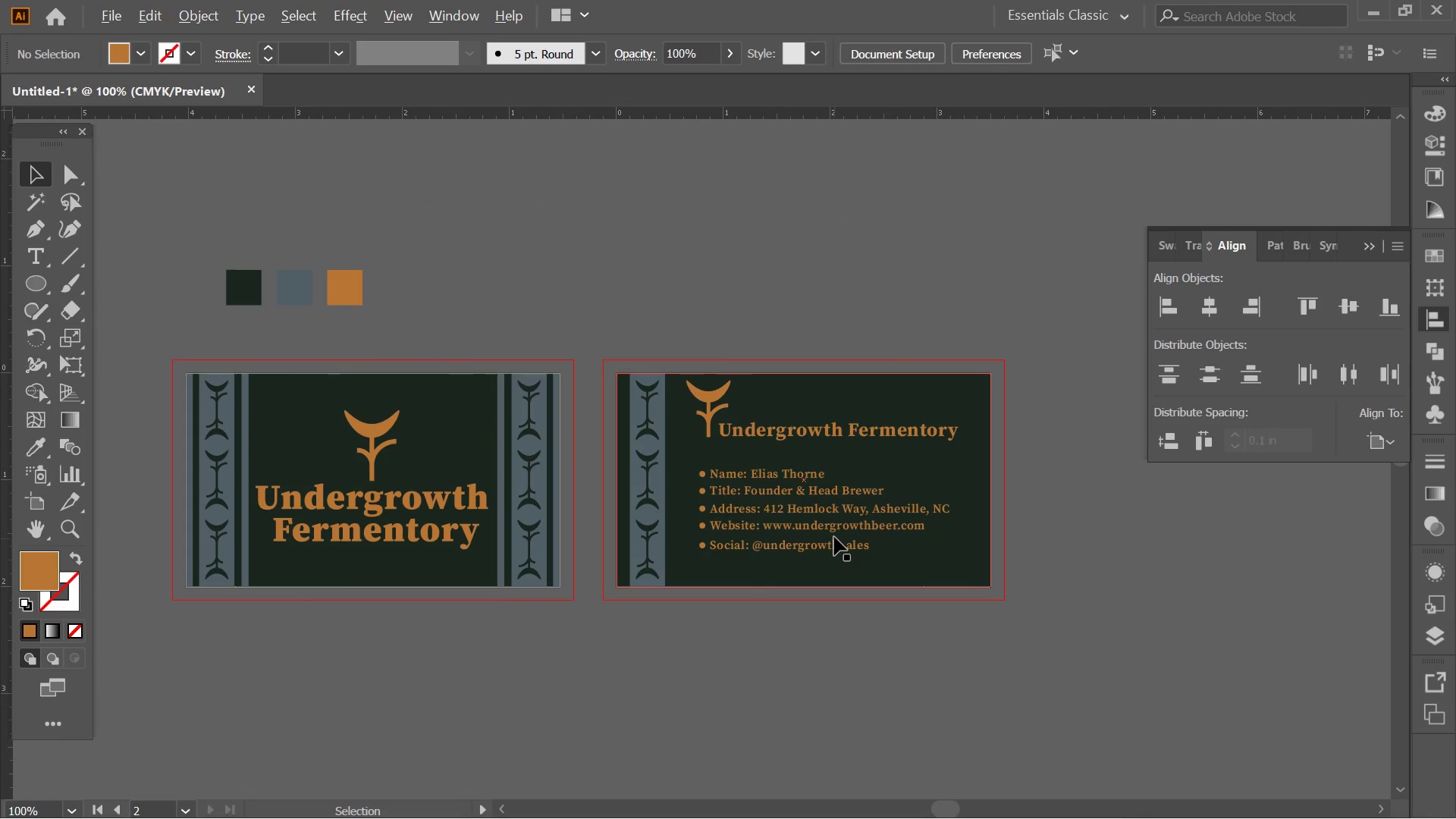 
left_click_drag(start_coordinate=[610, 573], to_coordinate=[833, 617])
 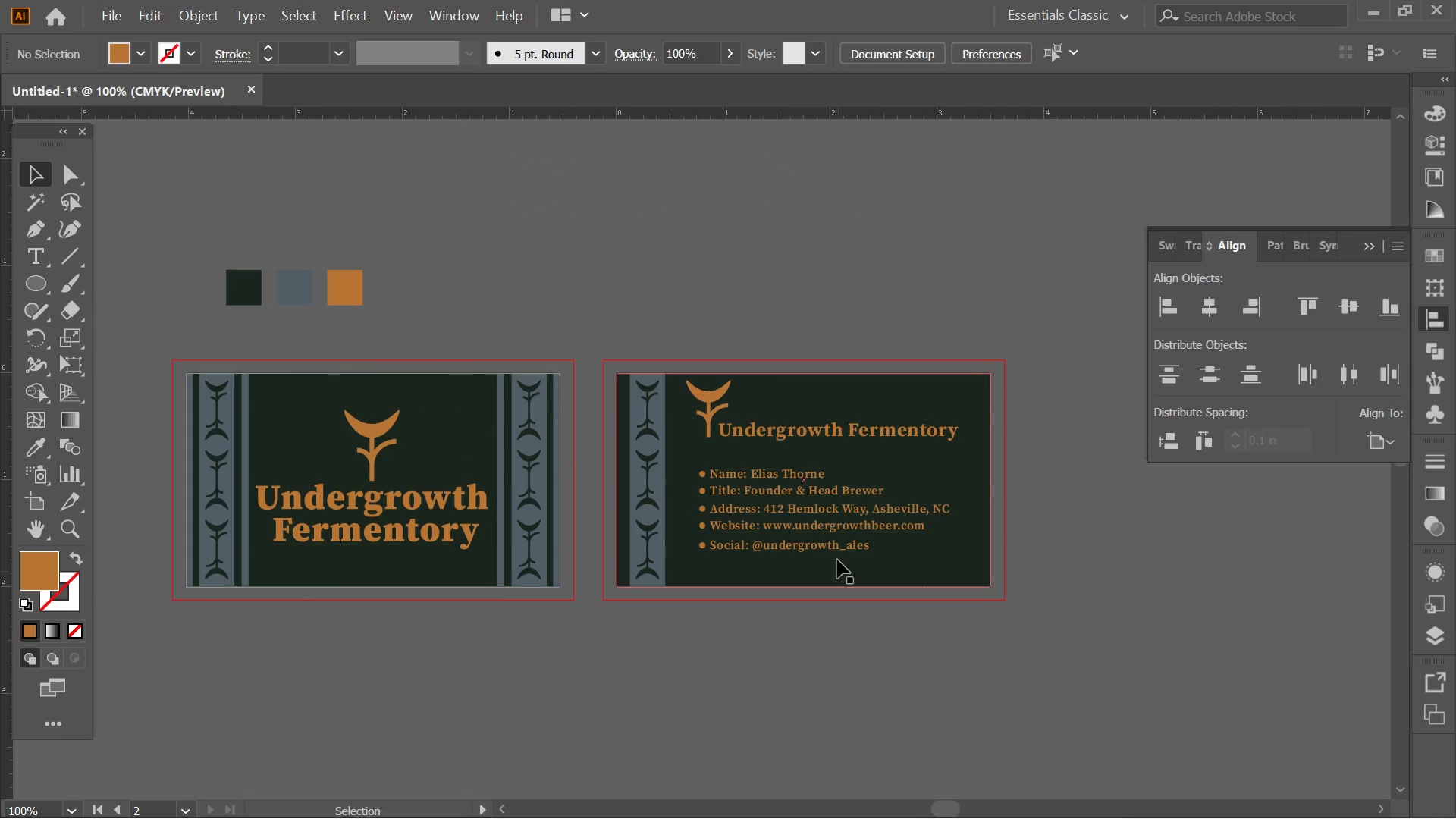 
scroll: coordinate [573, 509], scroll_direction: down, amount: 2.0
 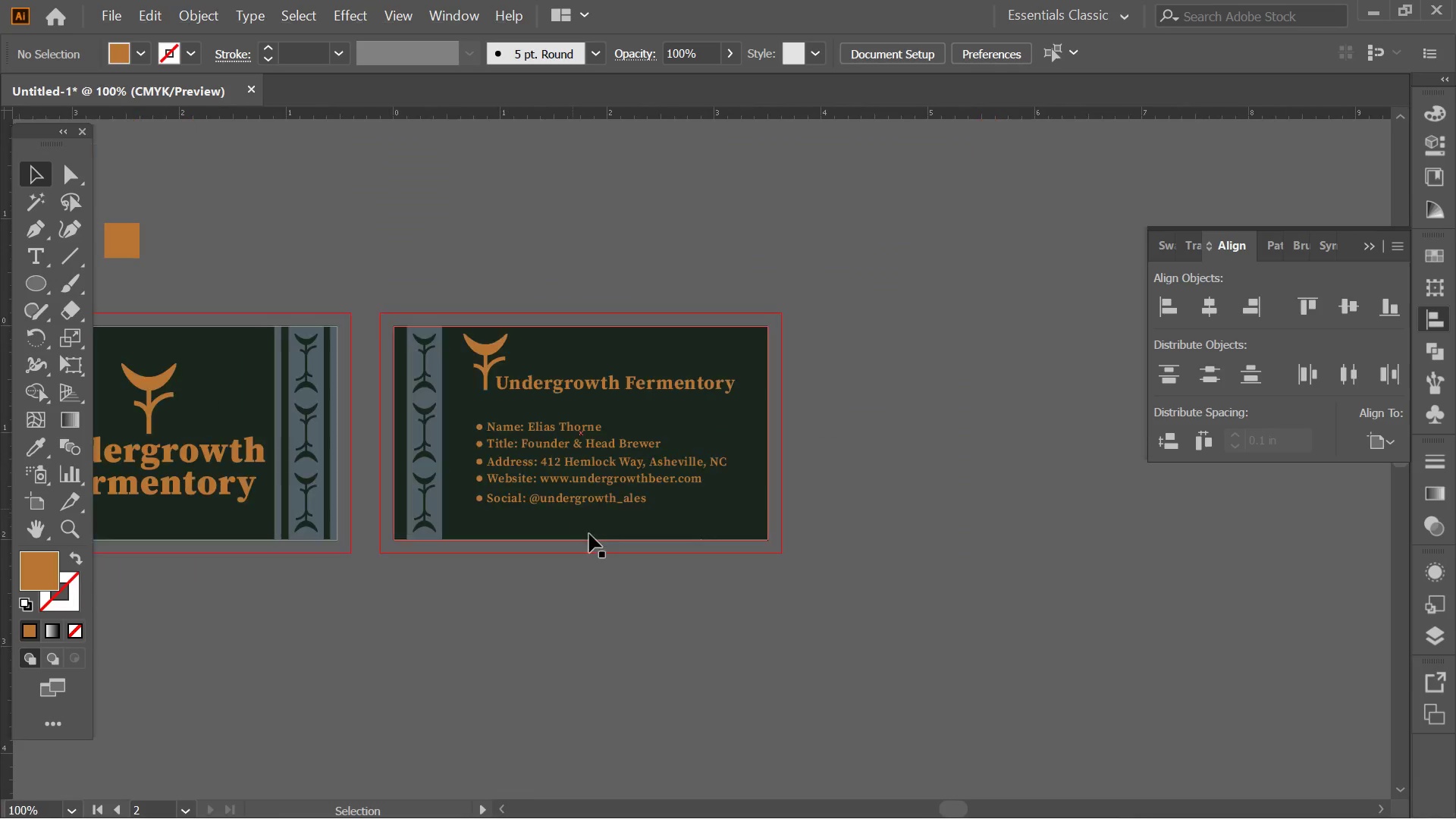 
hold_key(key=AltLeft, duration=0.55)
 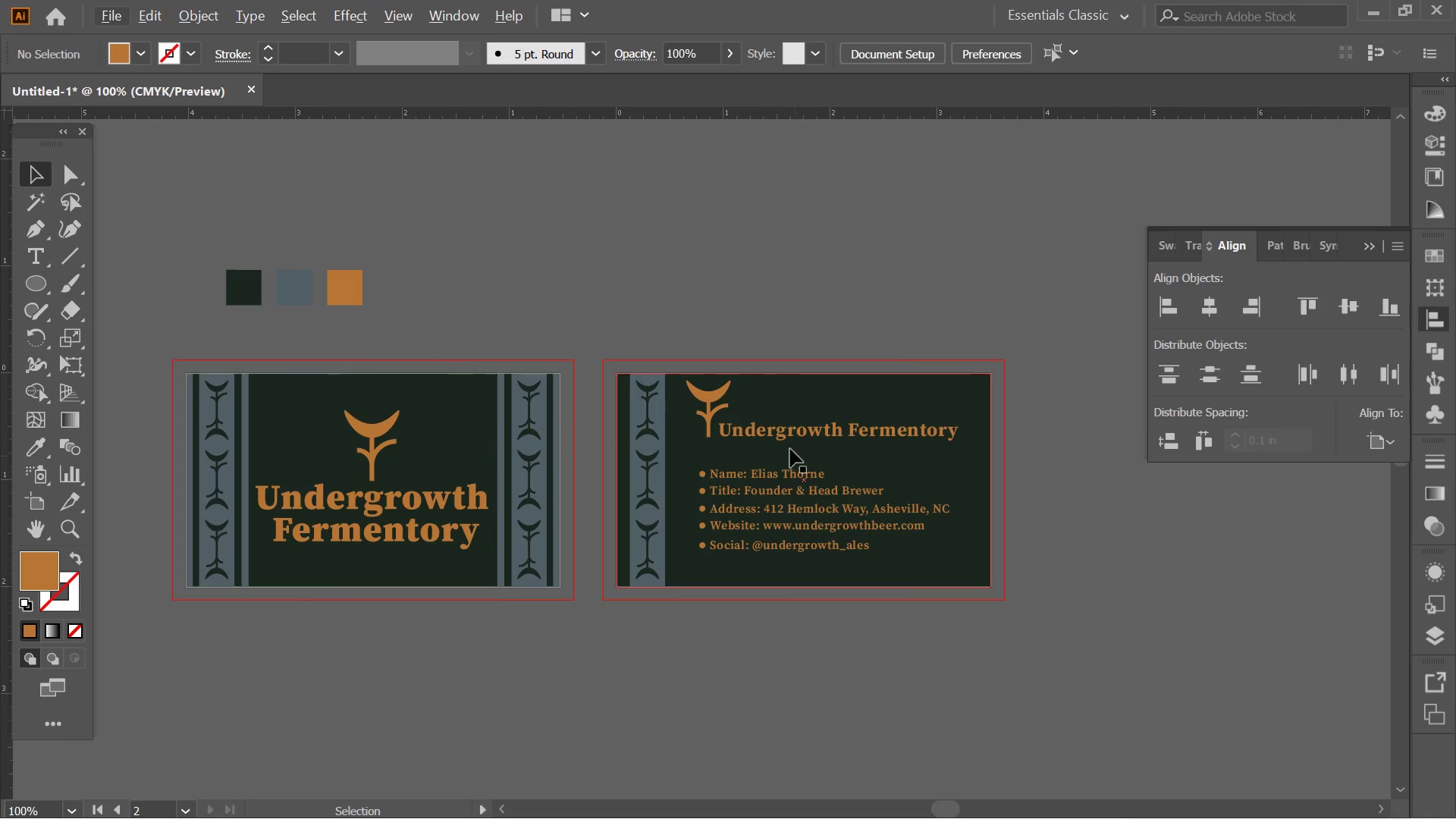 
hold_key(key=AltLeft, duration=0.33)
 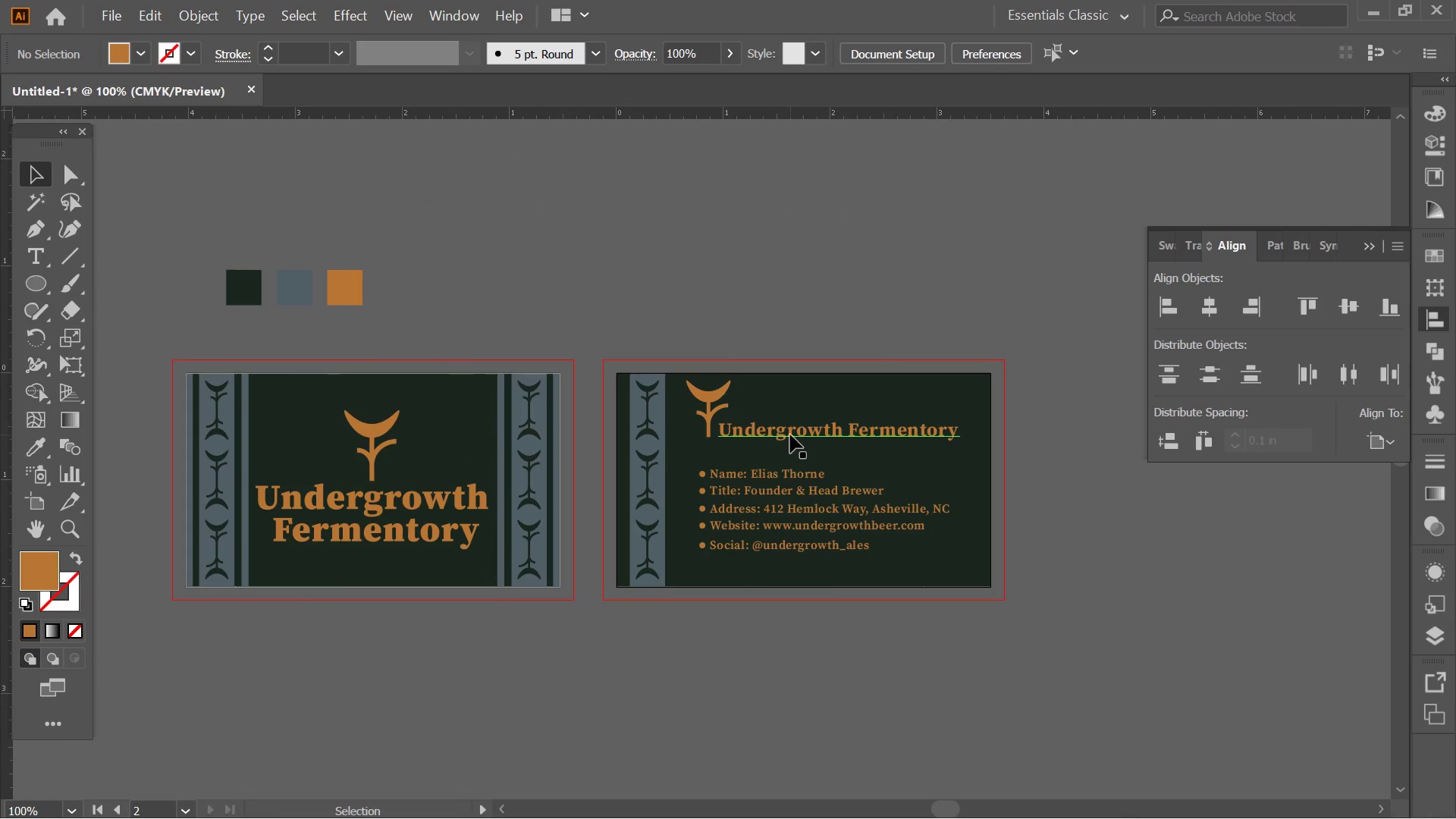 
left_click([790, 435])
 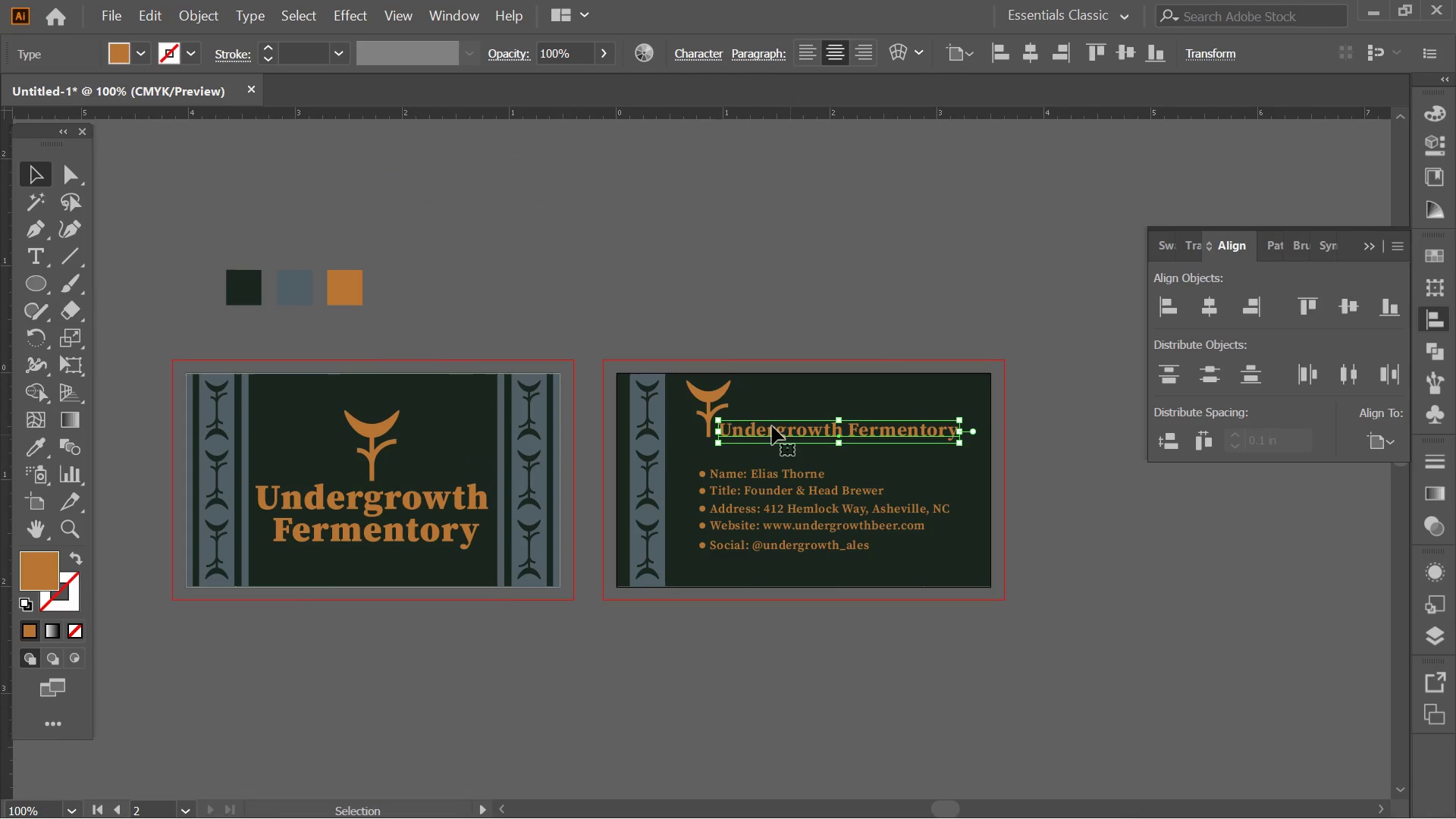 
hold_key(key=AltLeft, duration=0.45)
 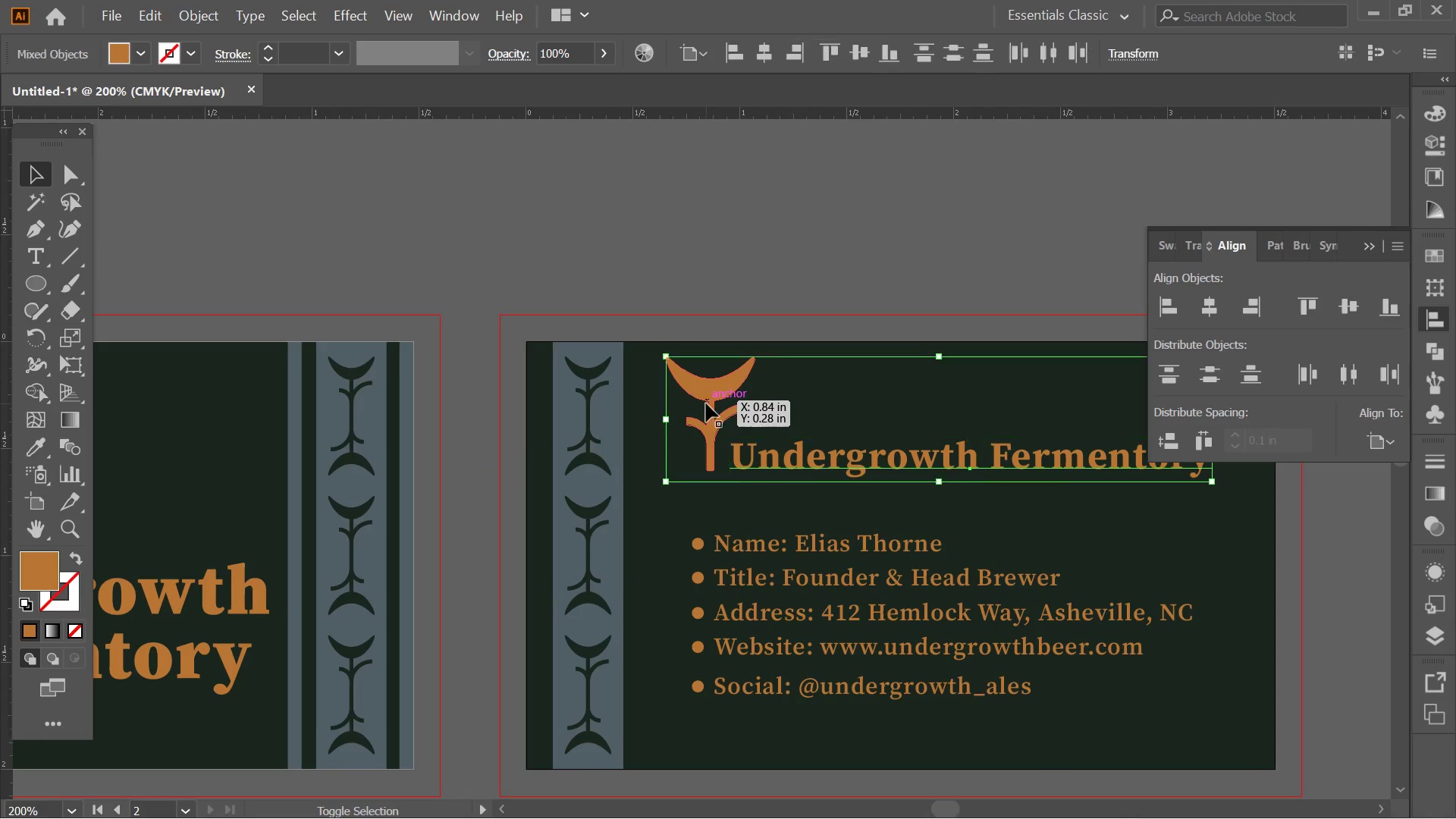 
hold_key(key=ShiftLeft, duration=0.53)
 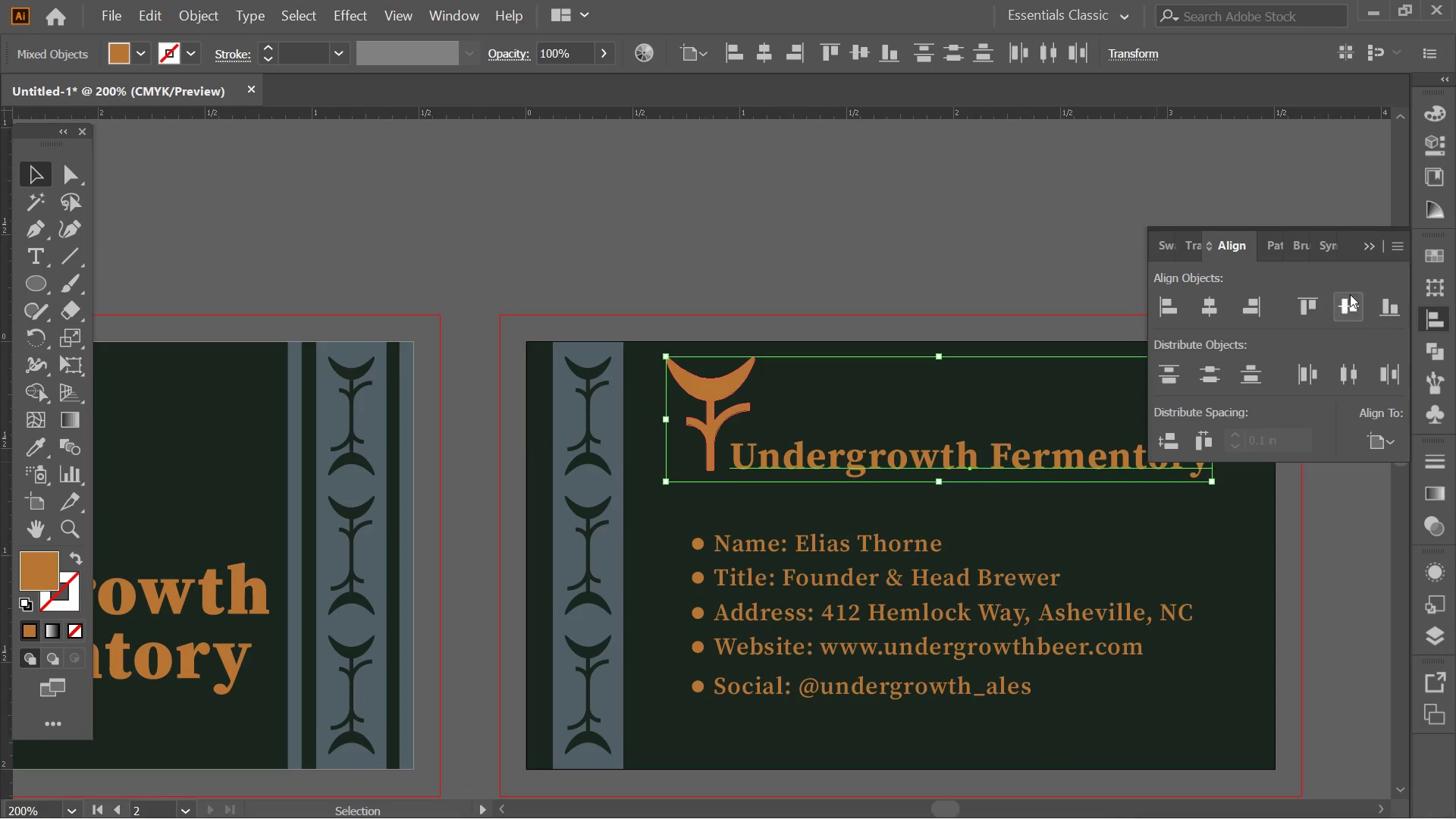 
scroll: coordinate [705, 405], scroll_direction: up, amount: 2.0
 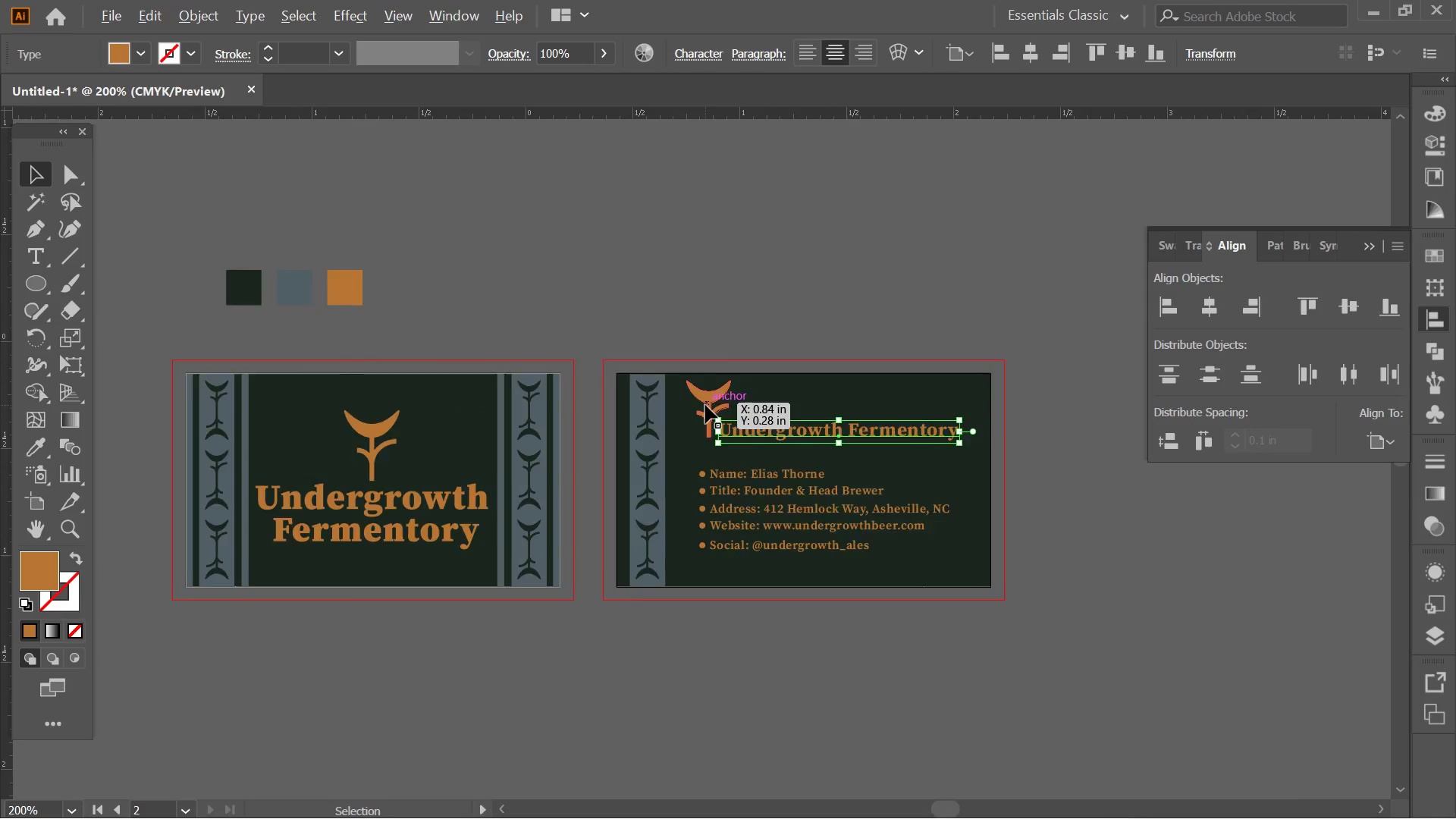 
left_click([706, 403])
 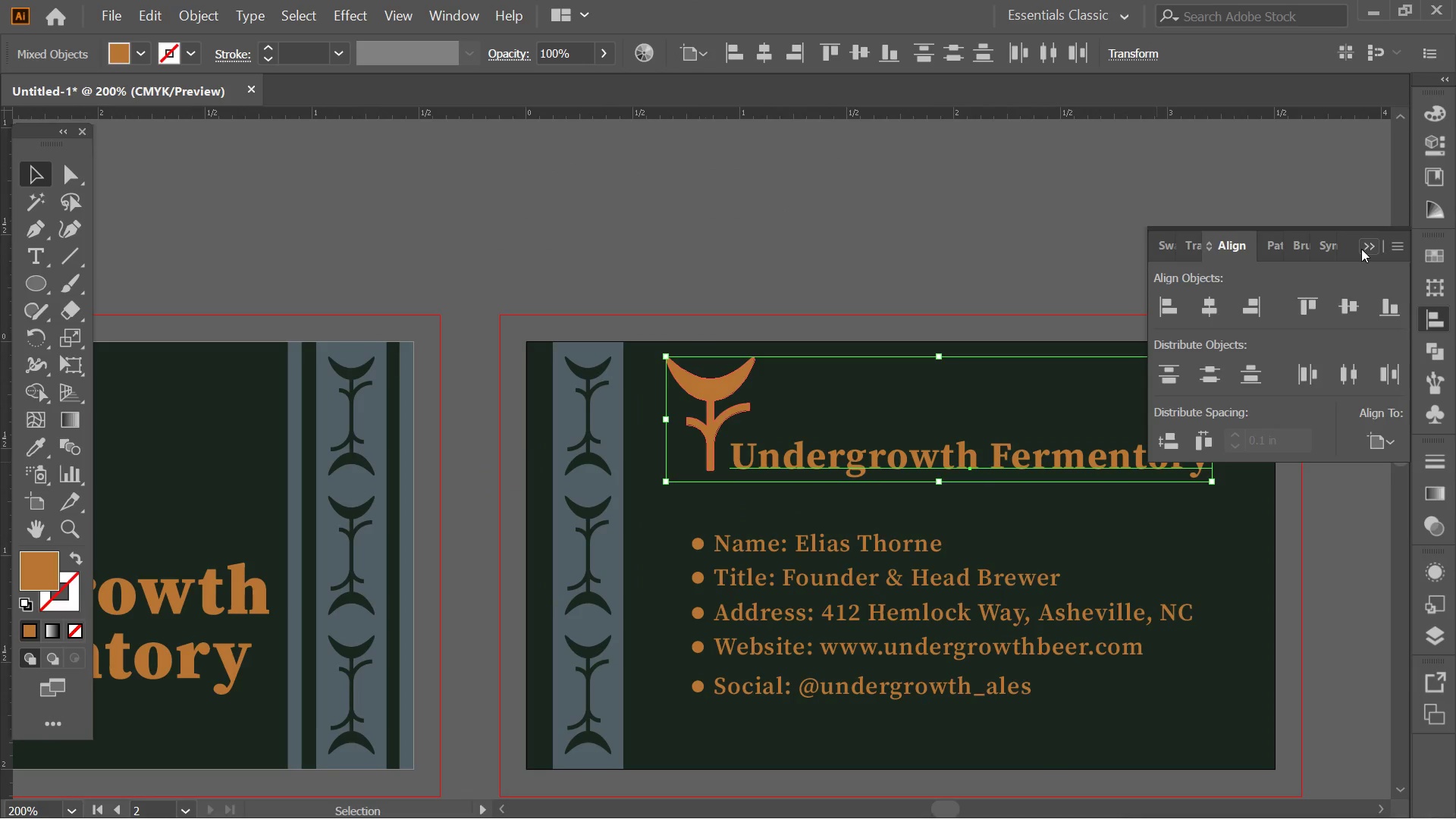 
double_click([1201, 207])
 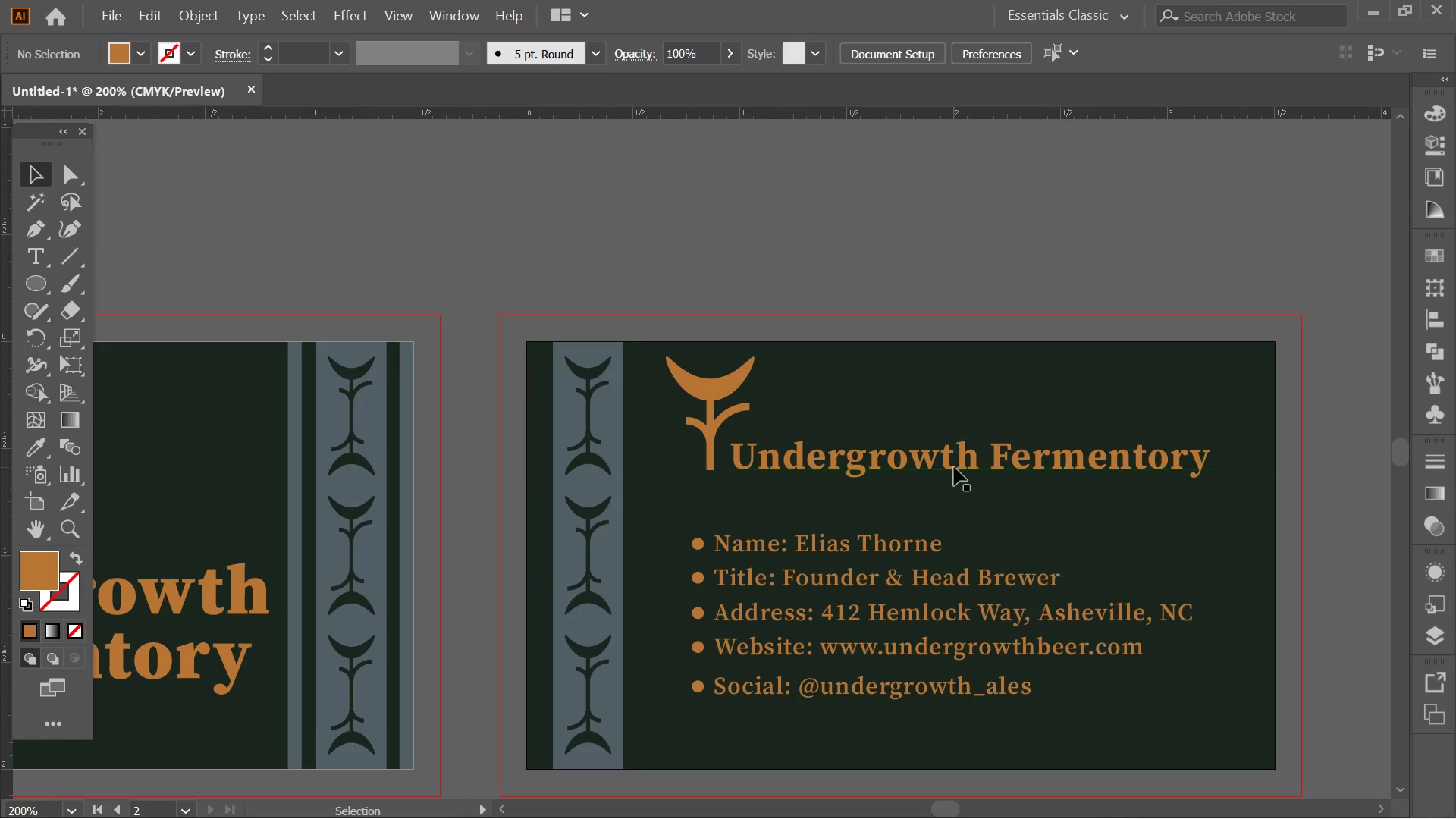 
left_click([954, 471])
 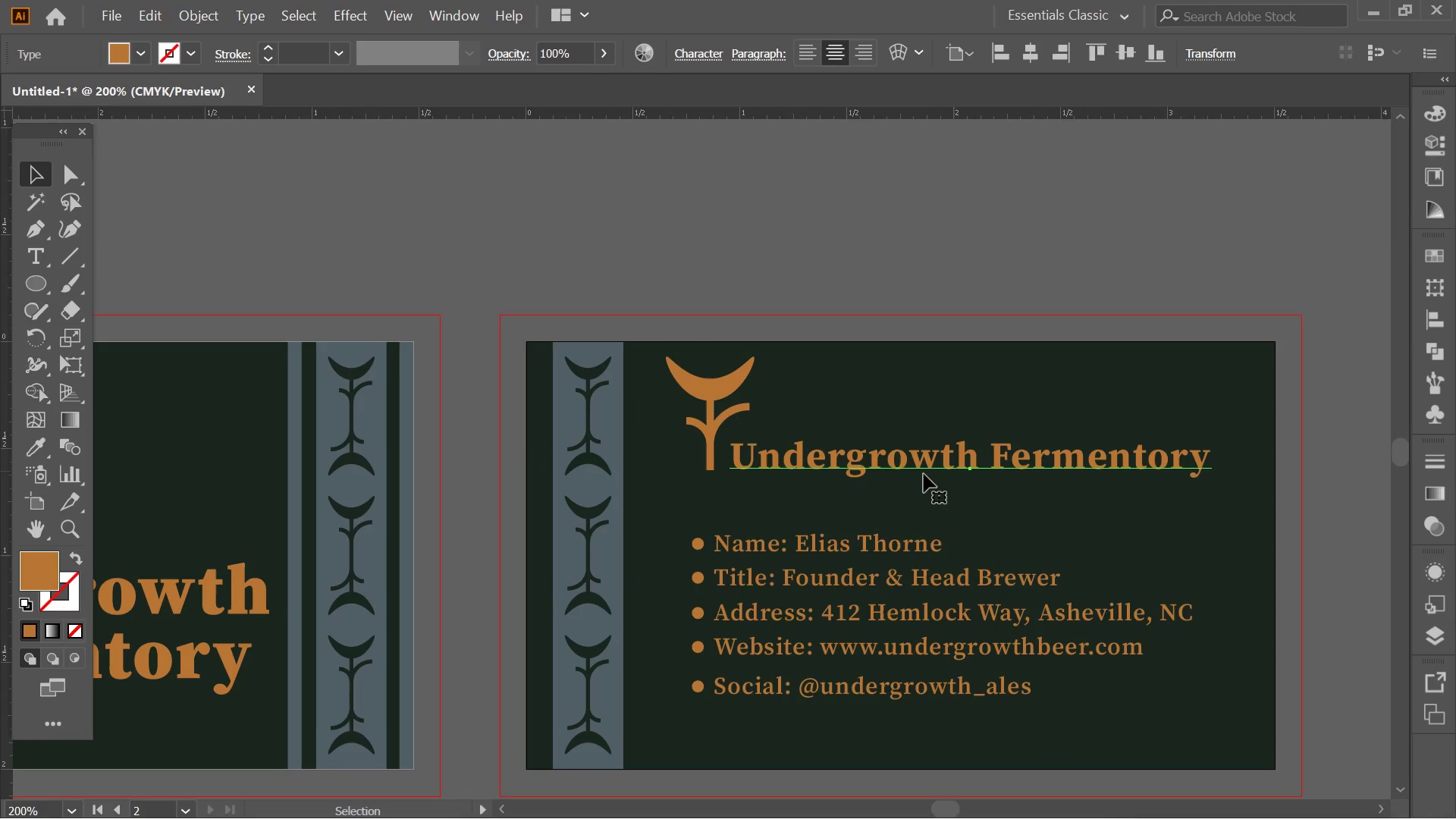 
hold_key(key=ShiftLeft, duration=0.84)
left_click([720, 397])
 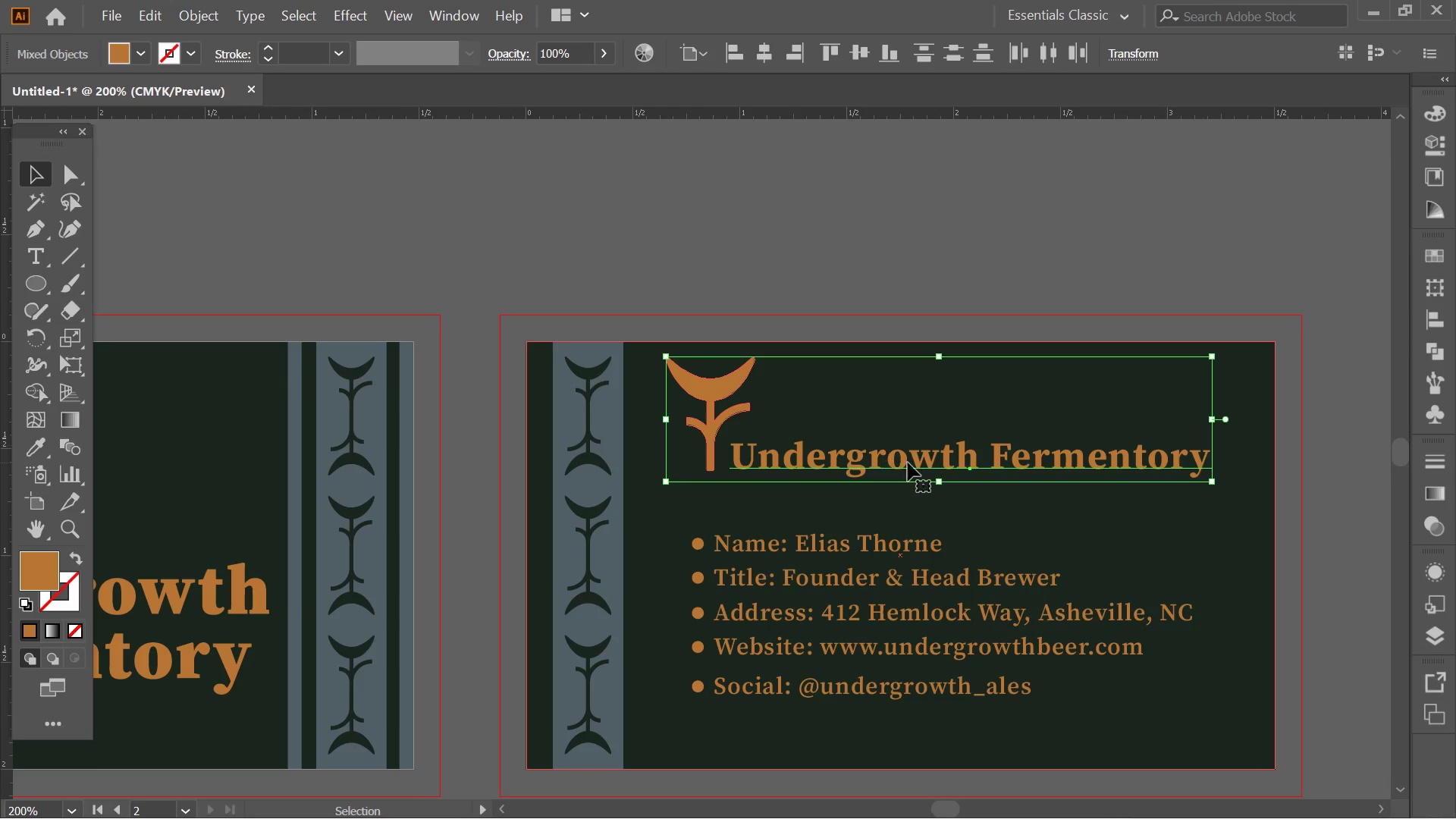 
left_click_drag(start_coordinate=[916, 463], to_coordinate=[943, 459])
 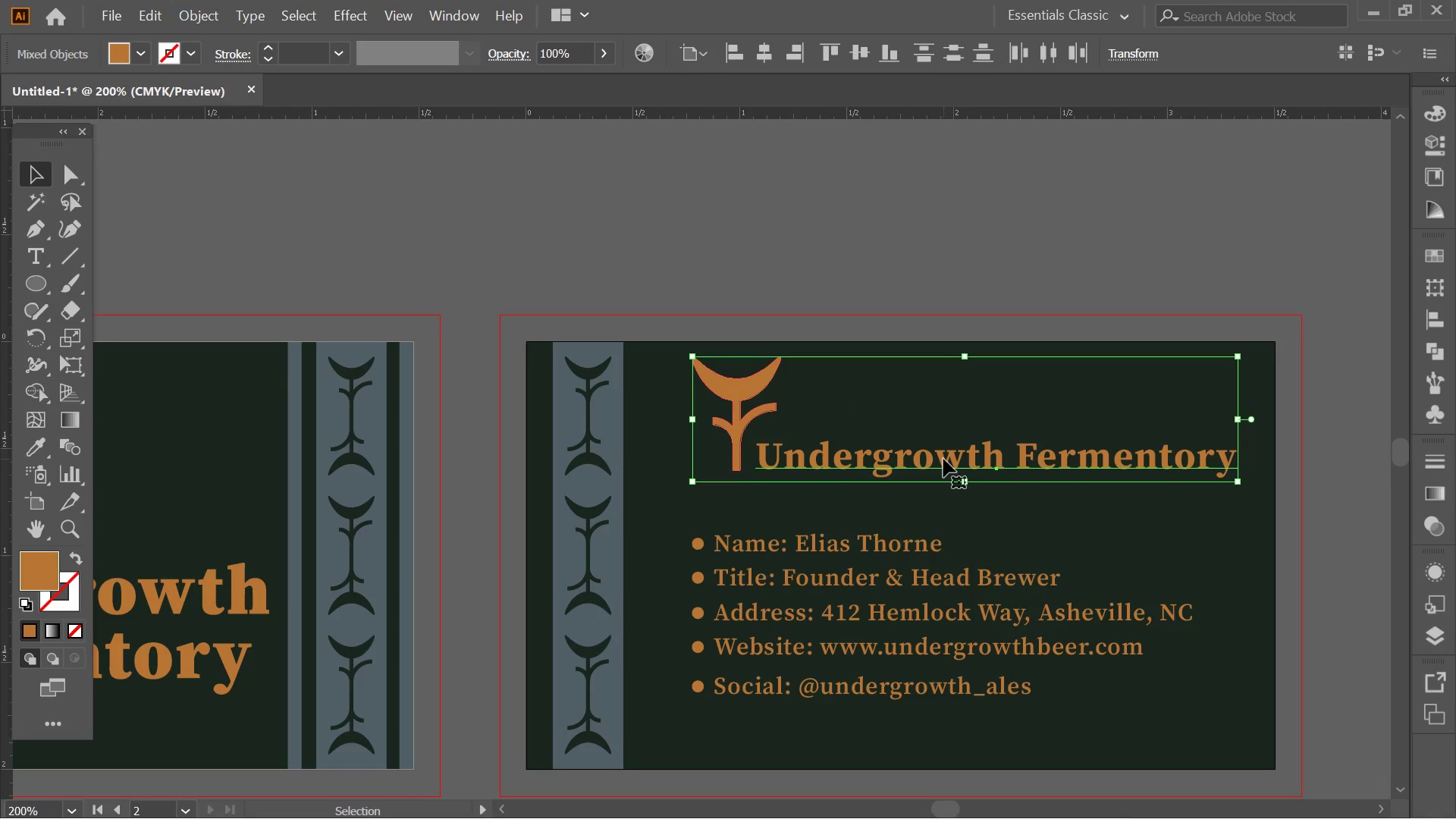 
hold_key(key=ShiftLeft, duration=0.73)
 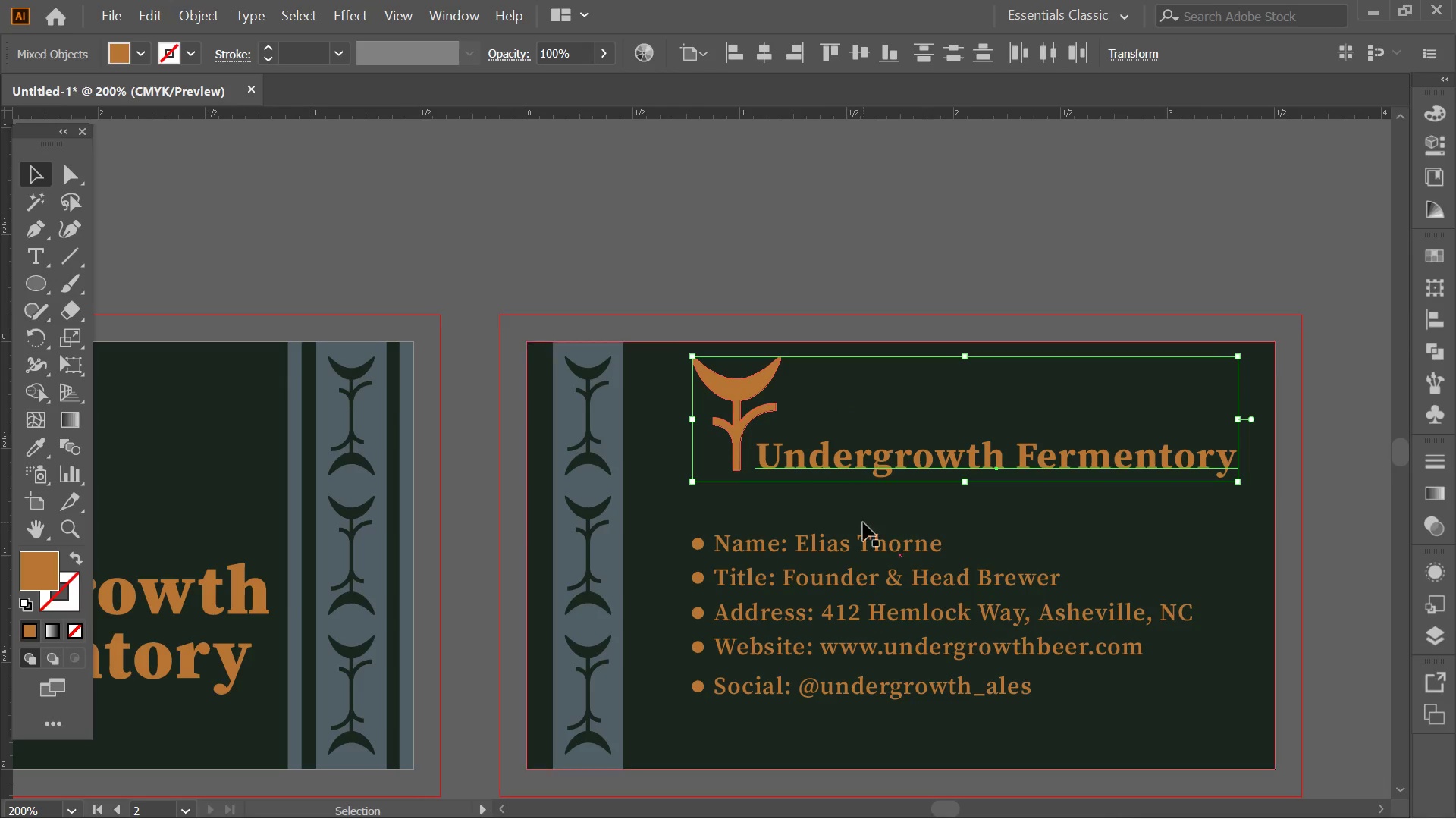 
left_click([842, 555])
 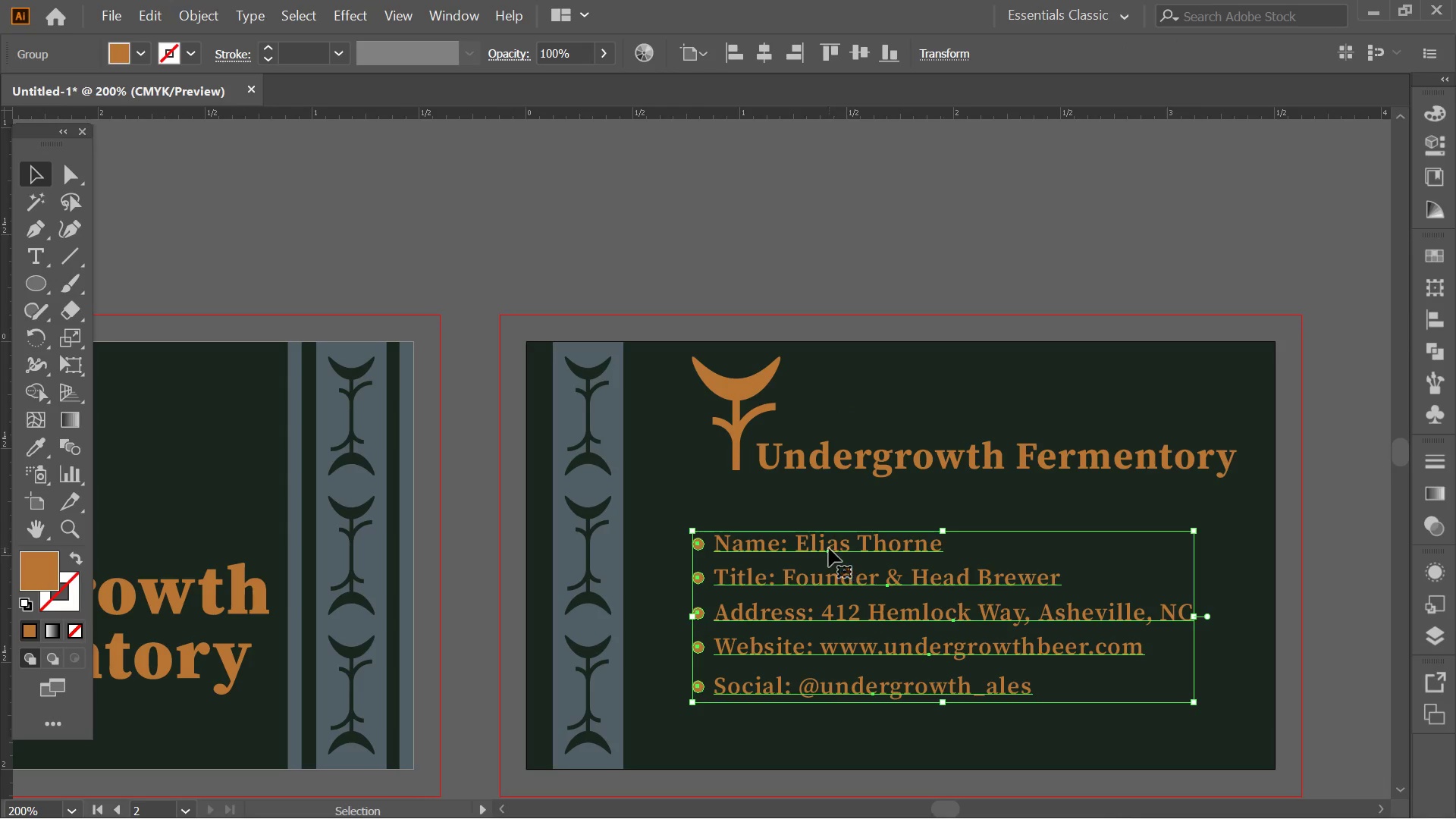 
left_click_drag(start_coordinate=[824, 544], to_coordinate=[843, 520])
 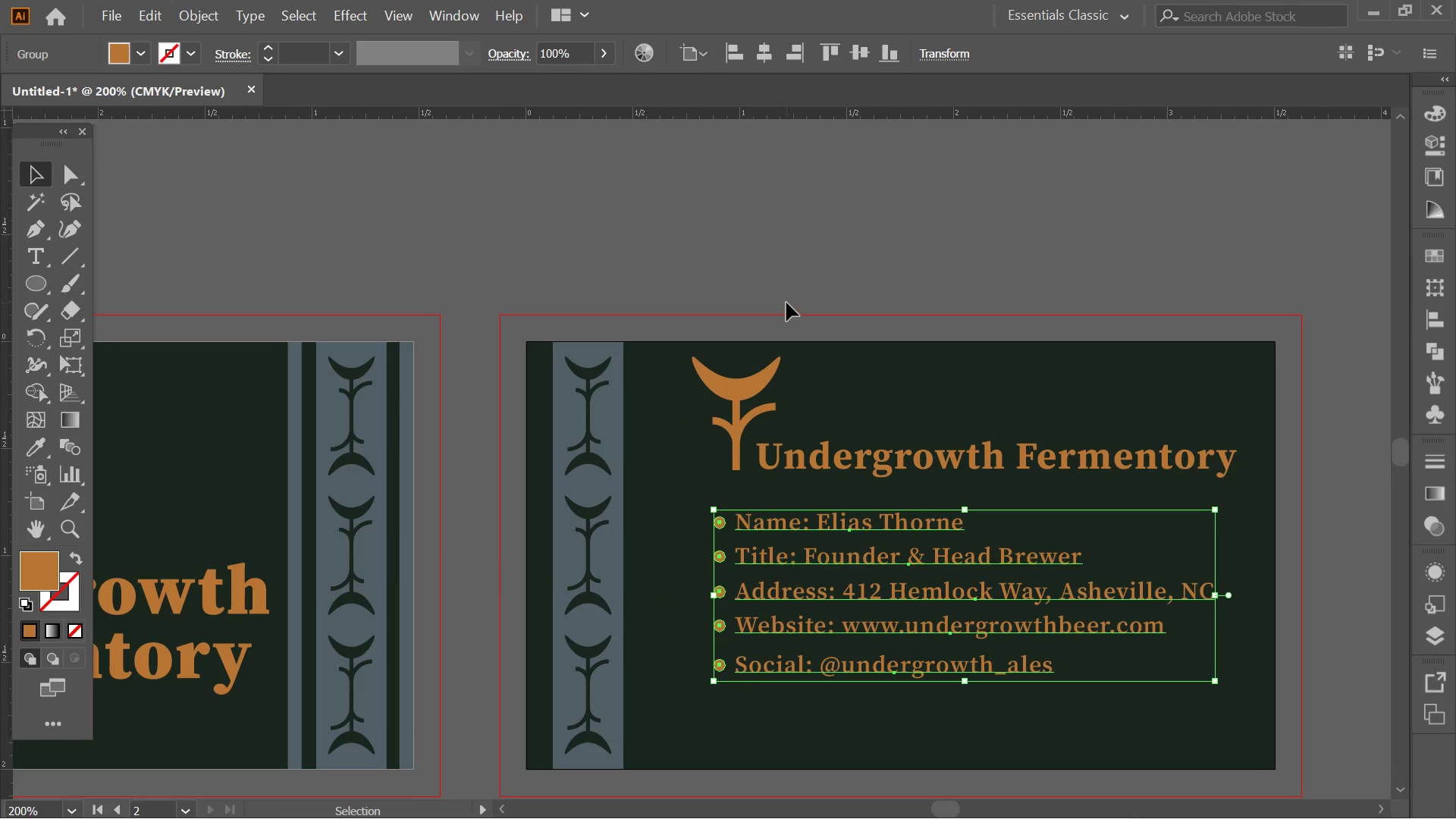 
hold_key(key=ShiftLeft, duration=4.19)
 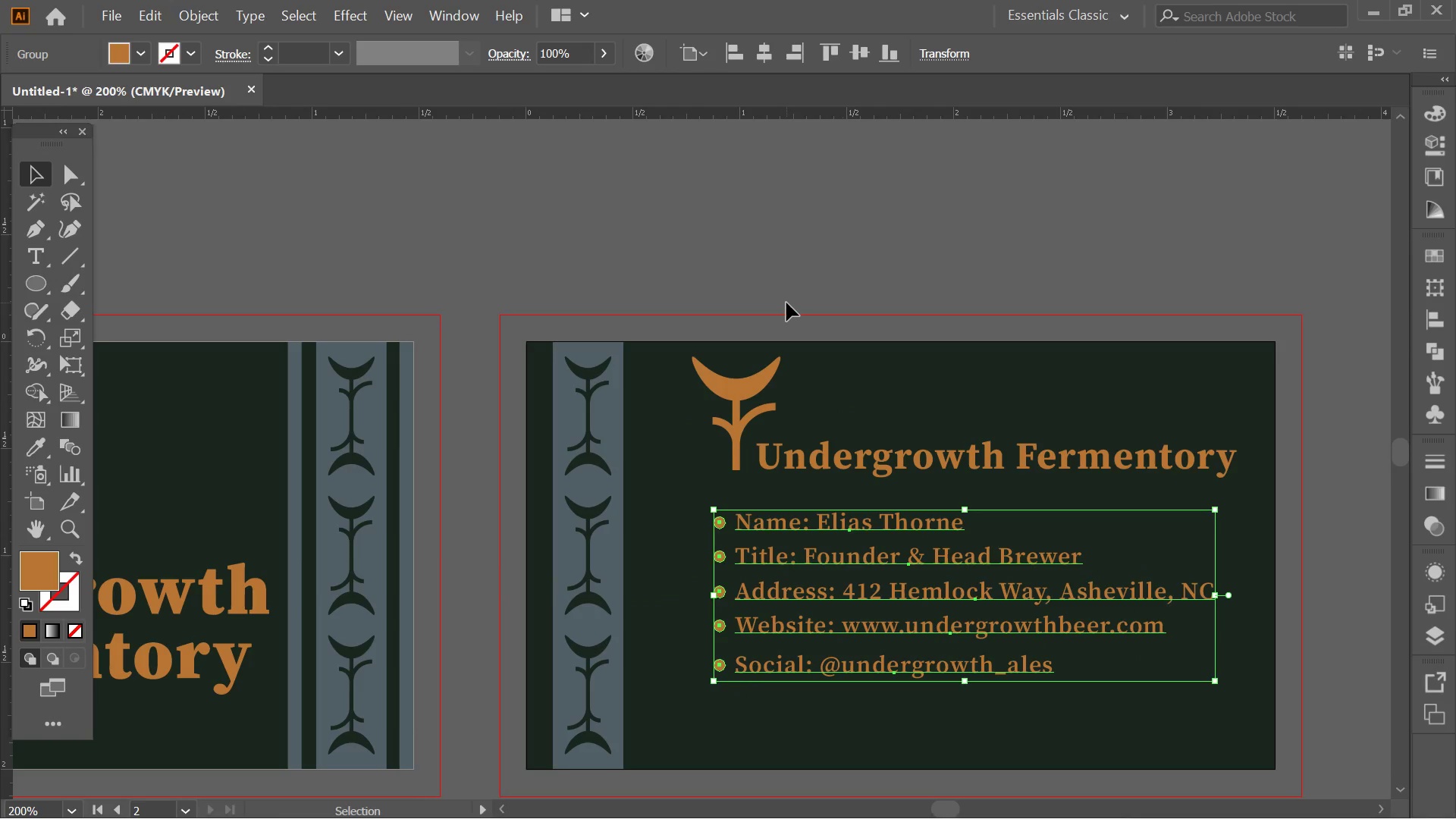 
key(Alt+AltLeft)
 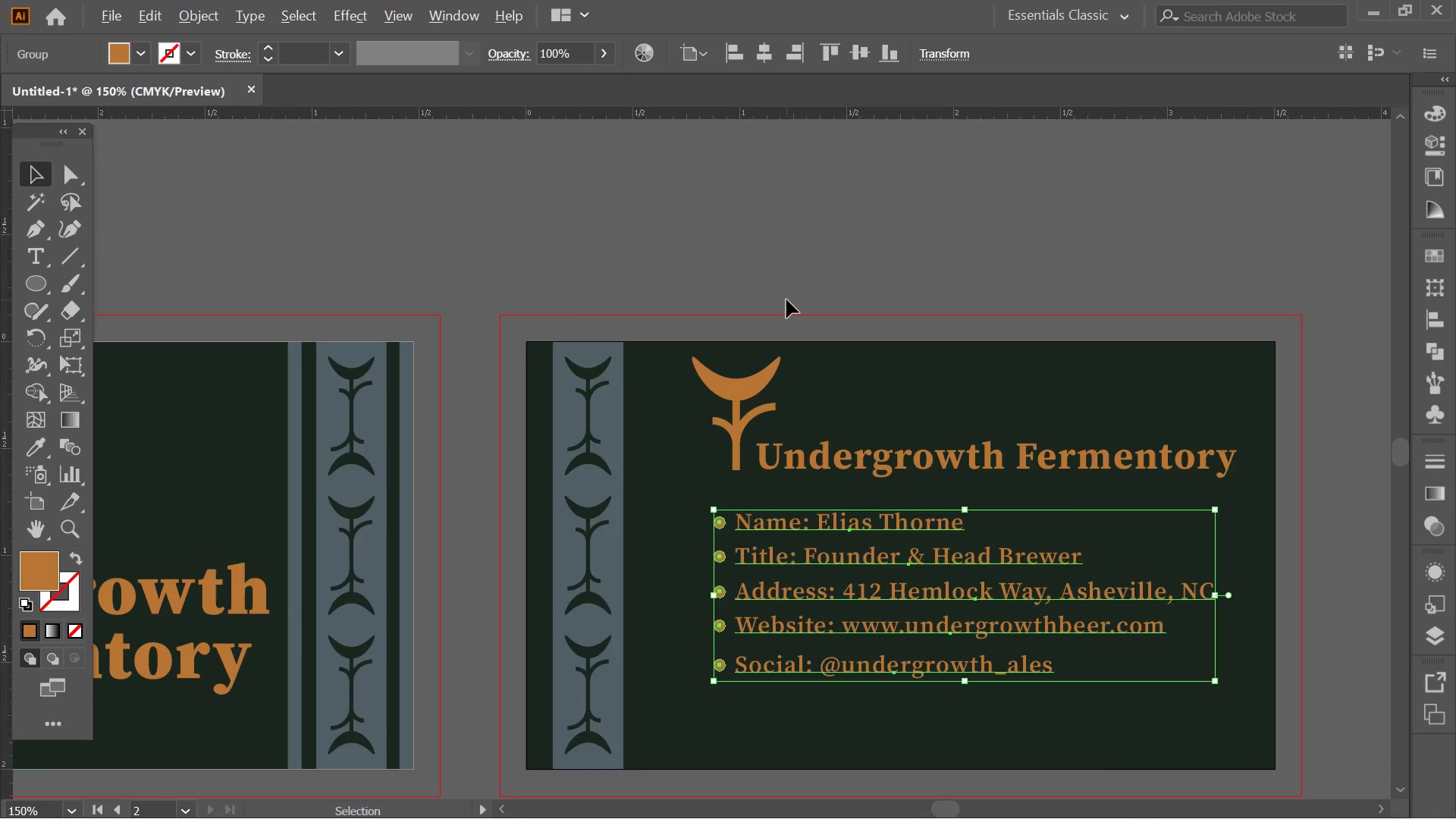 
hold_key(key=Space, duration=0.91)
 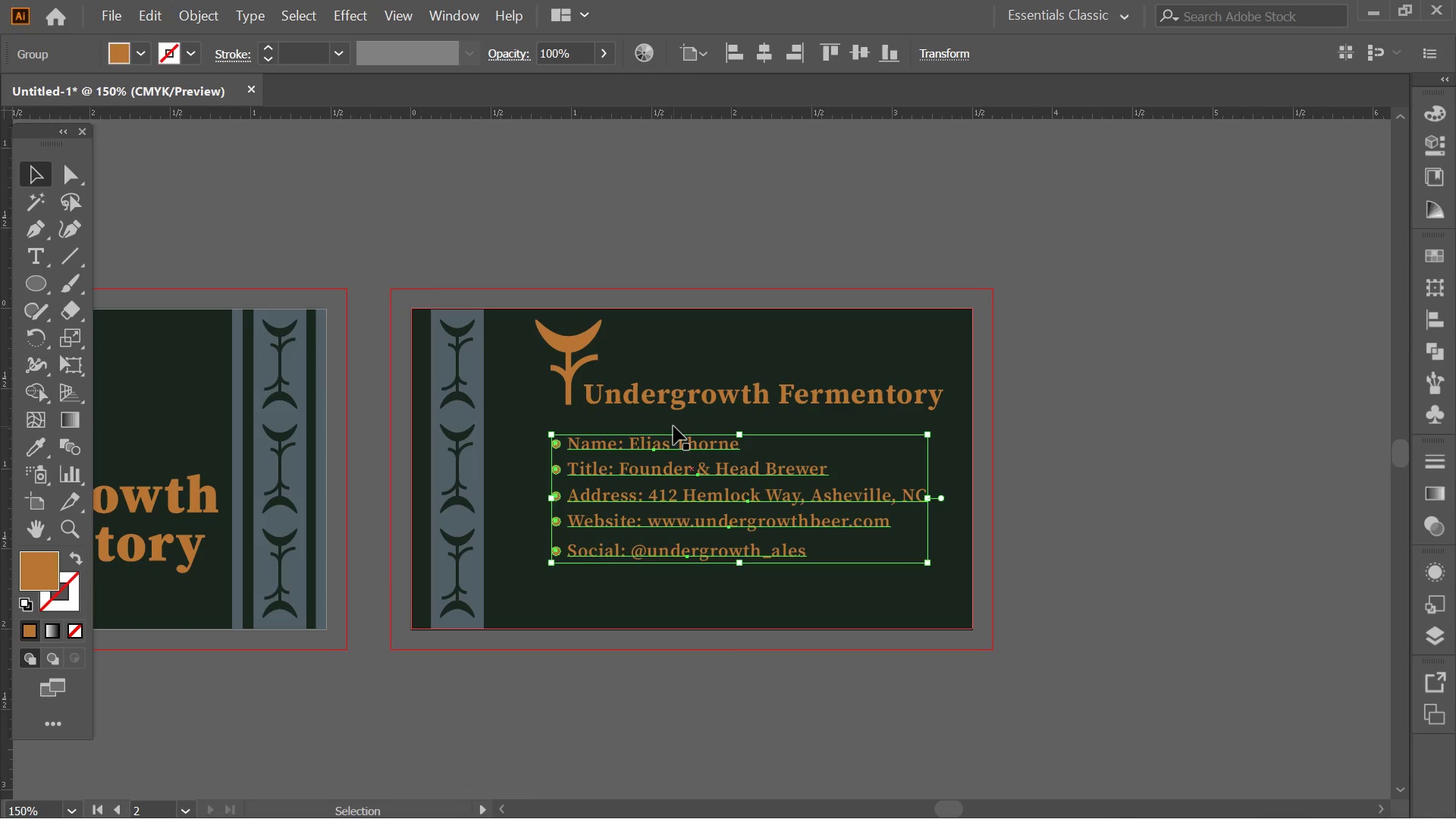 
scroll: coordinate [786, 300], scroll_direction: down, amount: 1.0
 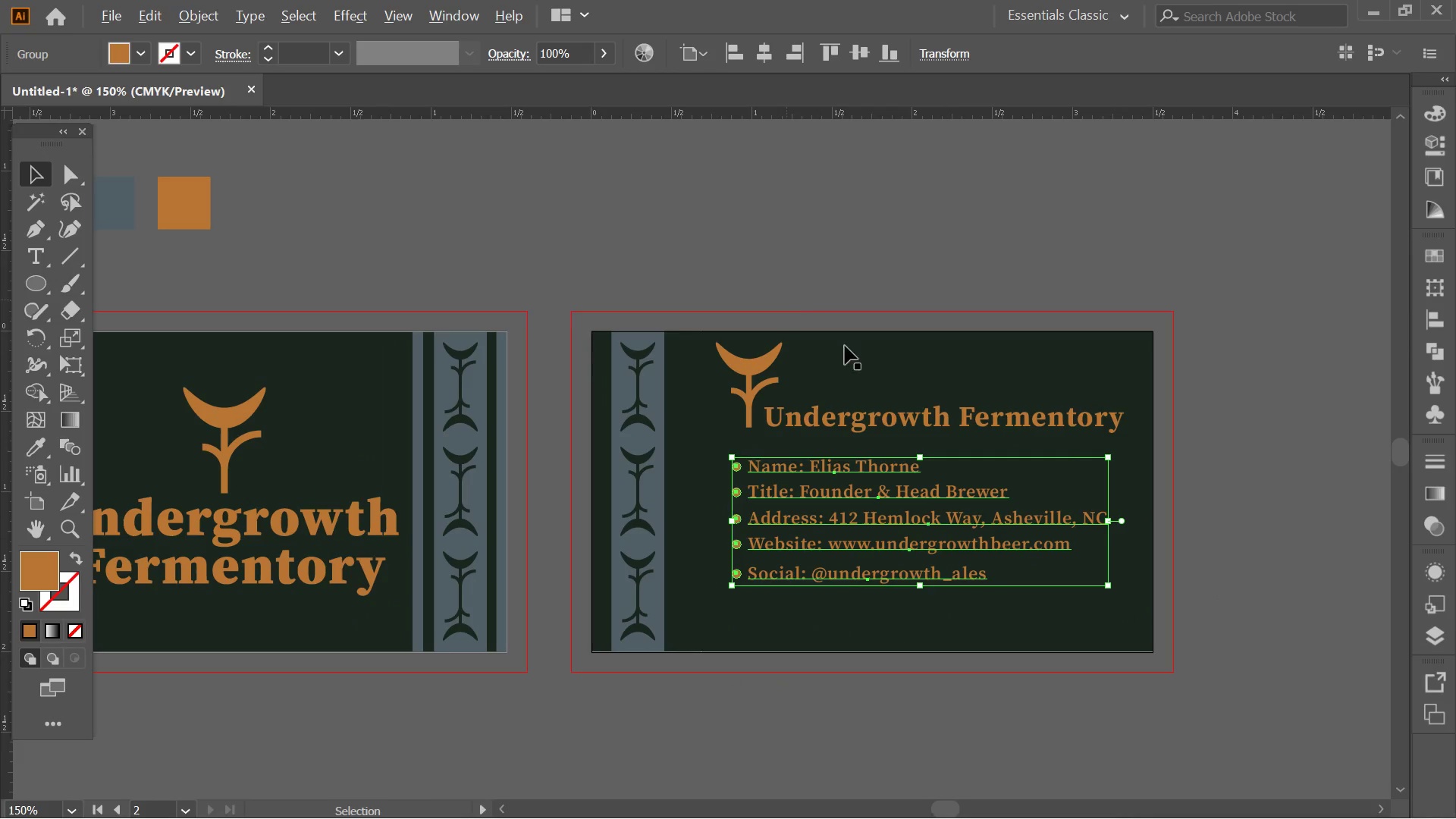 
left_click_drag(start_coordinate=[852, 447], to_coordinate=[673, 426])
 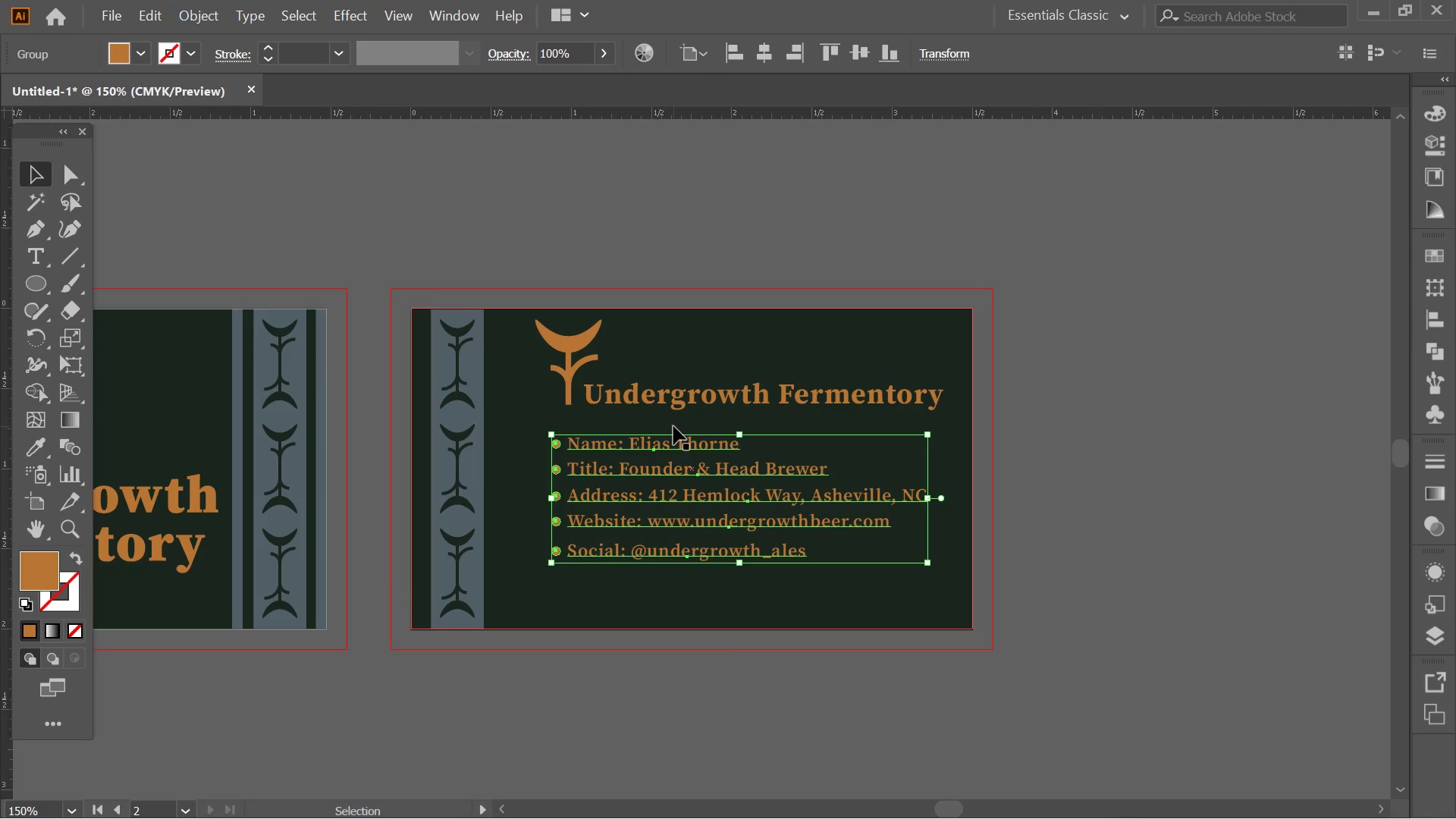 
hold_key(key=AltLeft, duration=0.55)
scroll: coordinate [582, 590], scroll_direction: up, amount: 3.0
 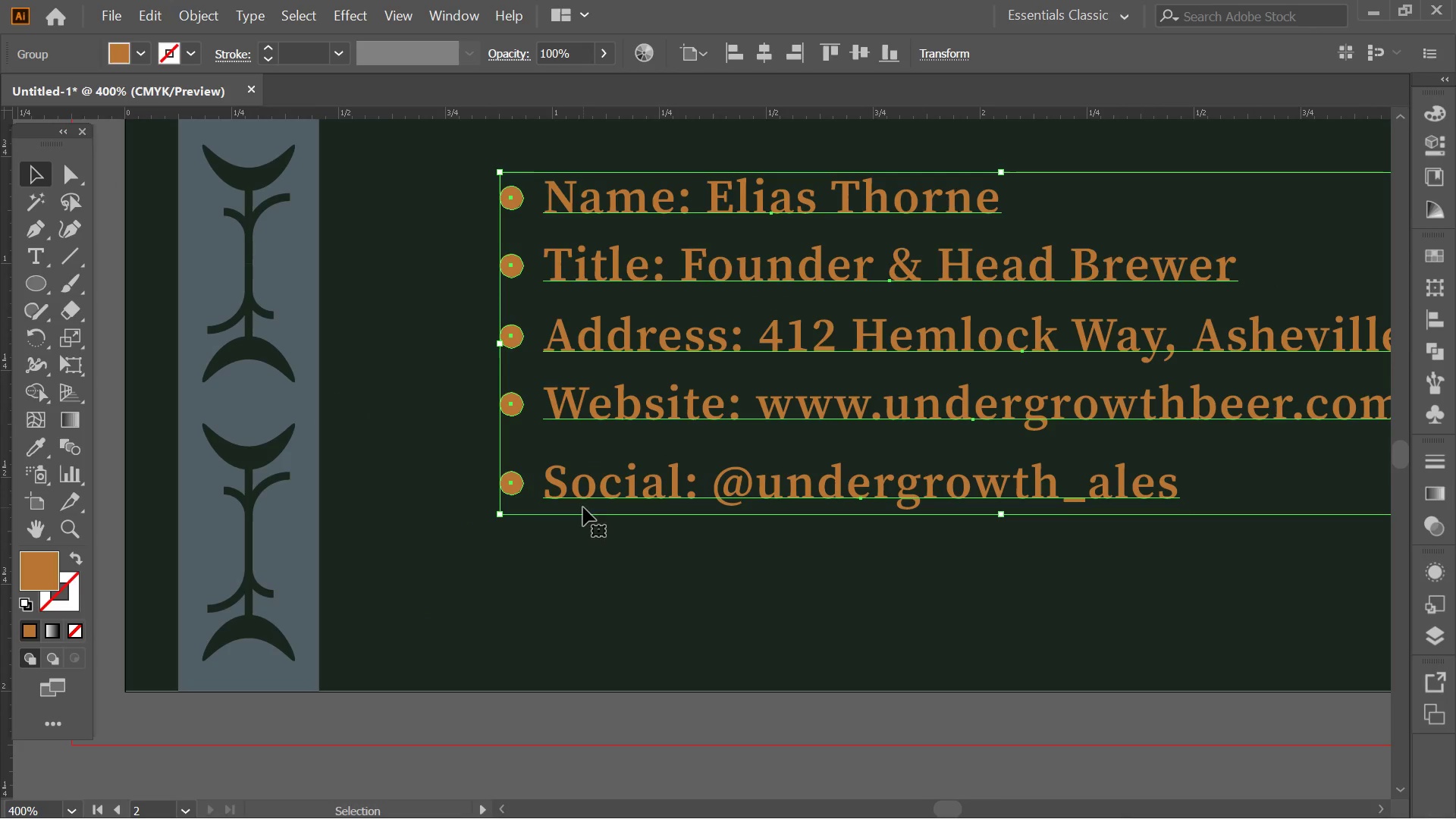 
left_click_drag(start_coordinate=[583, 491], to_coordinate=[537, 563])
 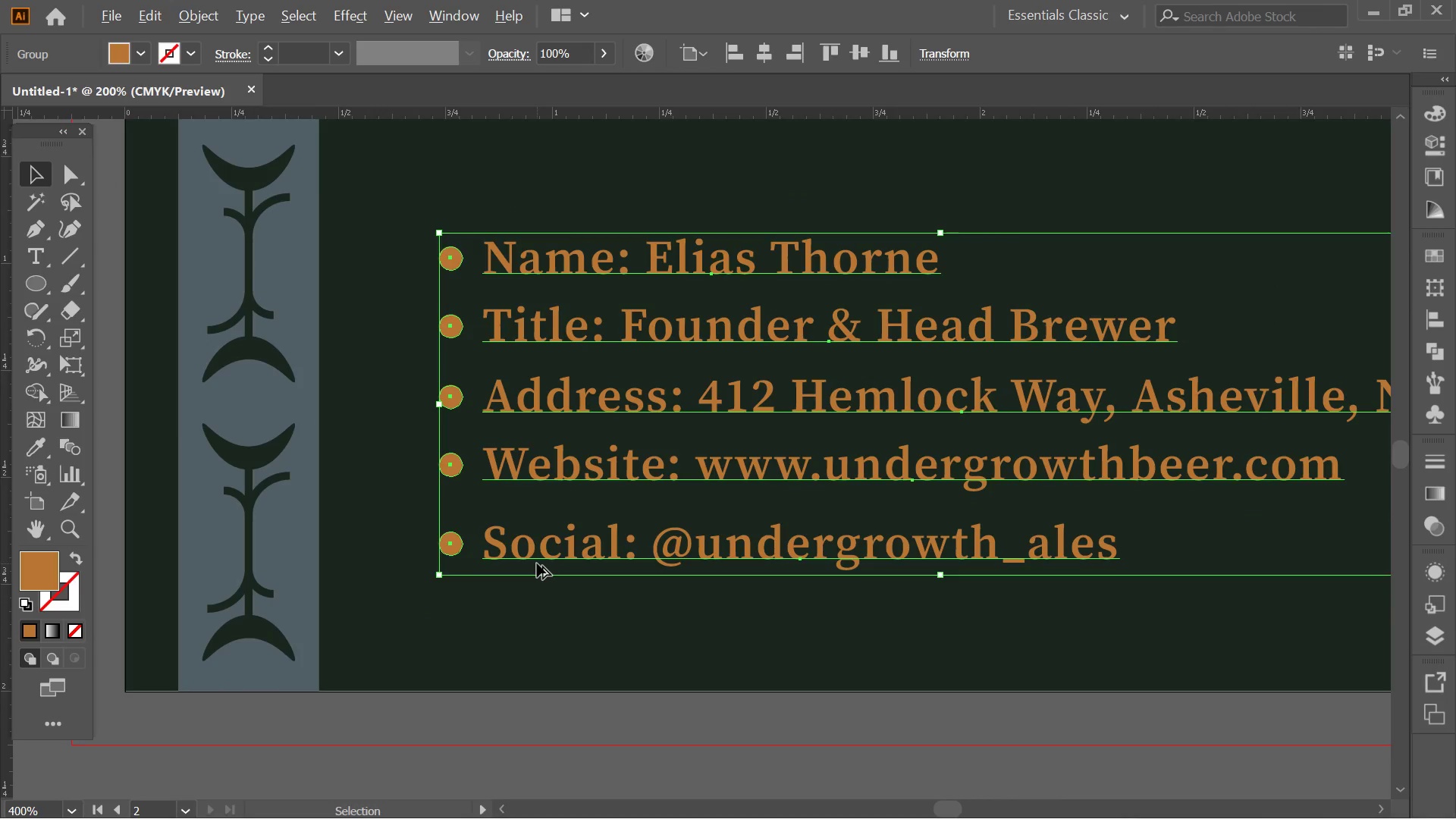 
hold_key(key=ShiftLeft, duration=0.47)
 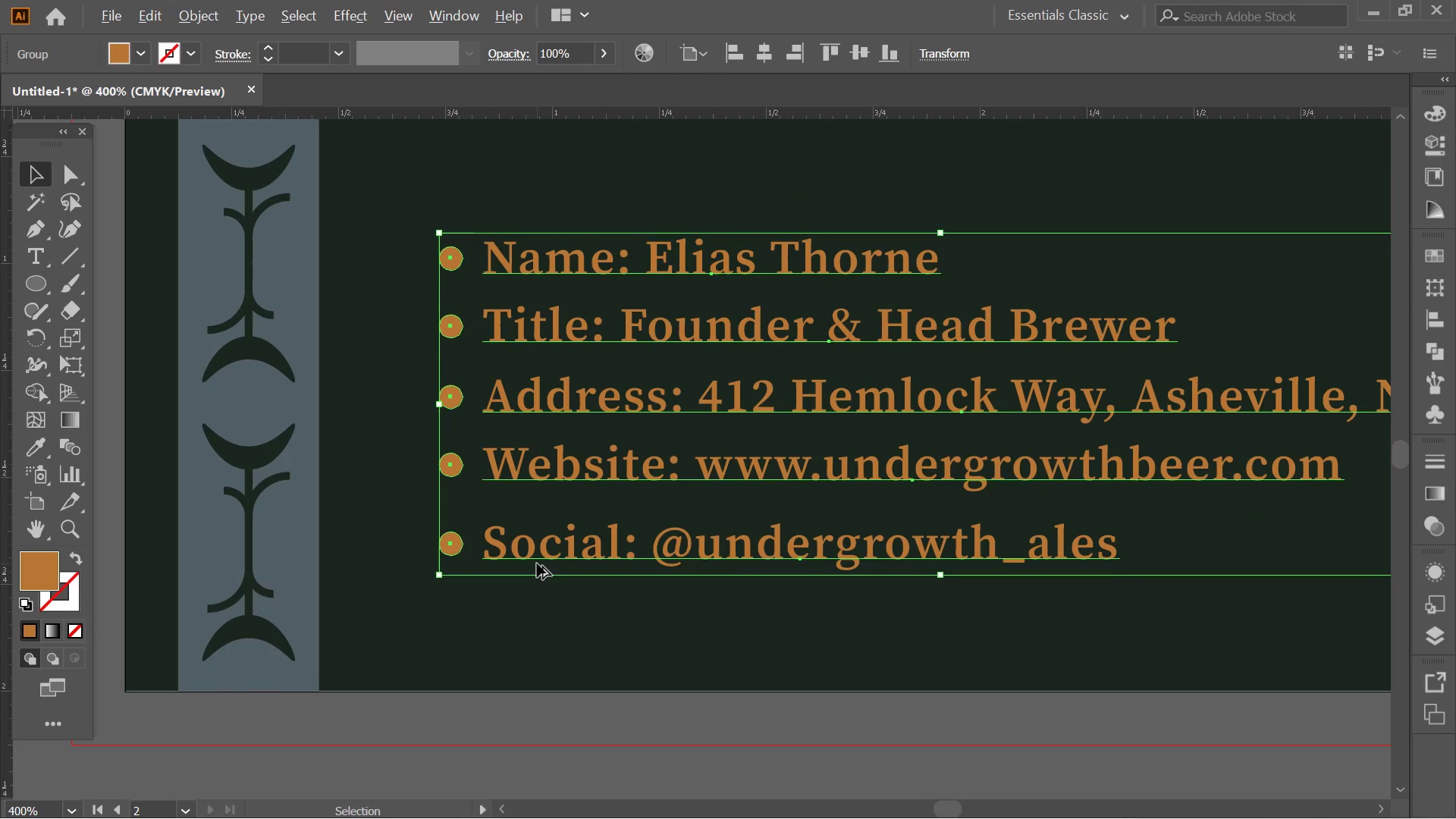 
hold_key(key=AltLeft, duration=0.31)
 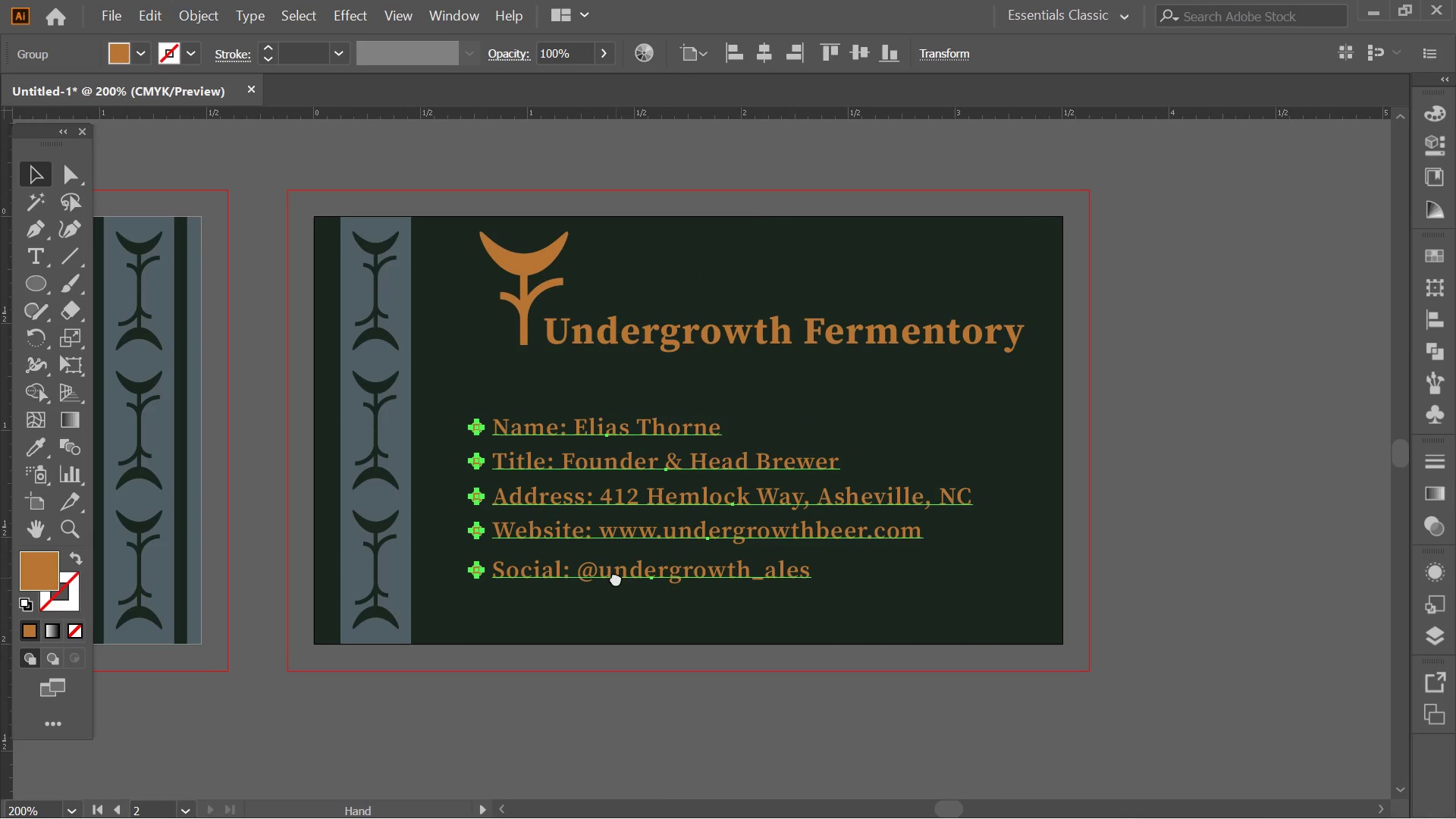 
hold_key(key=Space, duration=0.53)
 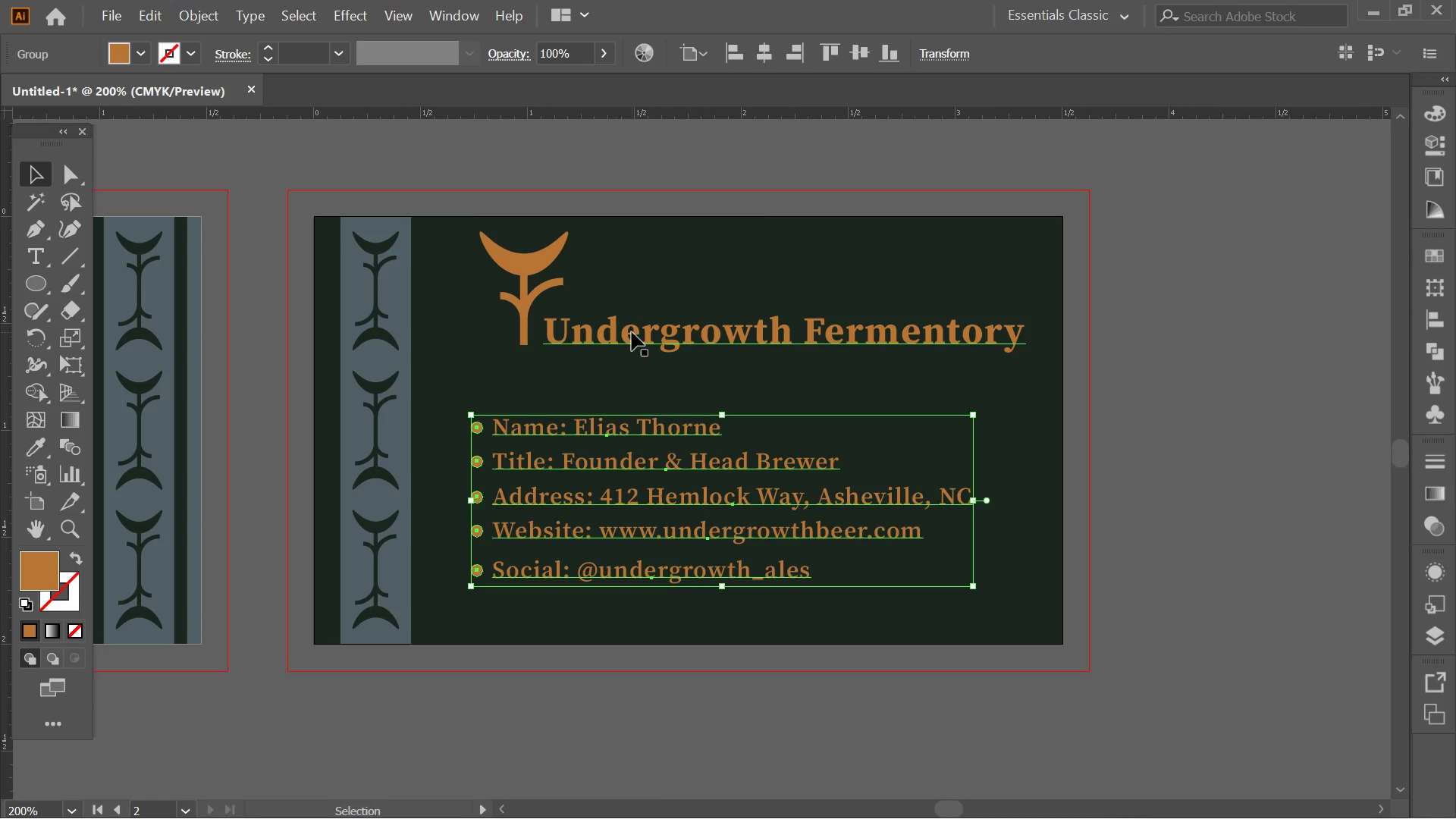 
left_click_drag(start_coordinate=[632, 560], to_coordinate=[616, 578])
 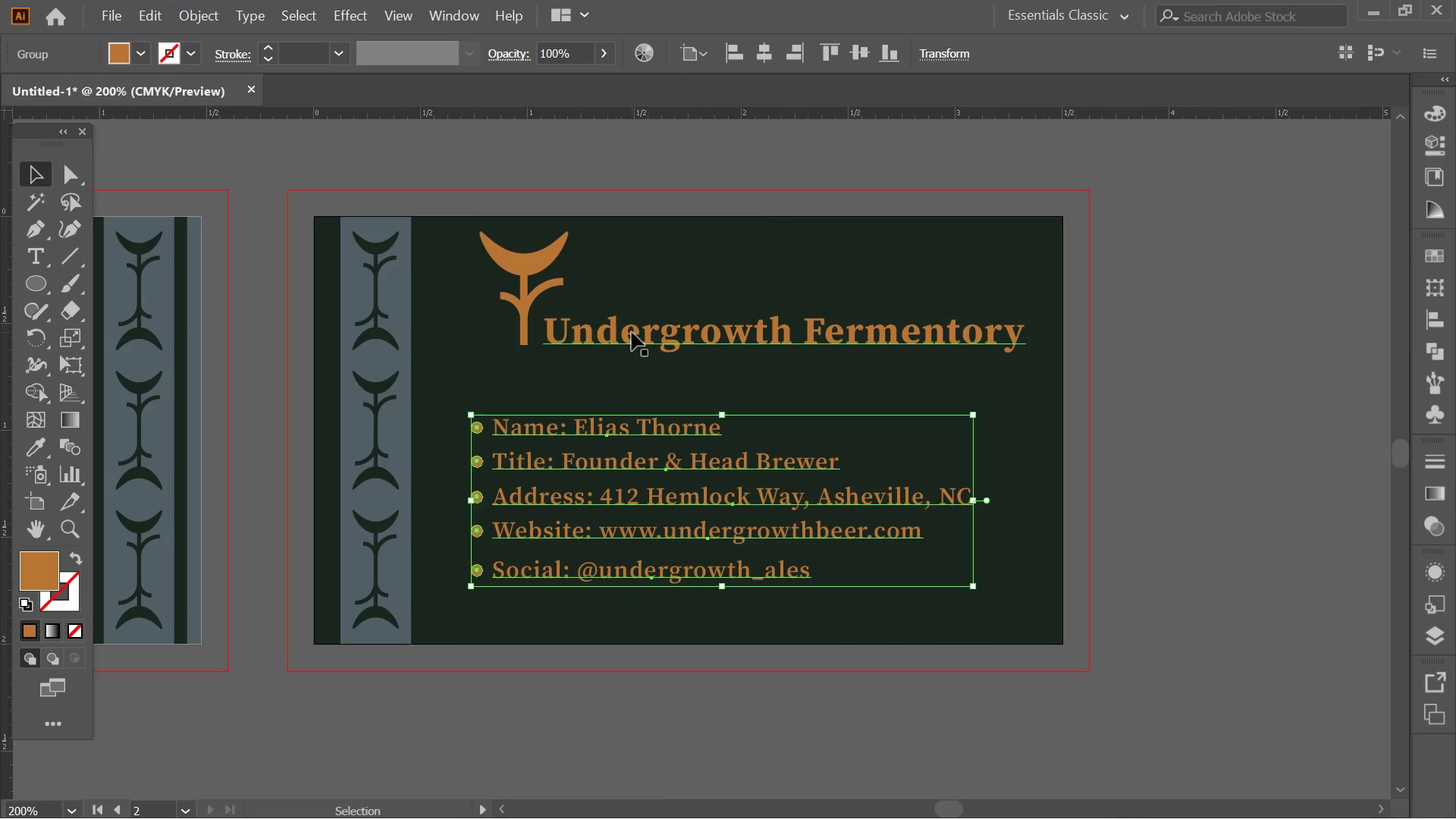 
scroll: coordinate [537, 563], scroll_direction: down, amount: 2.0
 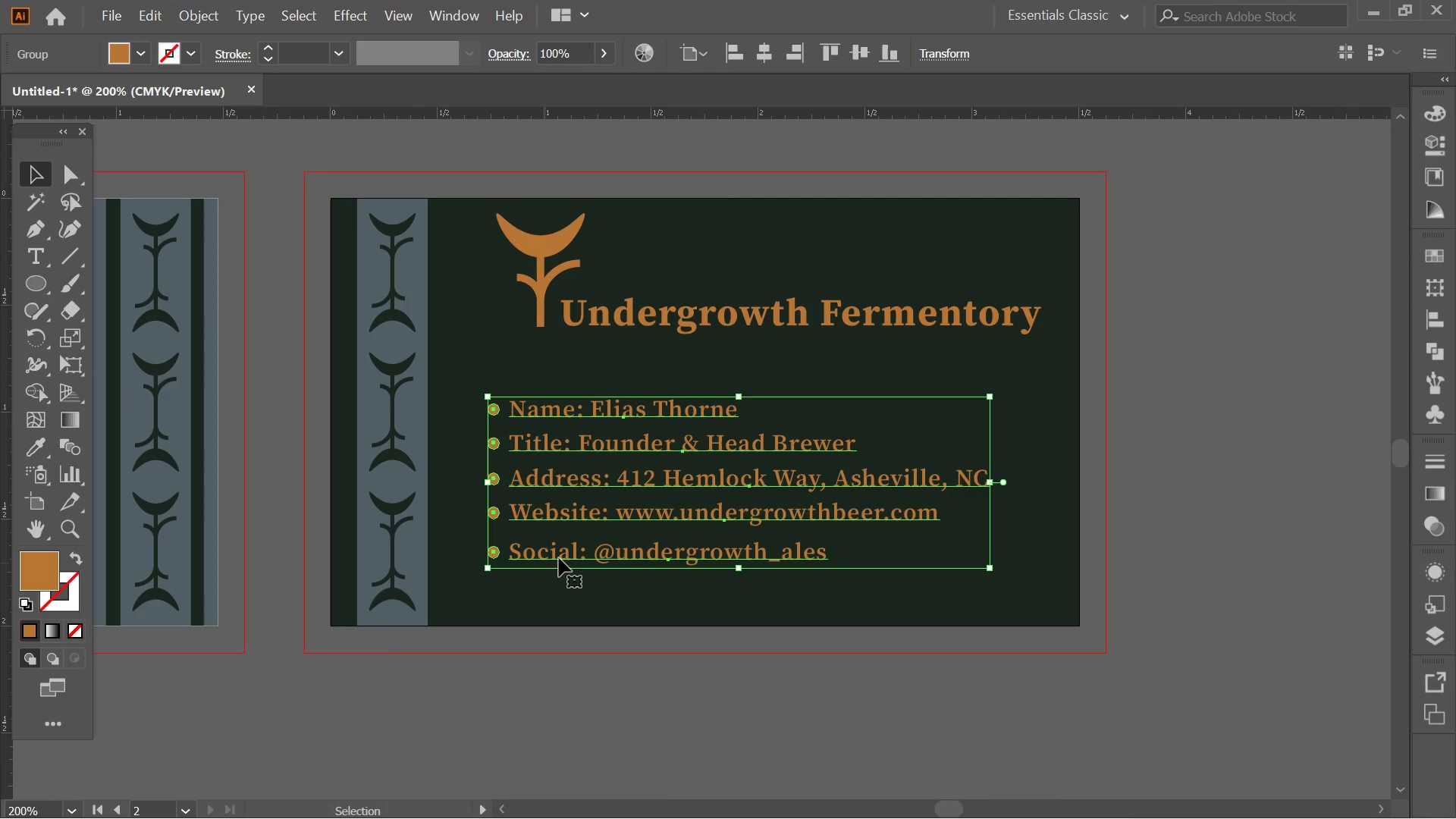 
left_click_drag(start_coordinate=[632, 332], to_coordinate=[607, 357])
 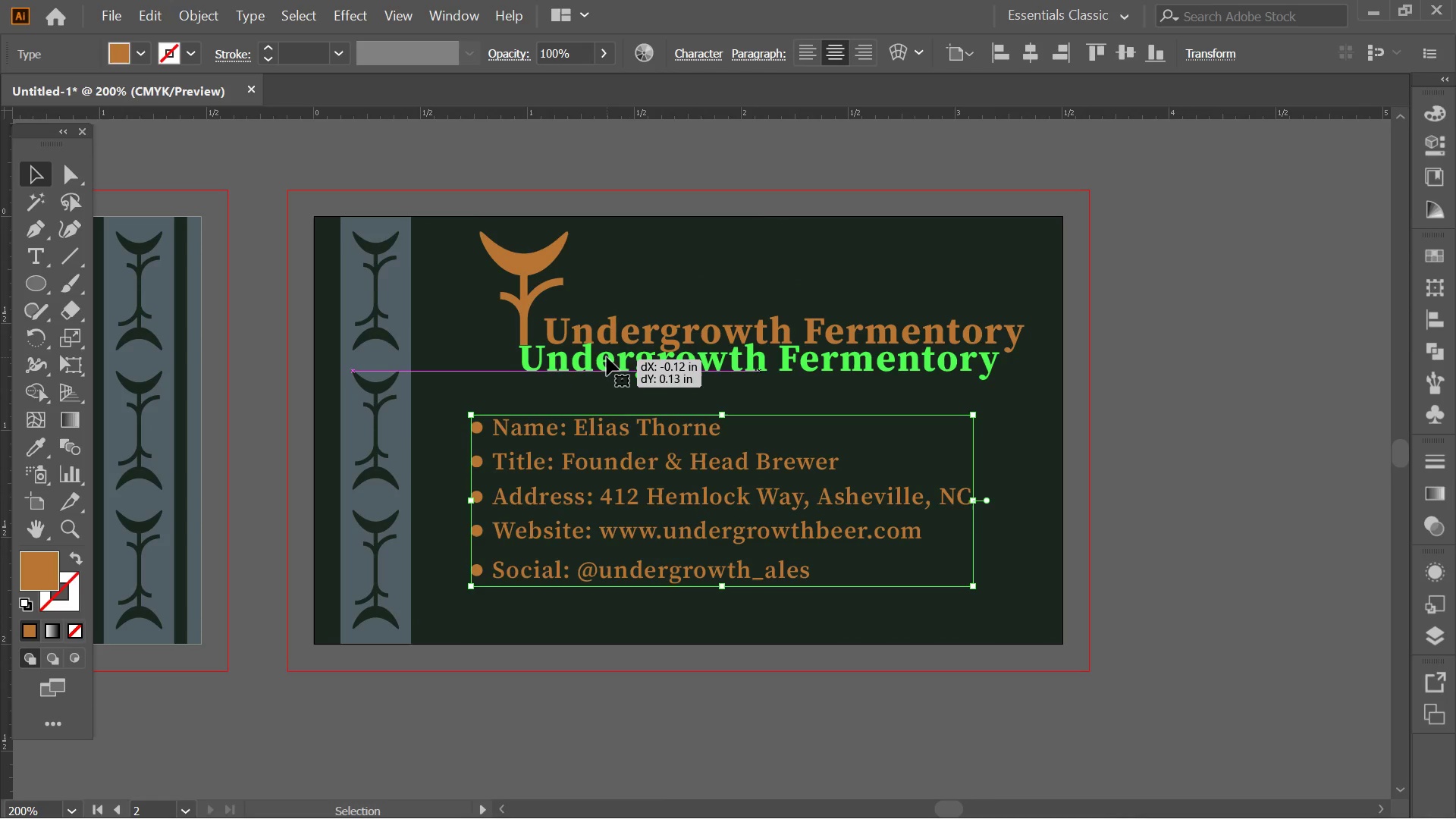 
key(Control+ControlLeft)
 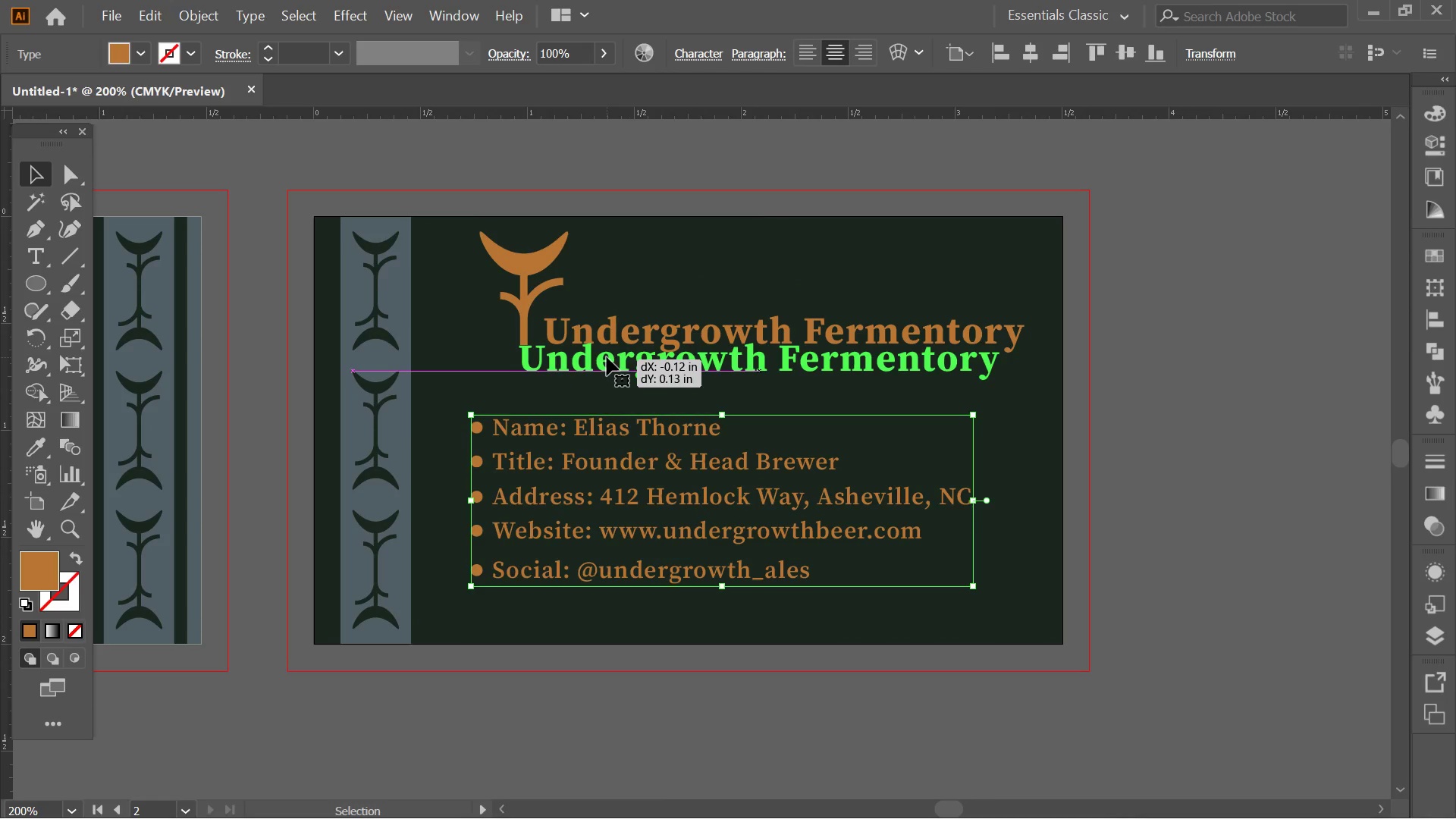 
key(Control+Z)
 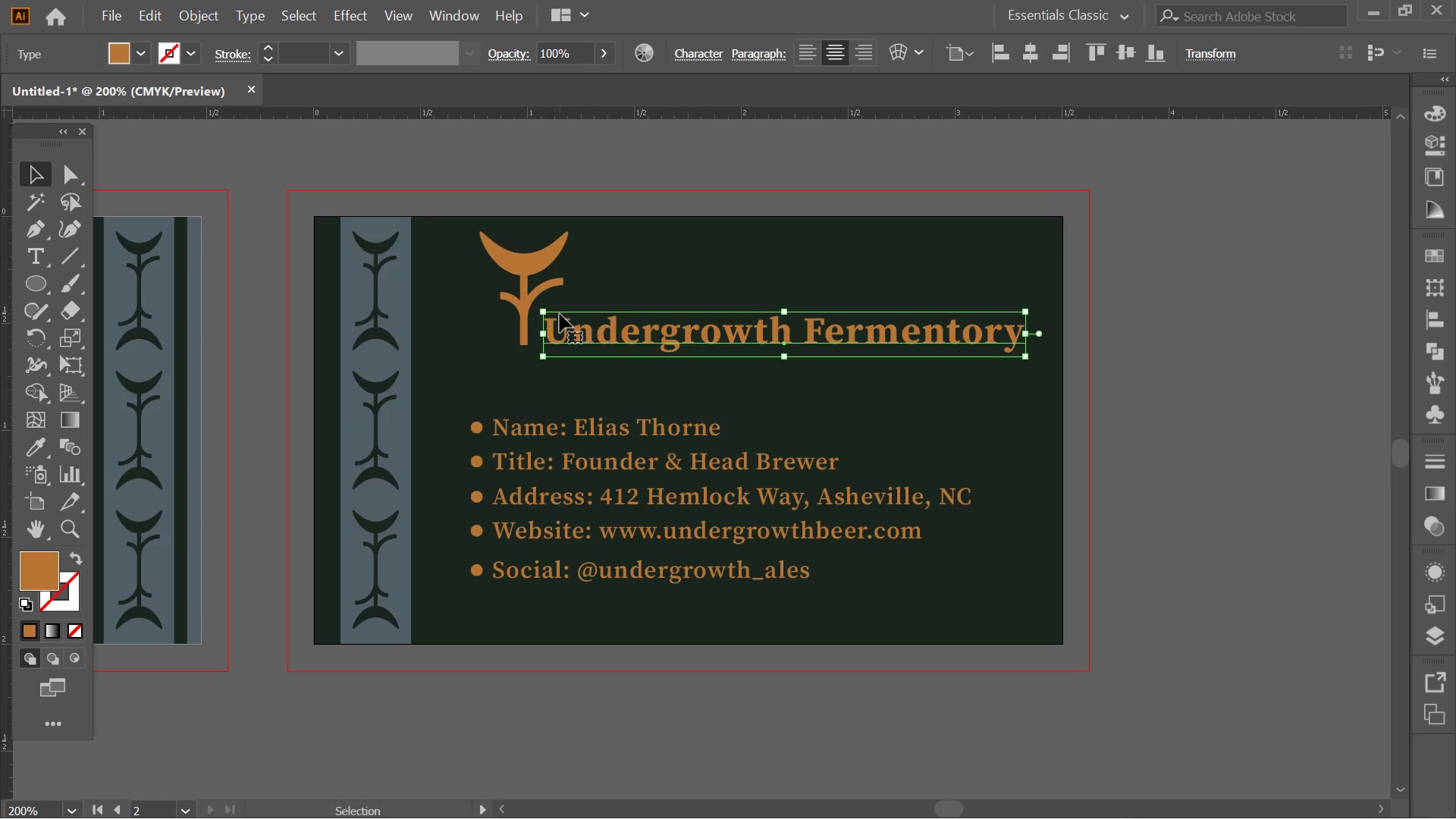 
hold_key(key=ShiftLeft, duration=0.67)
left_click([537, 287])
 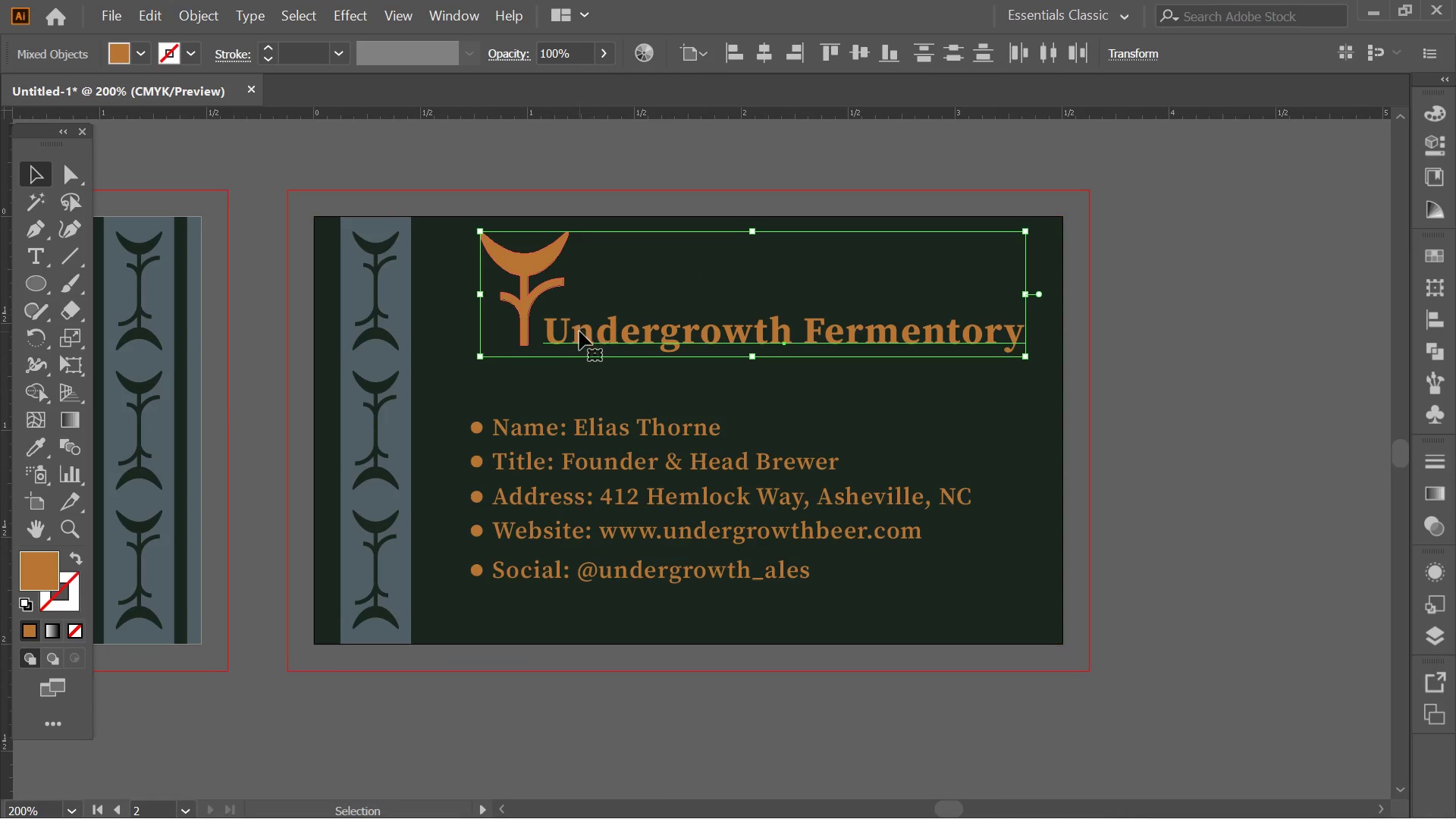 
left_click_drag(start_coordinate=[579, 331], to_coordinate=[556, 369])
 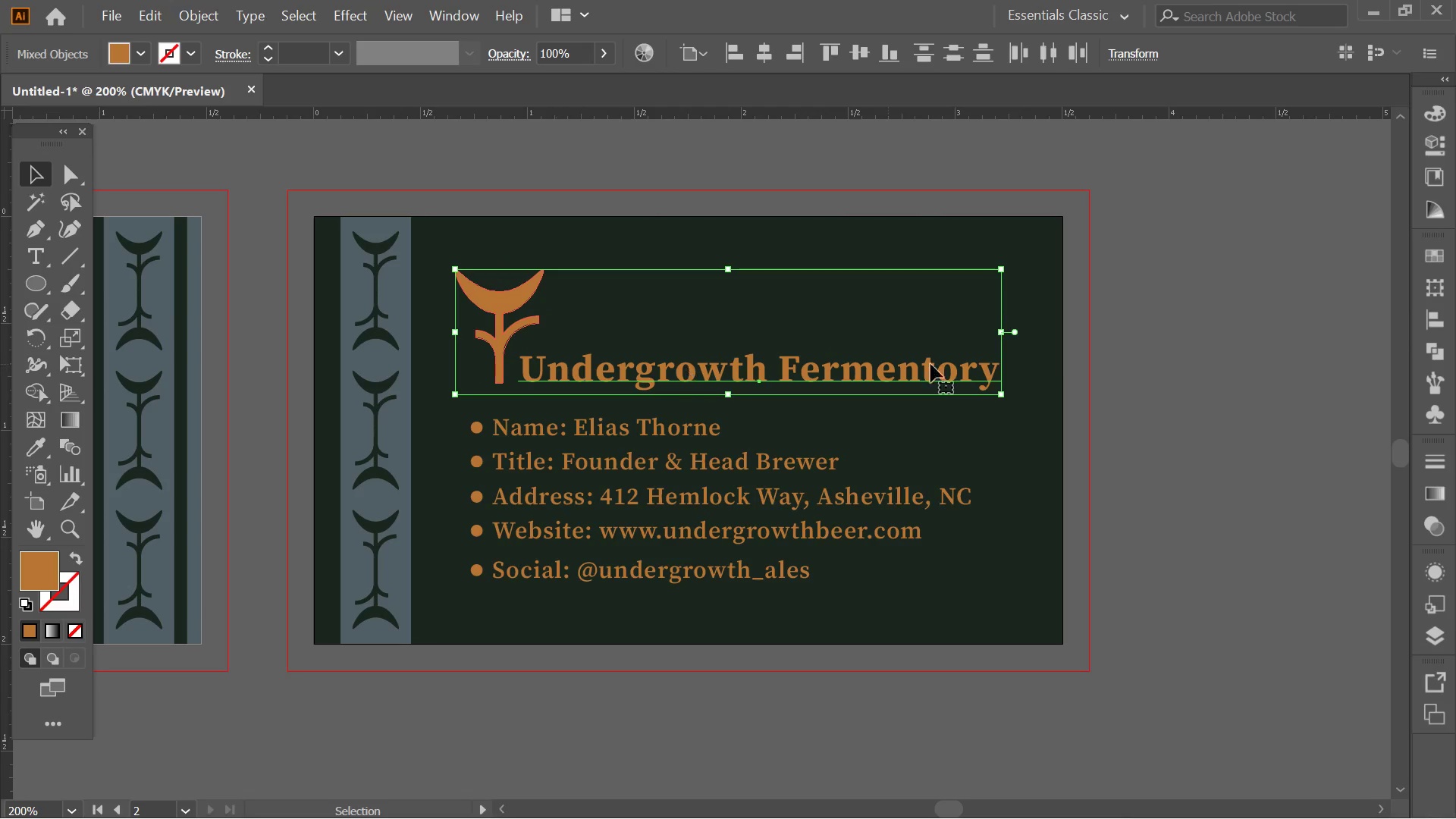 
hold_key(key=ShiftLeft, duration=3.84)
 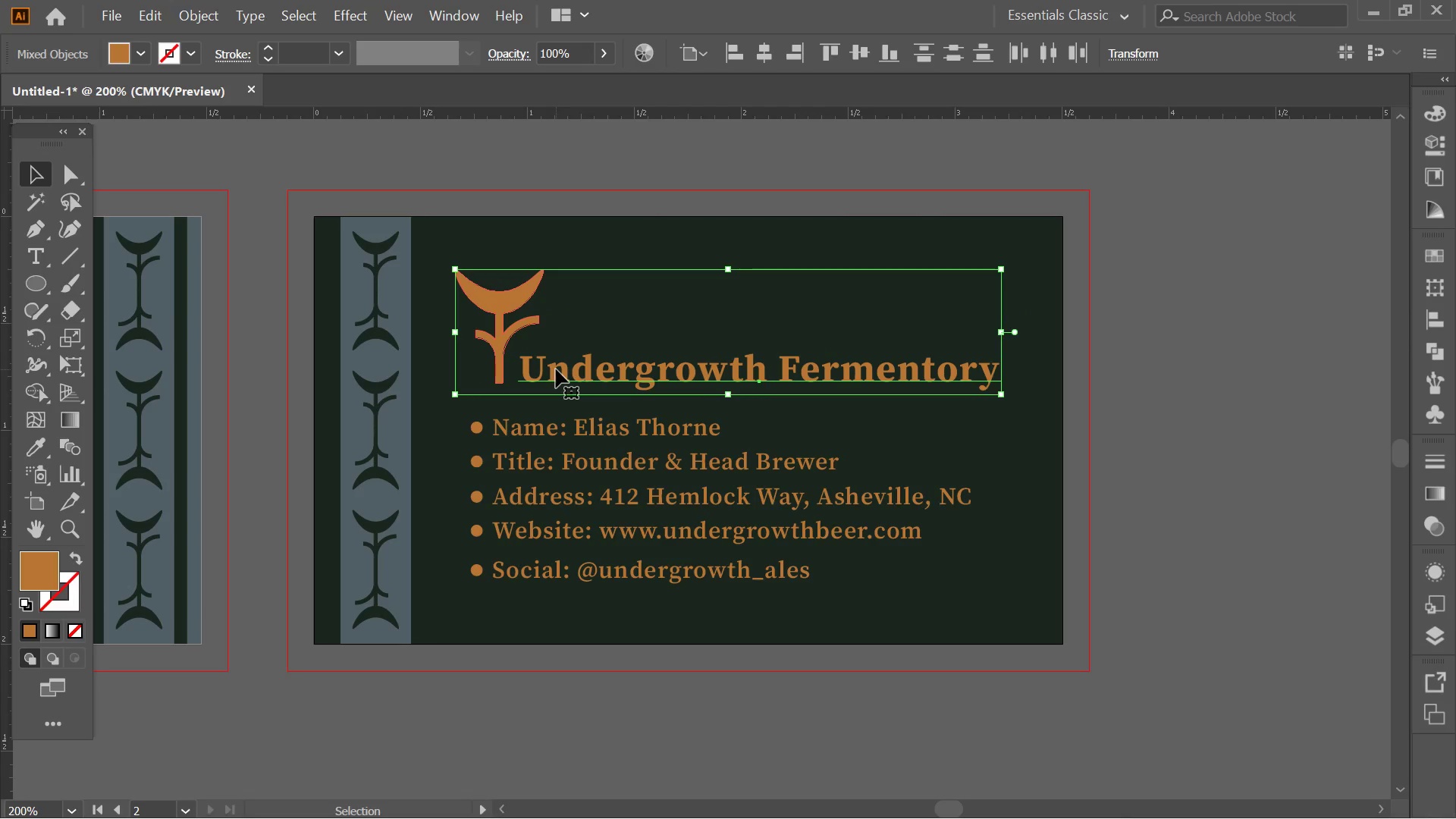 
left_click([1168, 345])
 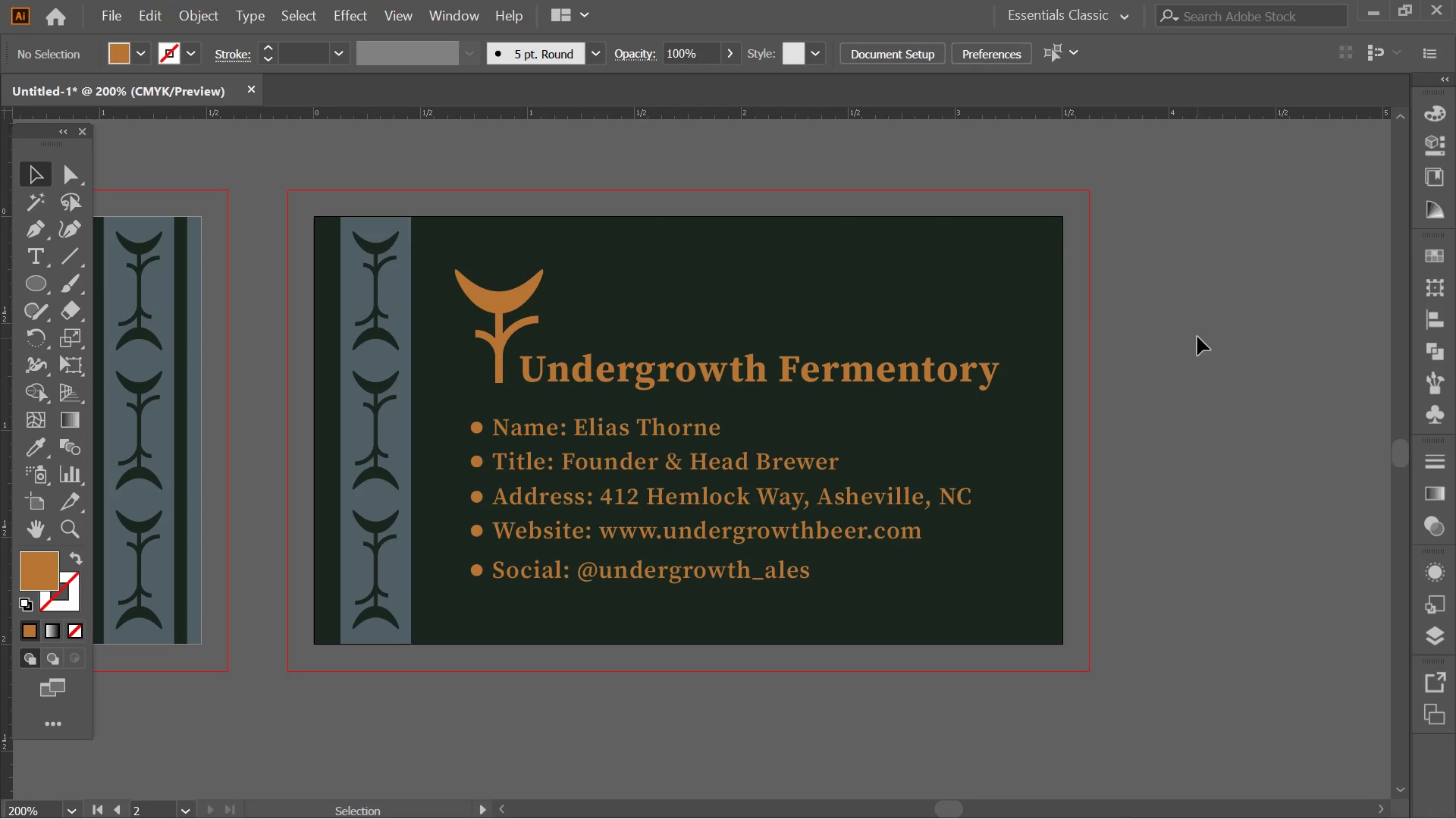 
left_click([712, 362])
 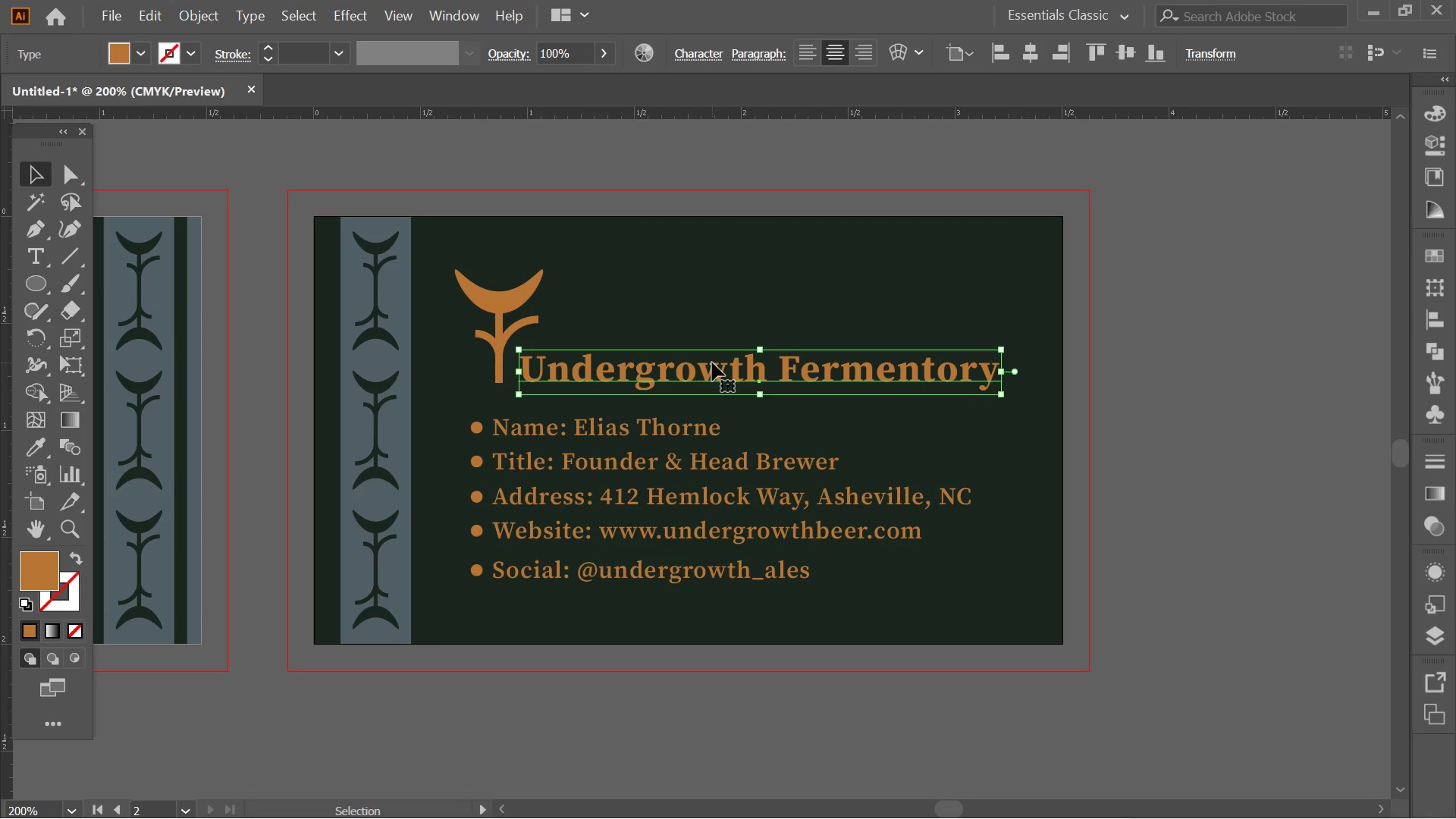 
wait(6.08)
 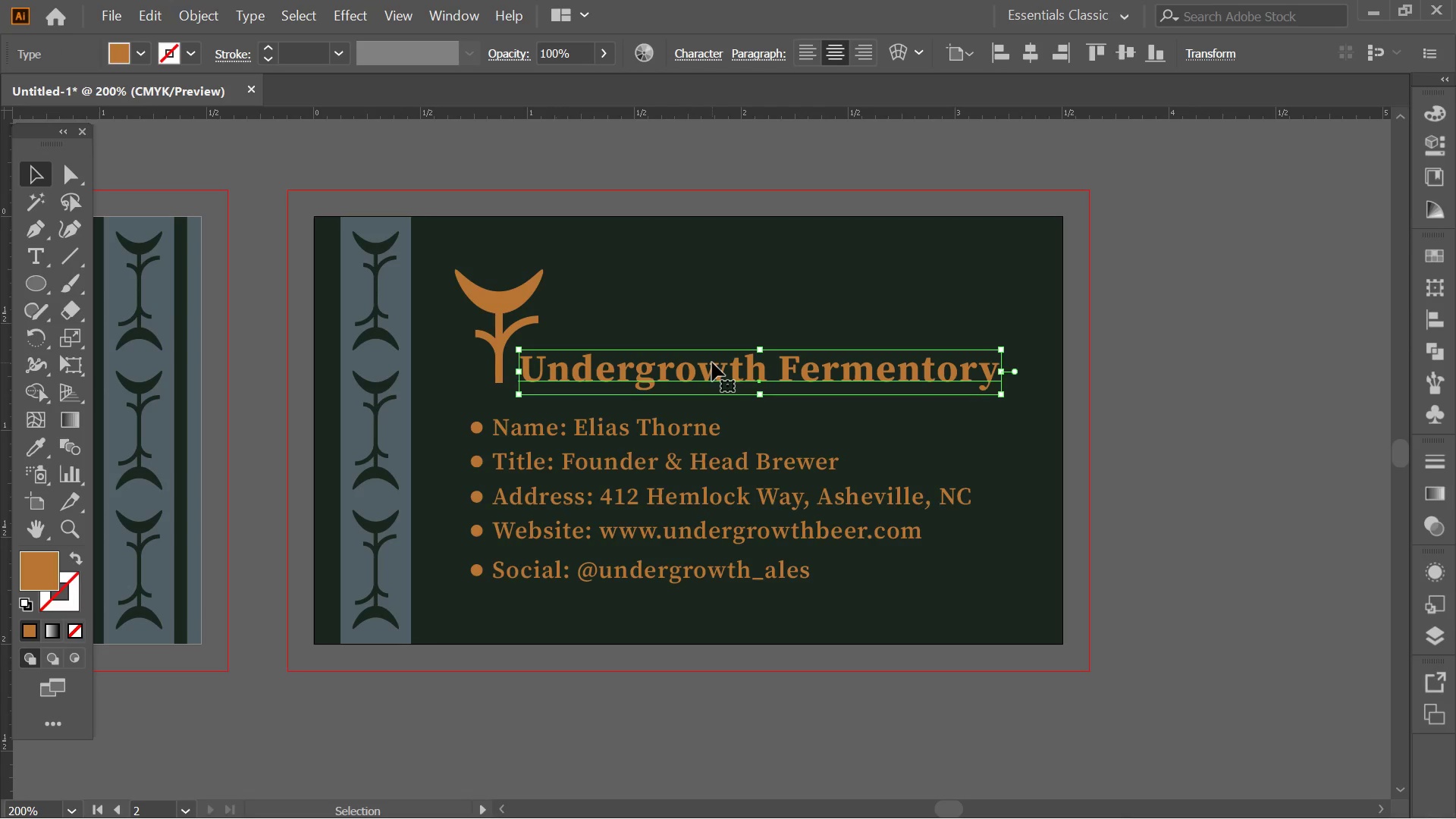 
left_click([1186, 387])
 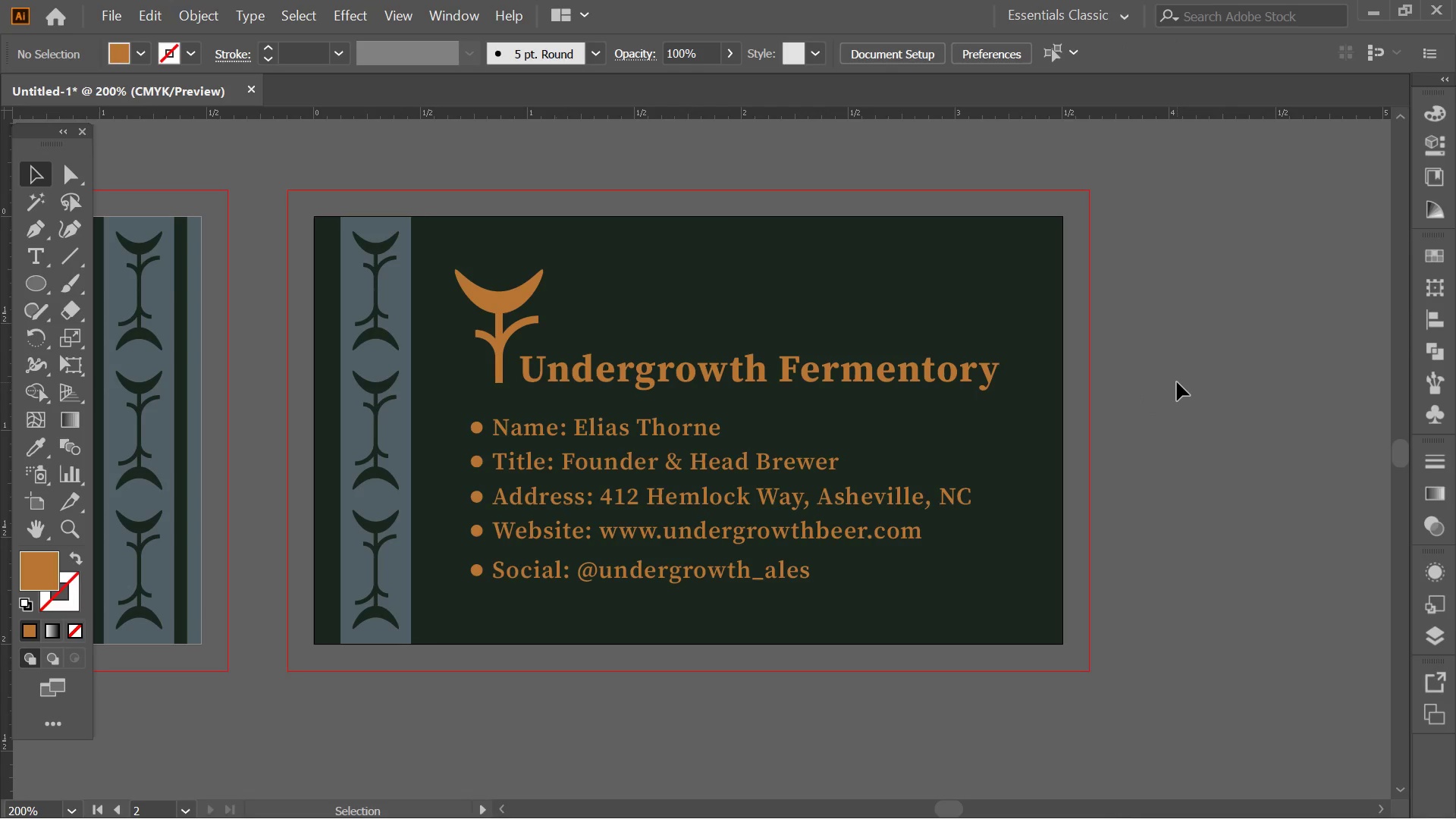 
wait(8.45)
 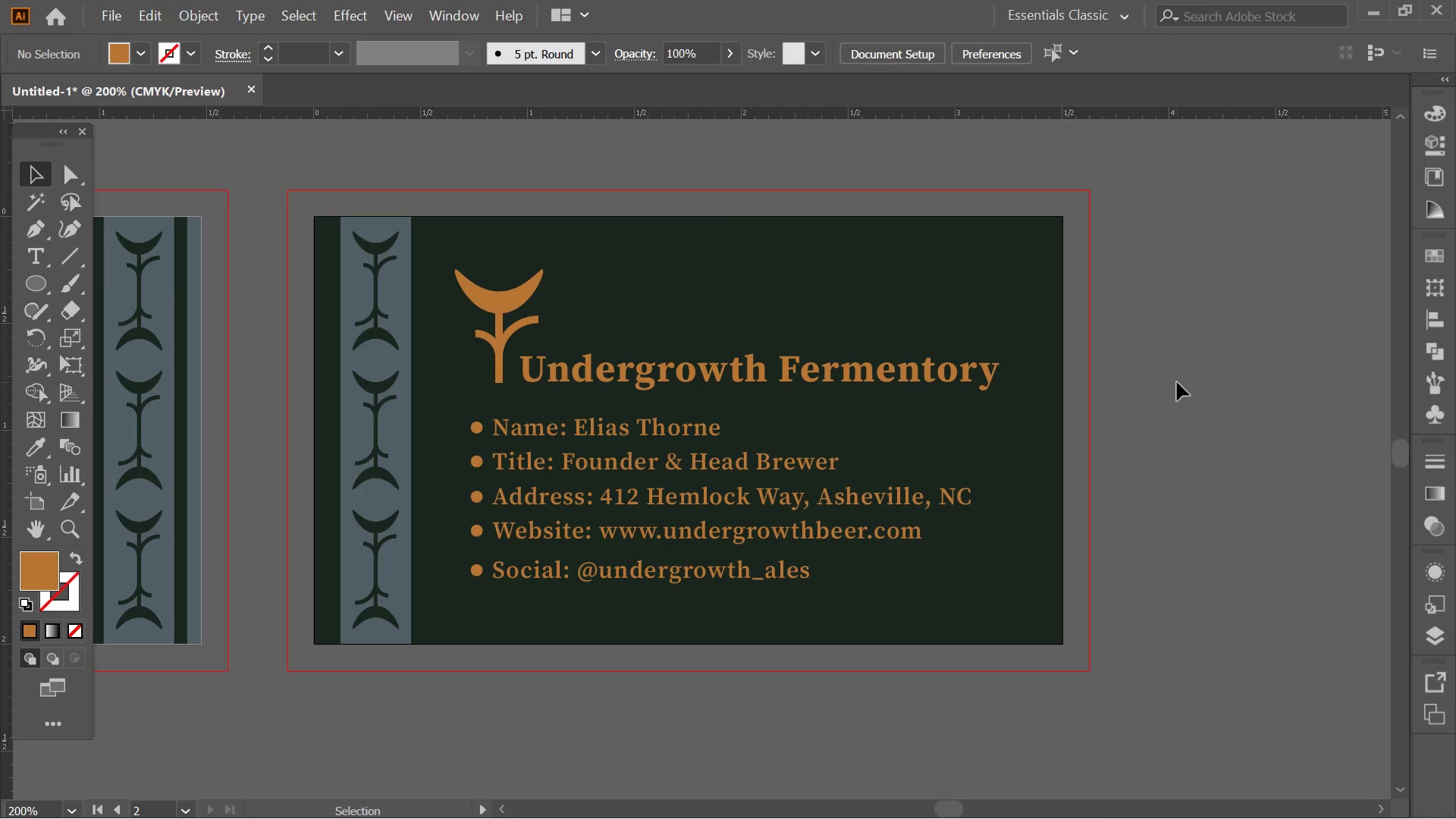 
left_click([752, 468])
 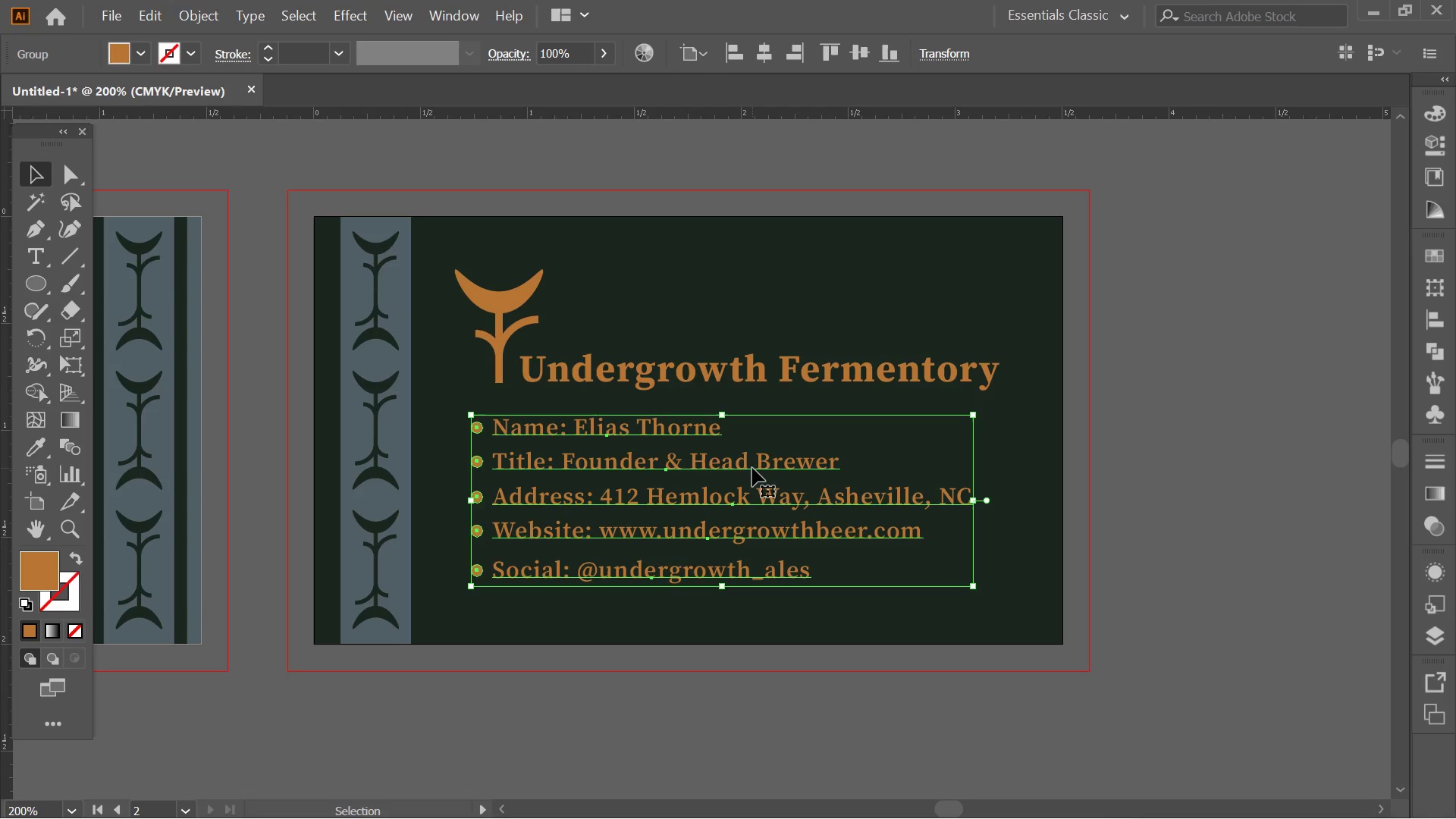 
wait(23.88)
 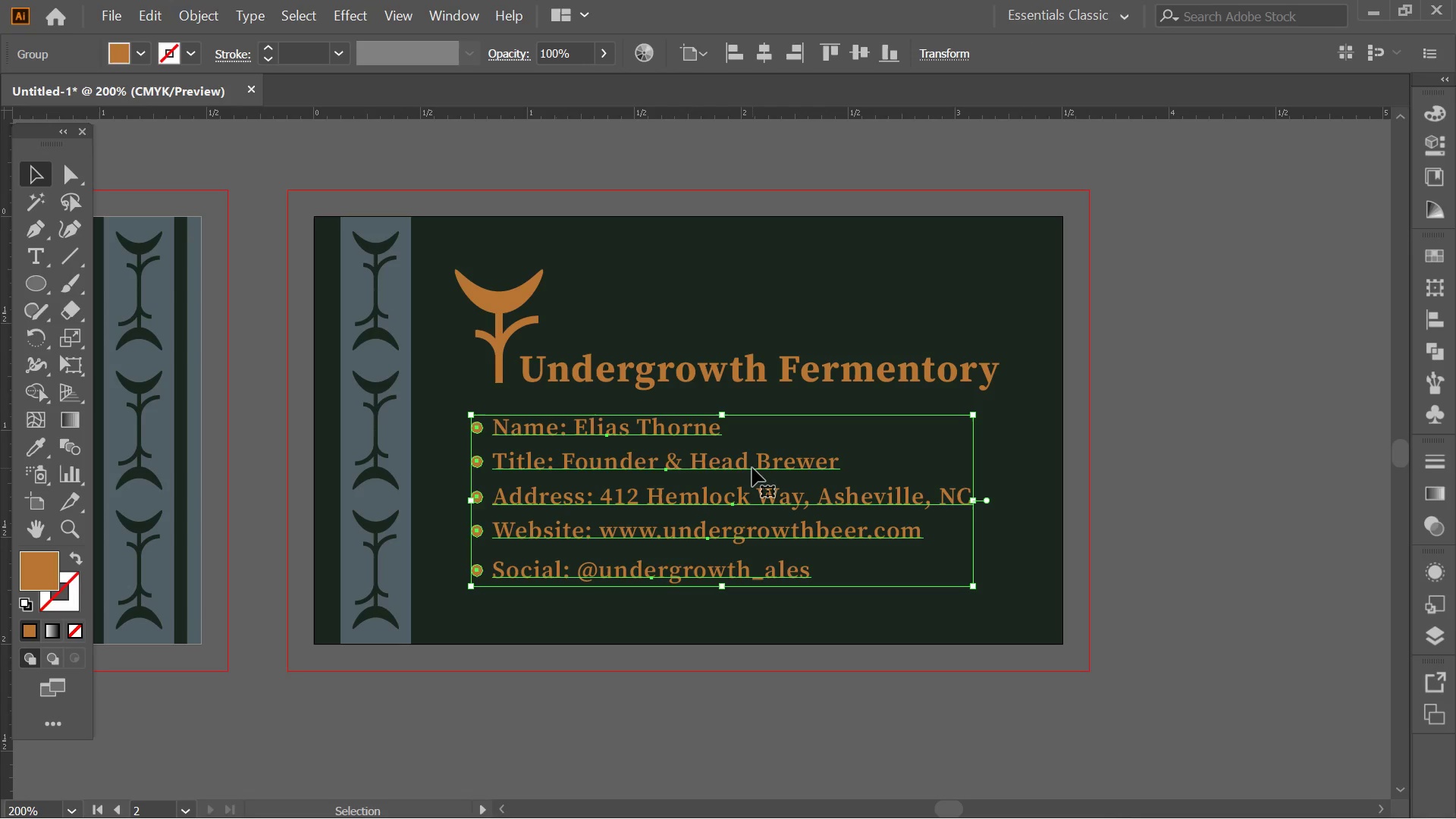 
left_click([1253, 359])
 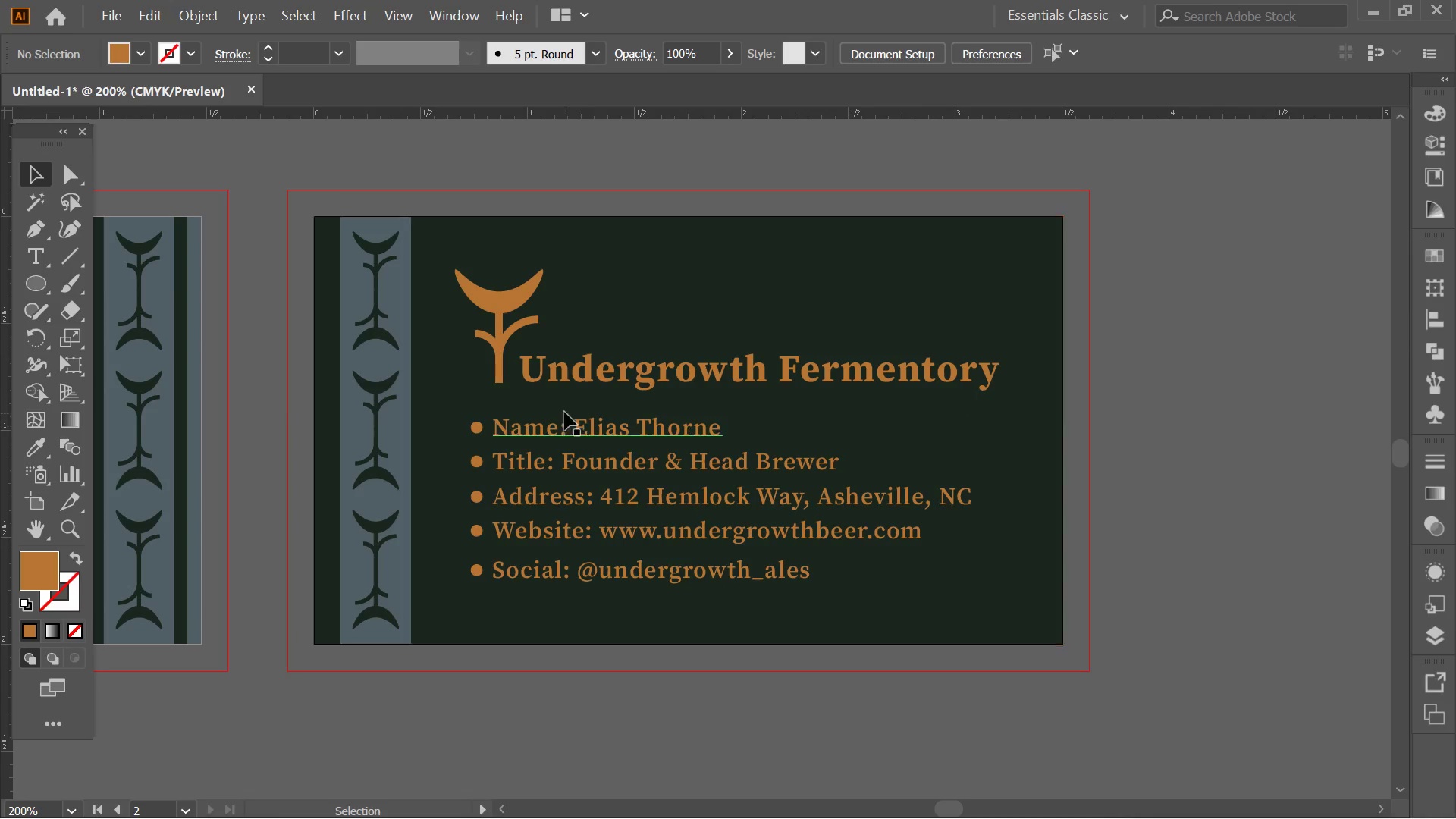 
left_click([544, 381])
 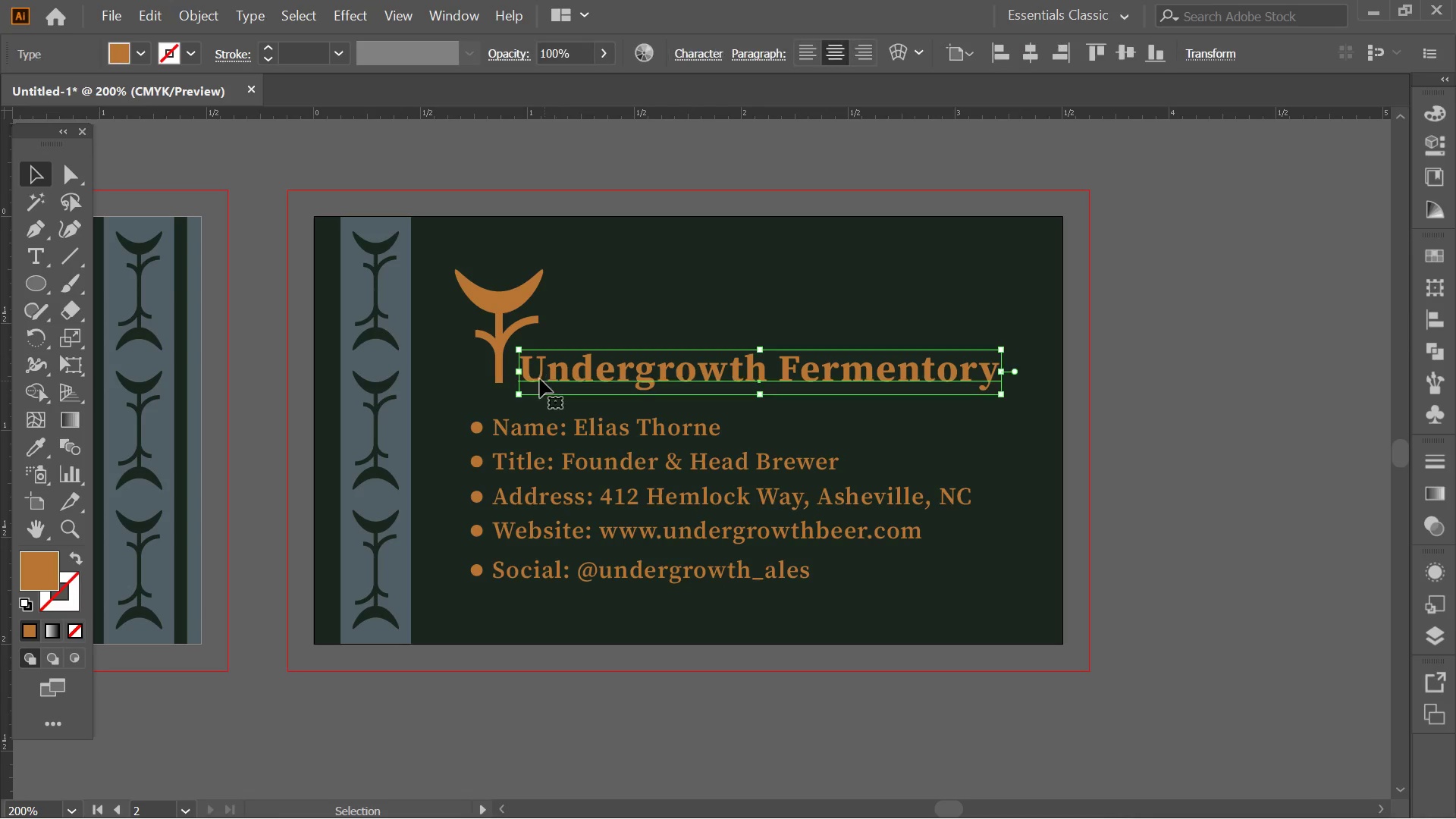 
hold_key(key=ShiftLeft, duration=0.47)
left_click([496, 335])
 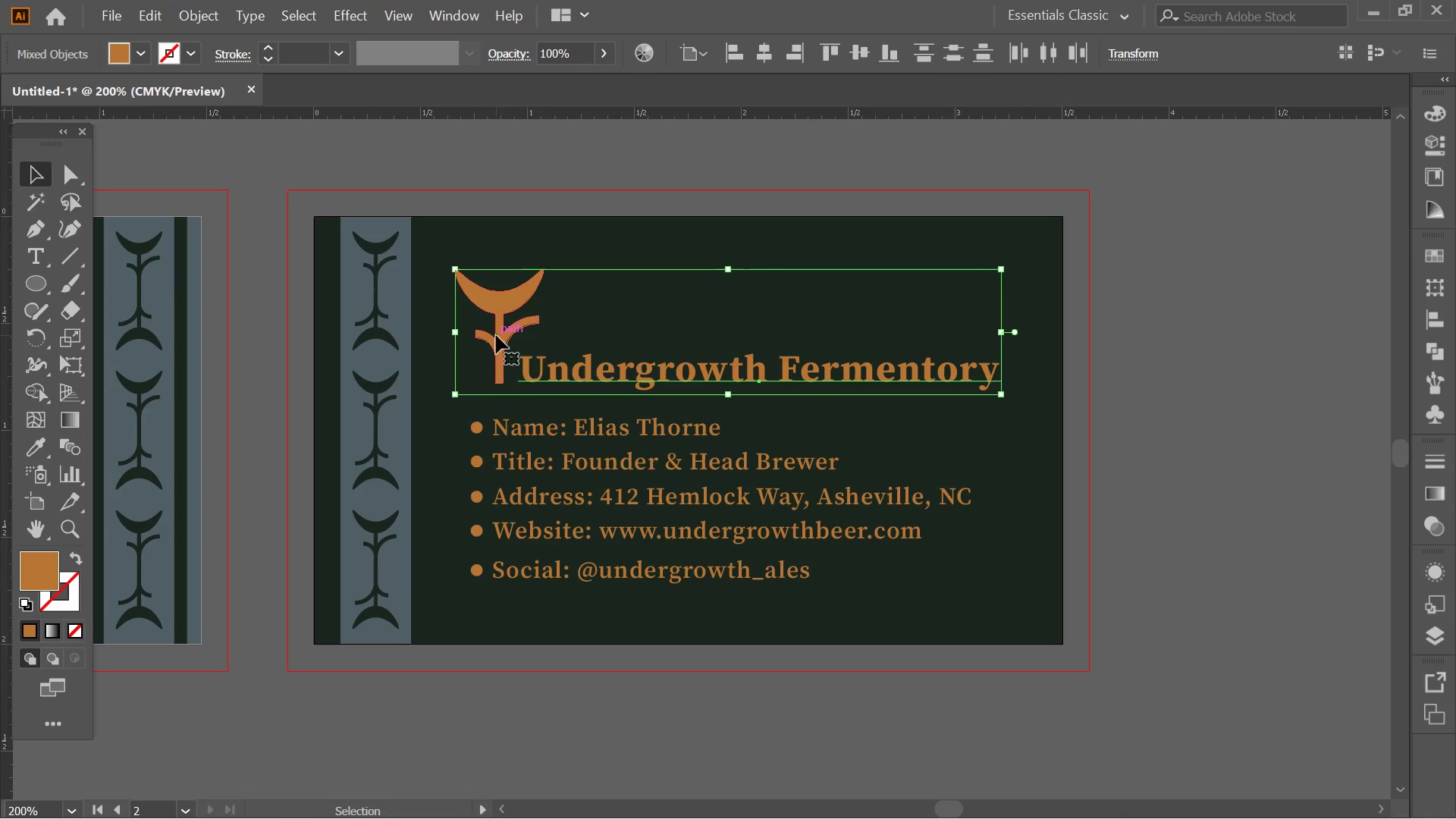 
left_click_drag(start_coordinate=[496, 335], to_coordinate=[478, 300])
 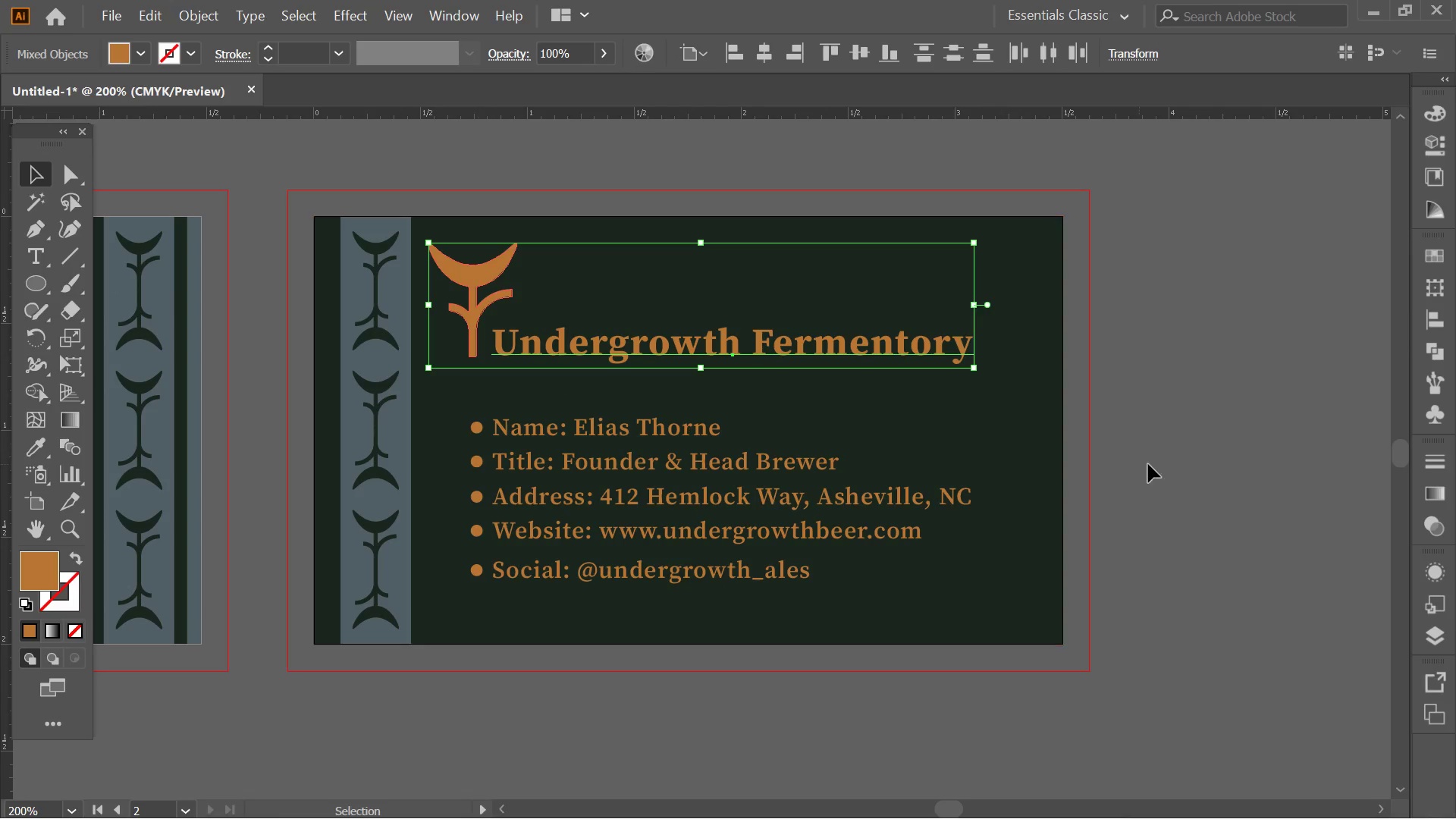 
hold_key(key=ShiftLeft, duration=0.81)
 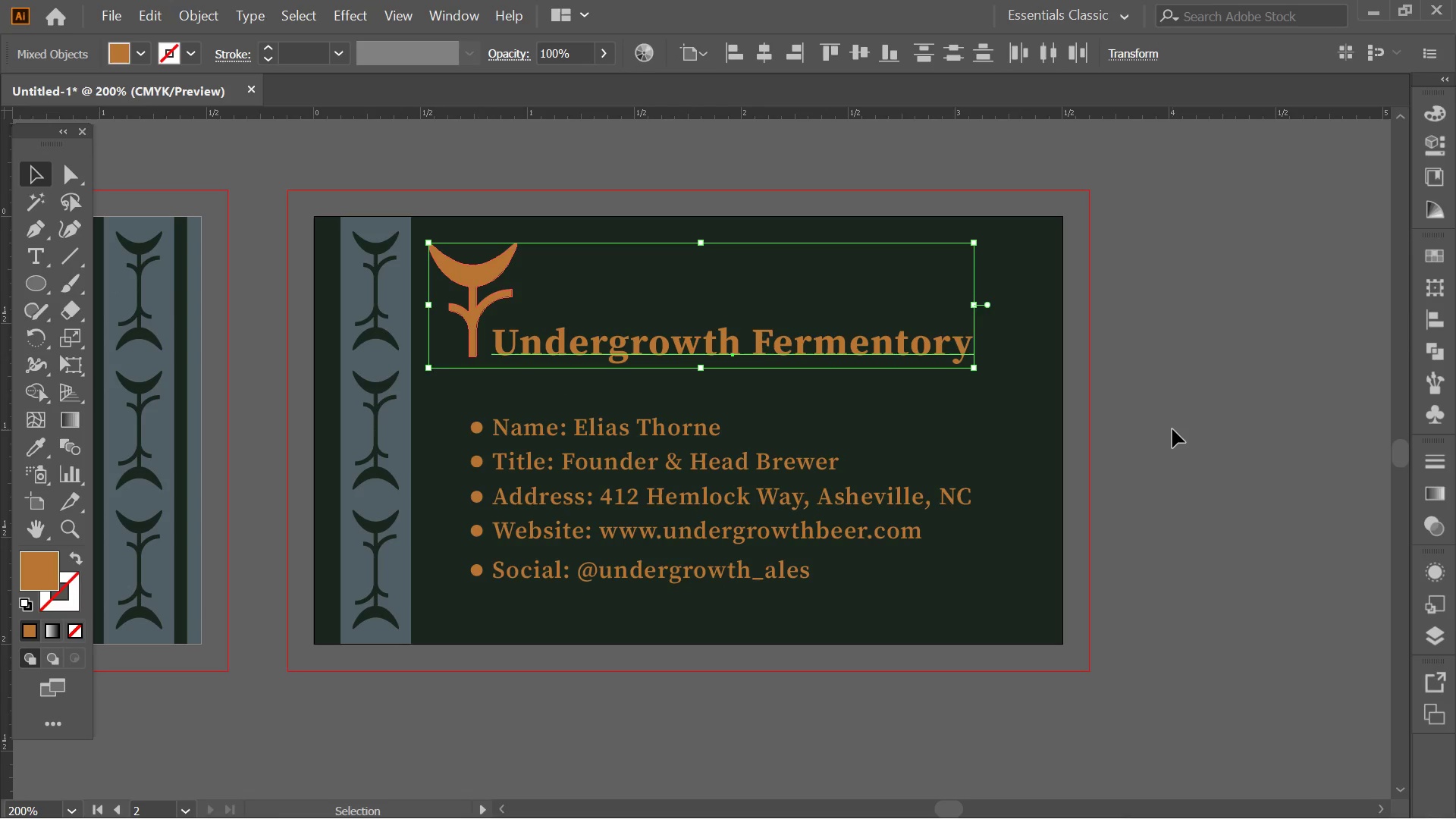 
left_click([1172, 429])
 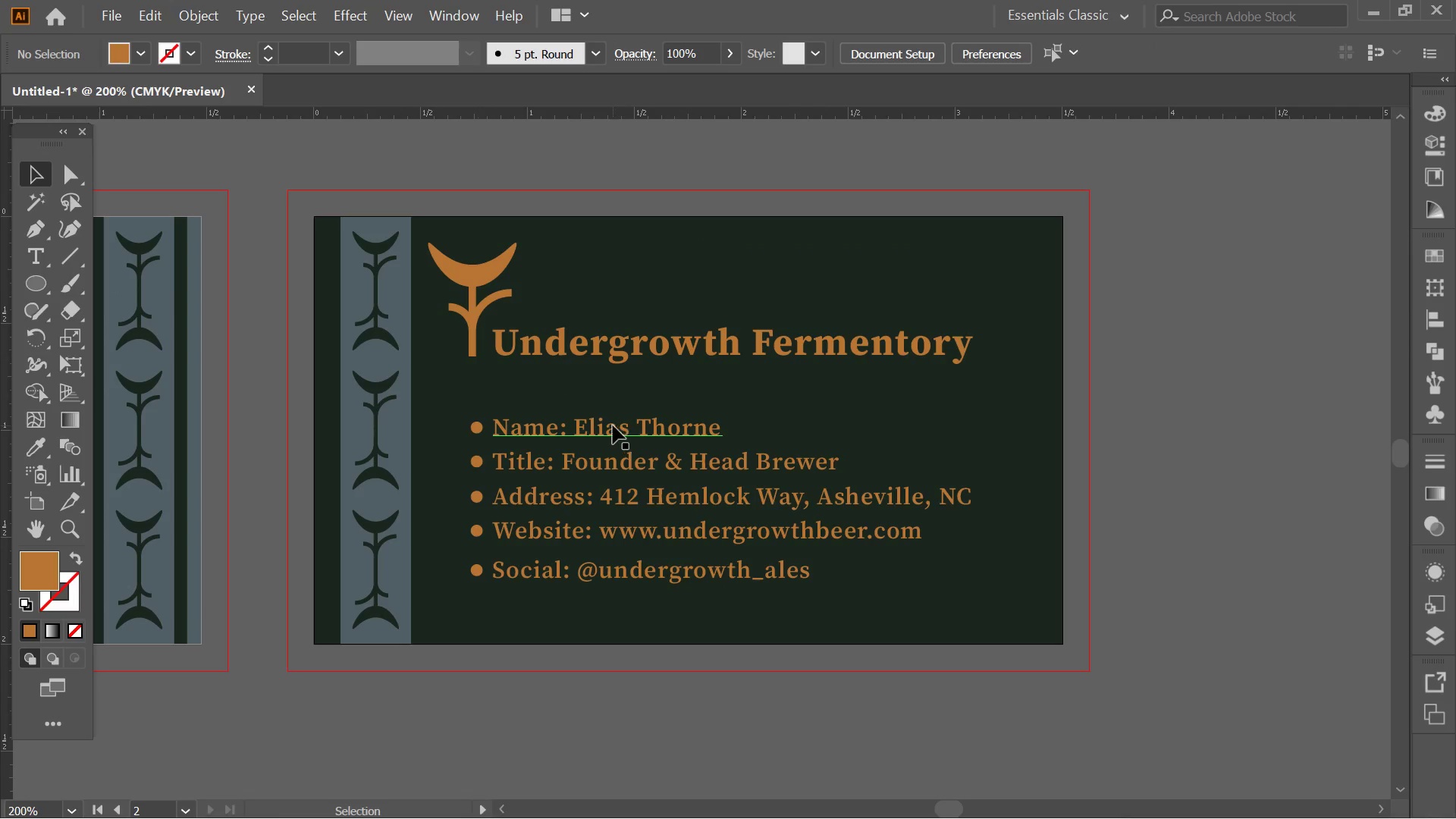 
left_click([613, 425])
 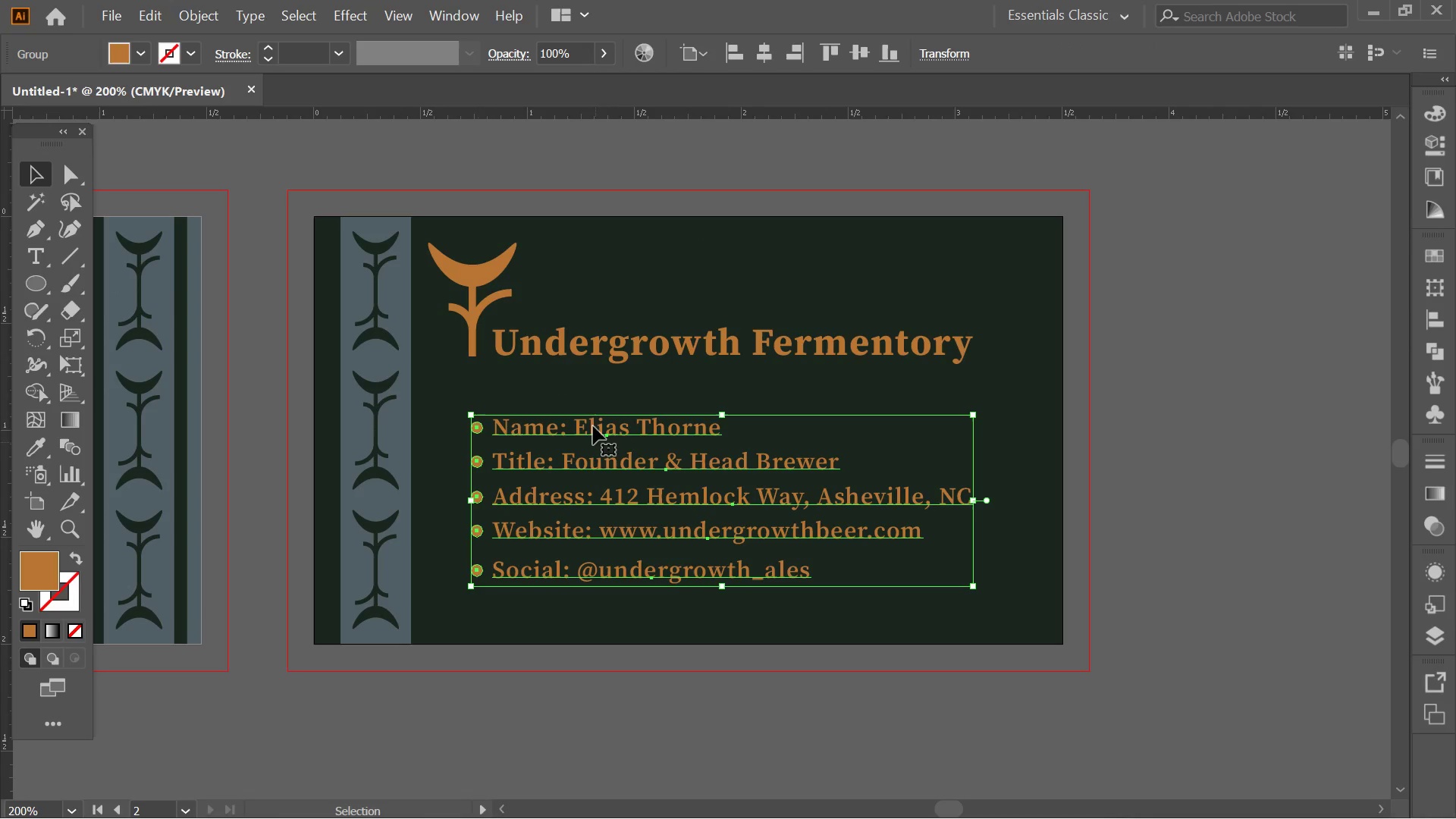 
left_click_drag(start_coordinate=[590, 423], to_coordinate=[616, 387])
 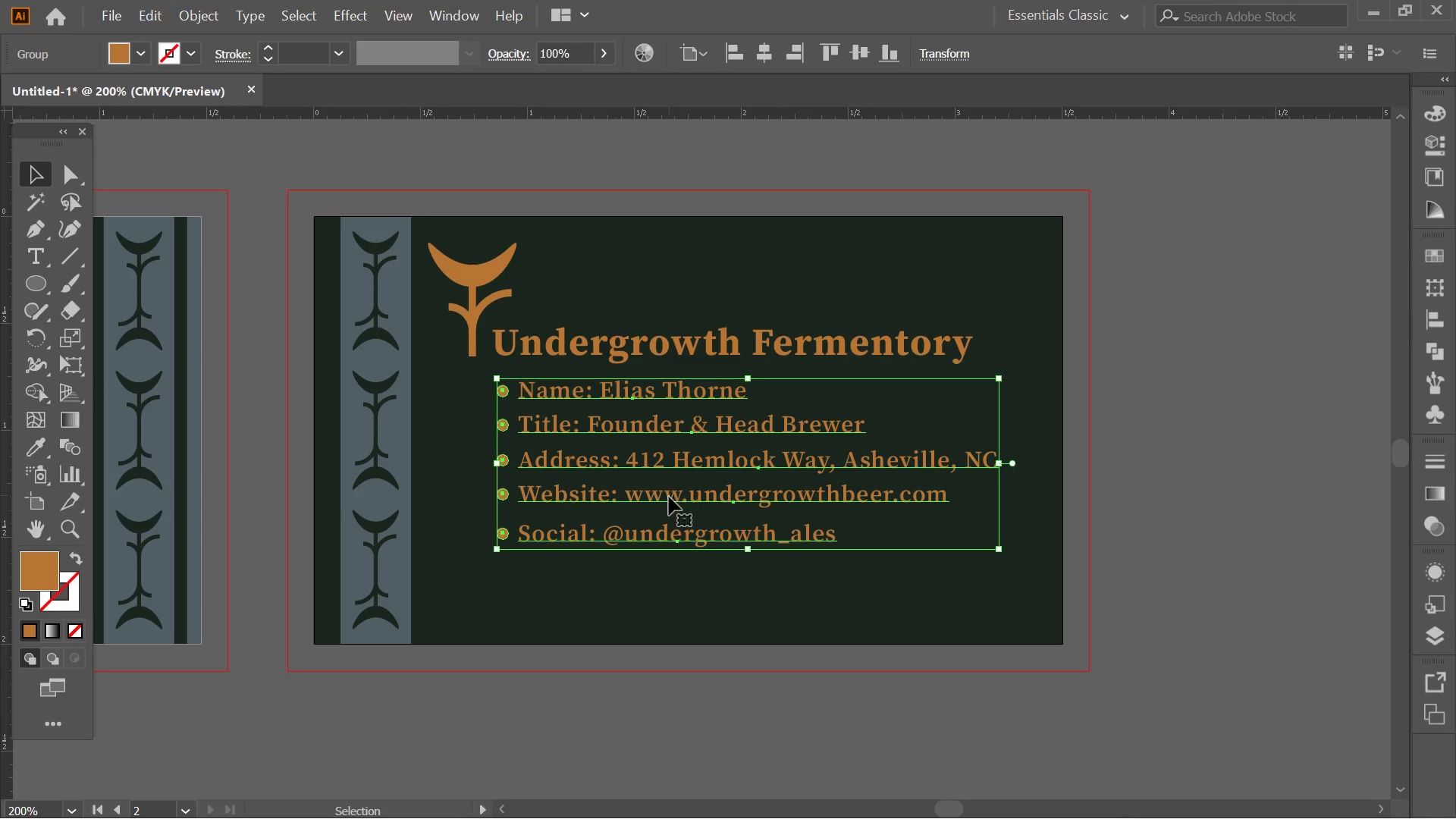 
left_click_drag(start_coordinate=[668, 493], to_coordinate=[670, 513])
 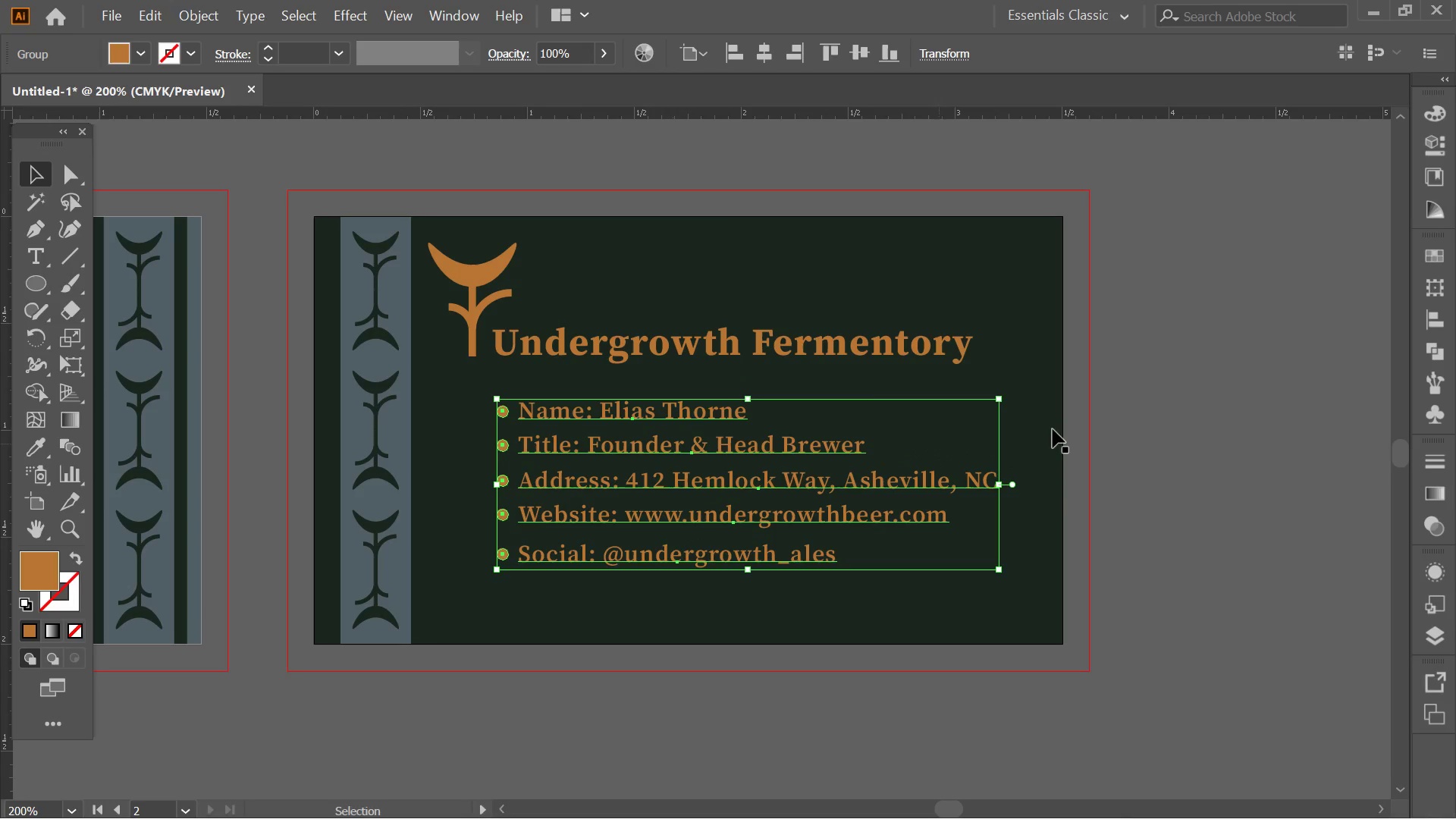 
hold_key(key=ShiftLeft, duration=0.73)
 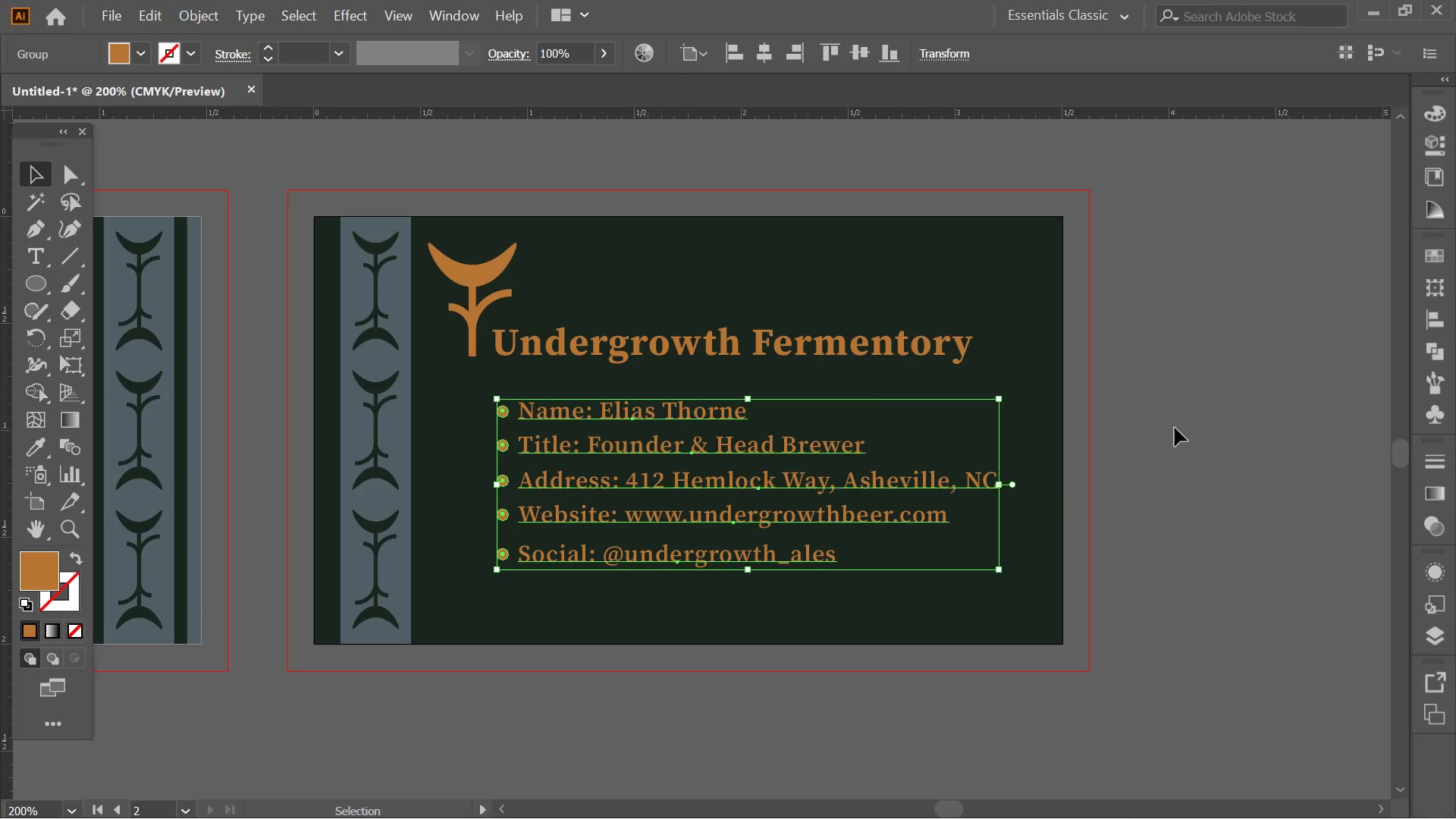 
left_click([1175, 428])
 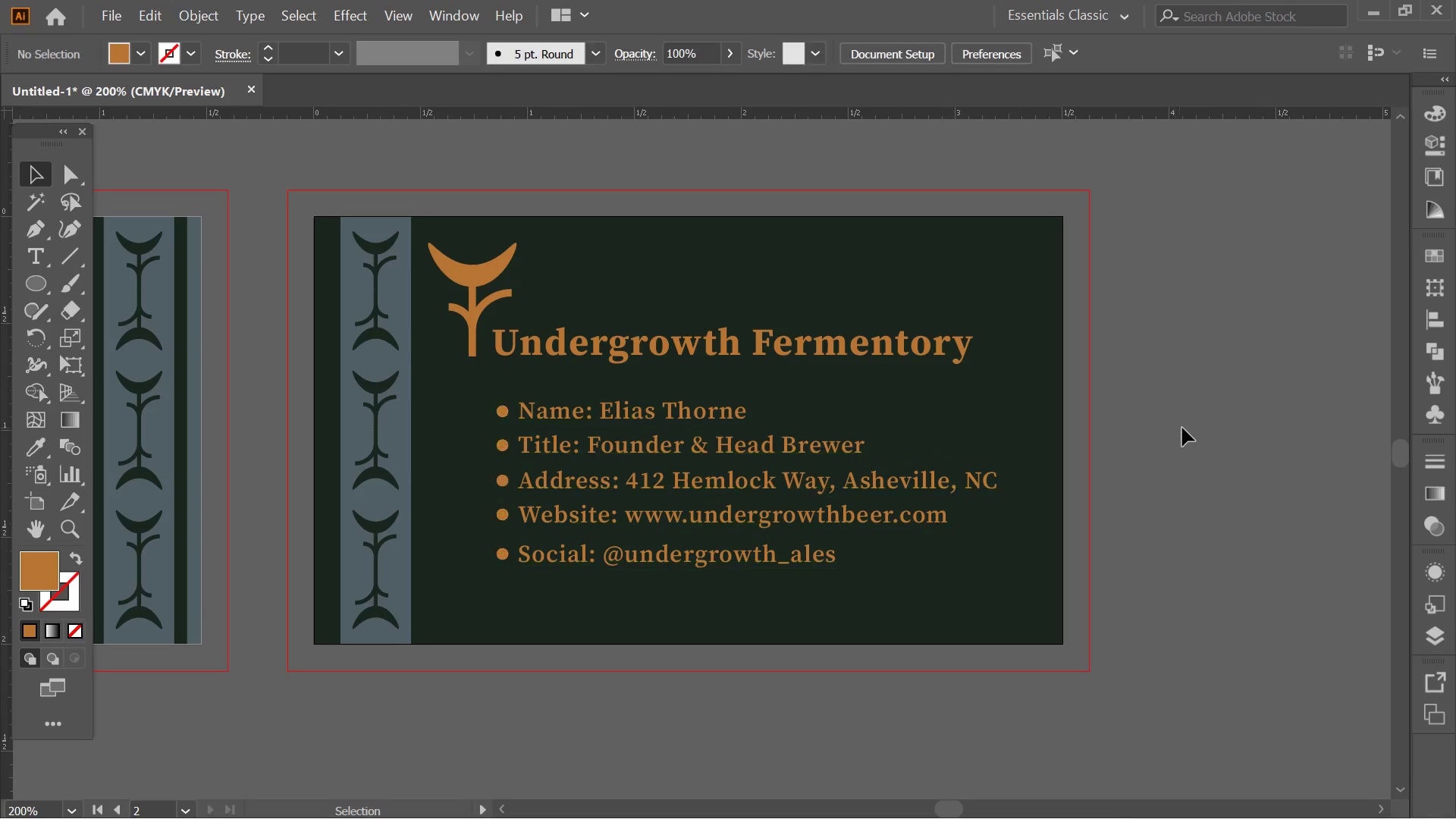 
hold_key(key=AltLeft, duration=0.38)
scroll: coordinate [1182, 428], scroll_direction: down, amount: 2.0
 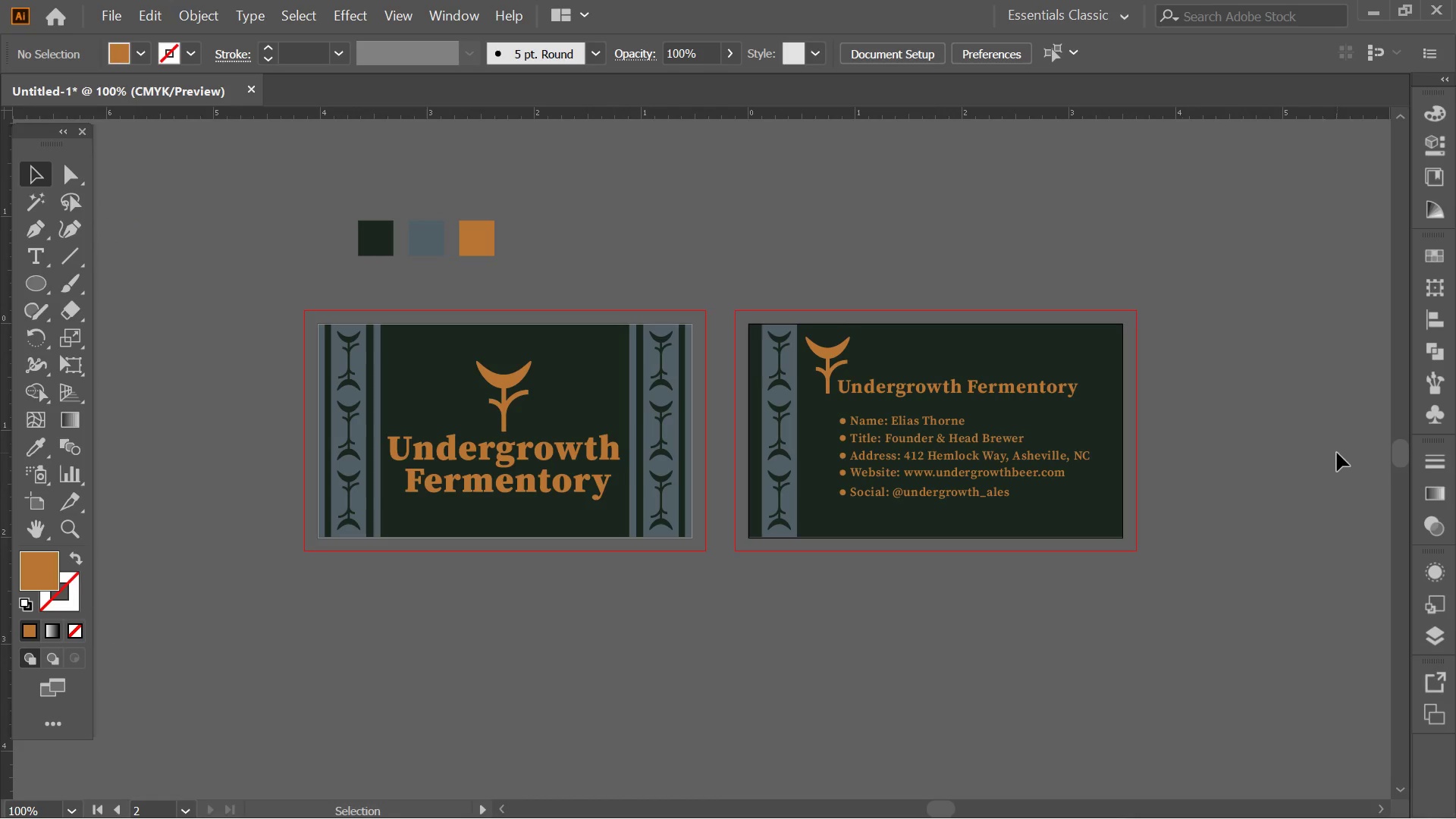 
hold_key(key=AltLeft, duration=0.62)
scroll: coordinate [965, 318], scroll_direction: up, amount: 1.0
 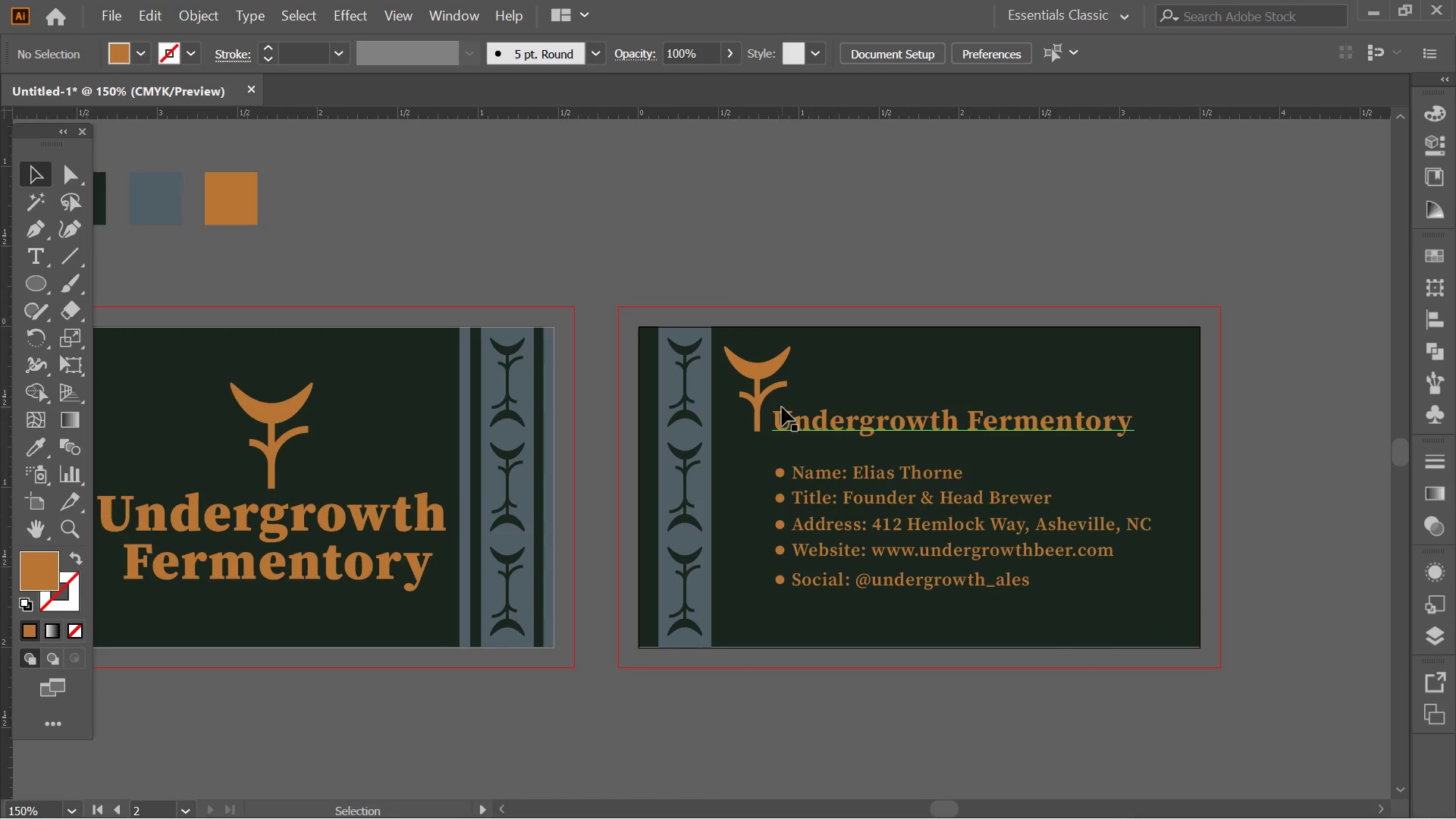 
left_click([755, 400])
 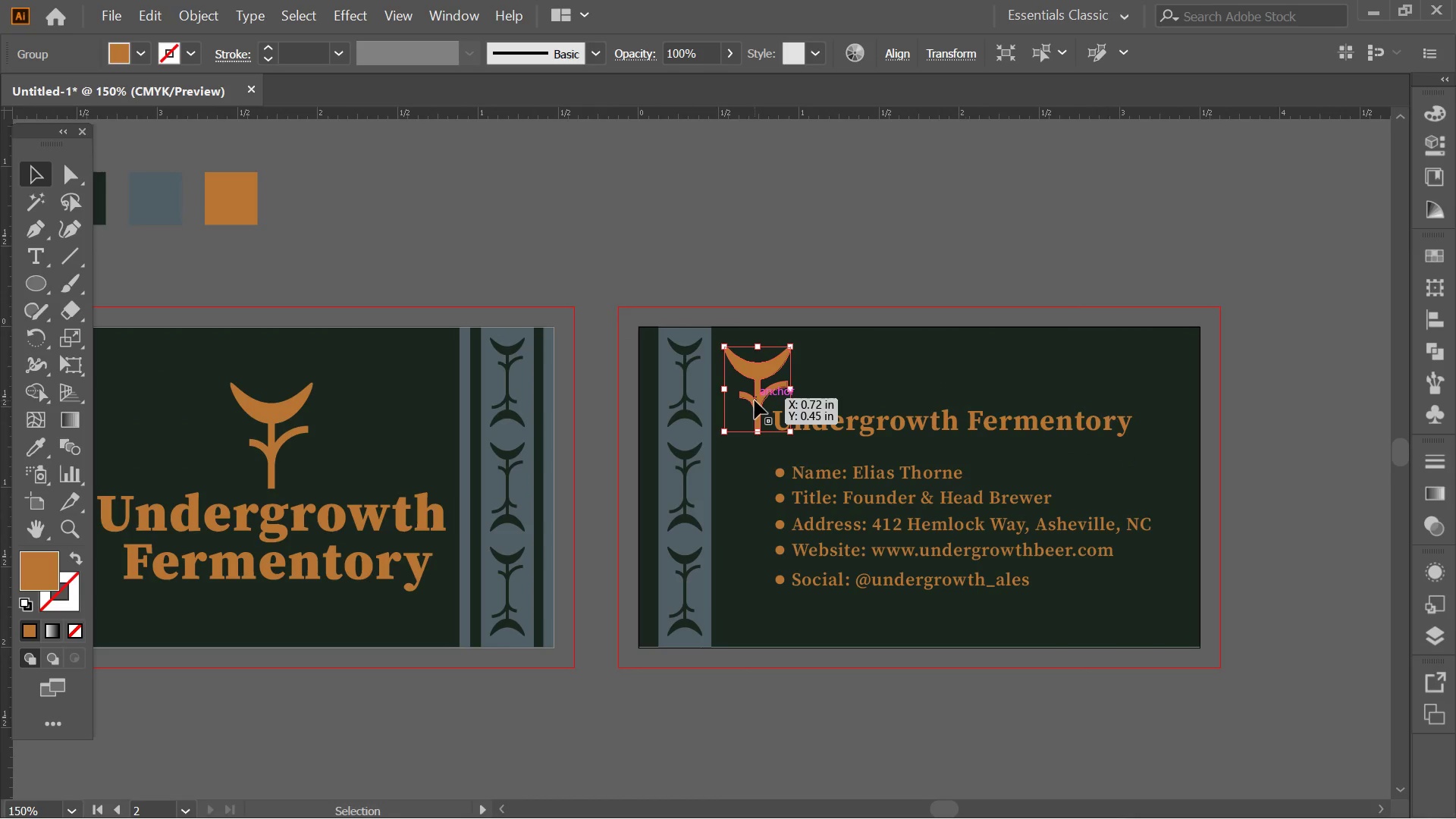 
left_click_drag(start_coordinate=[755, 400], to_coordinate=[1043, 425])
 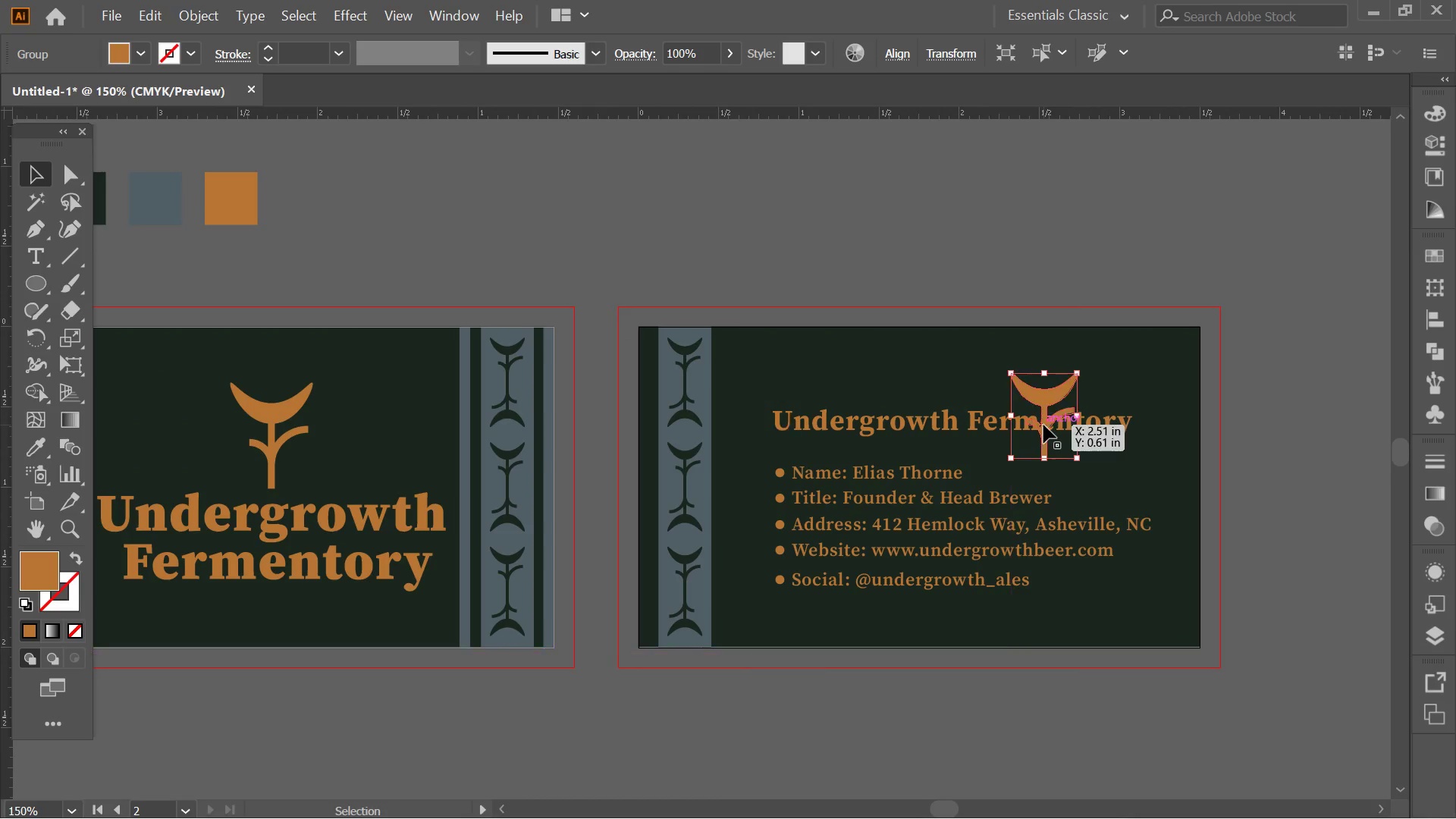 
key(Control+Z)
 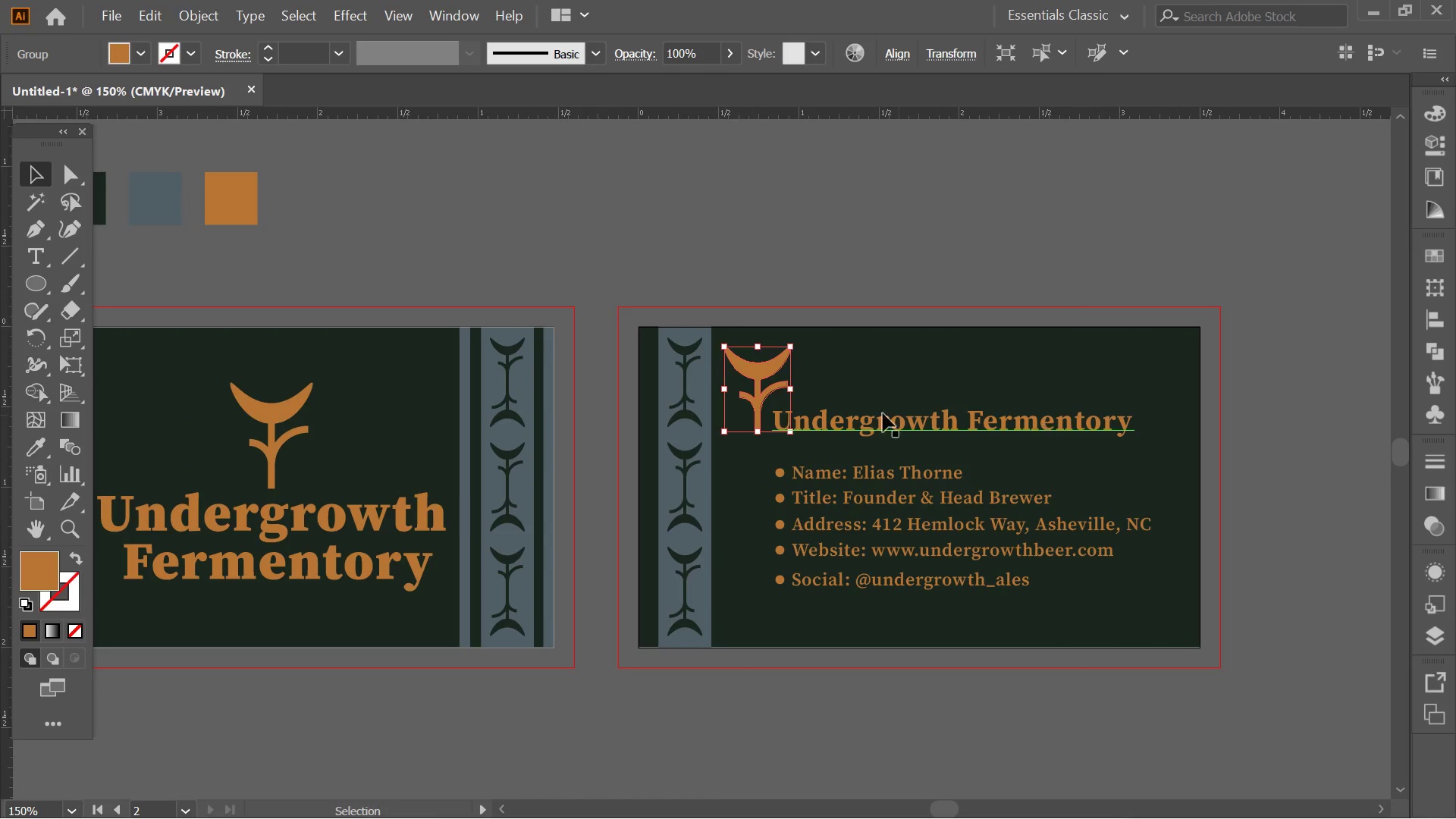 
hold_key(key=AltLeft, duration=2.11)
left_click_drag(start_coordinate=[764, 387], to_coordinate=[1155, 589])
 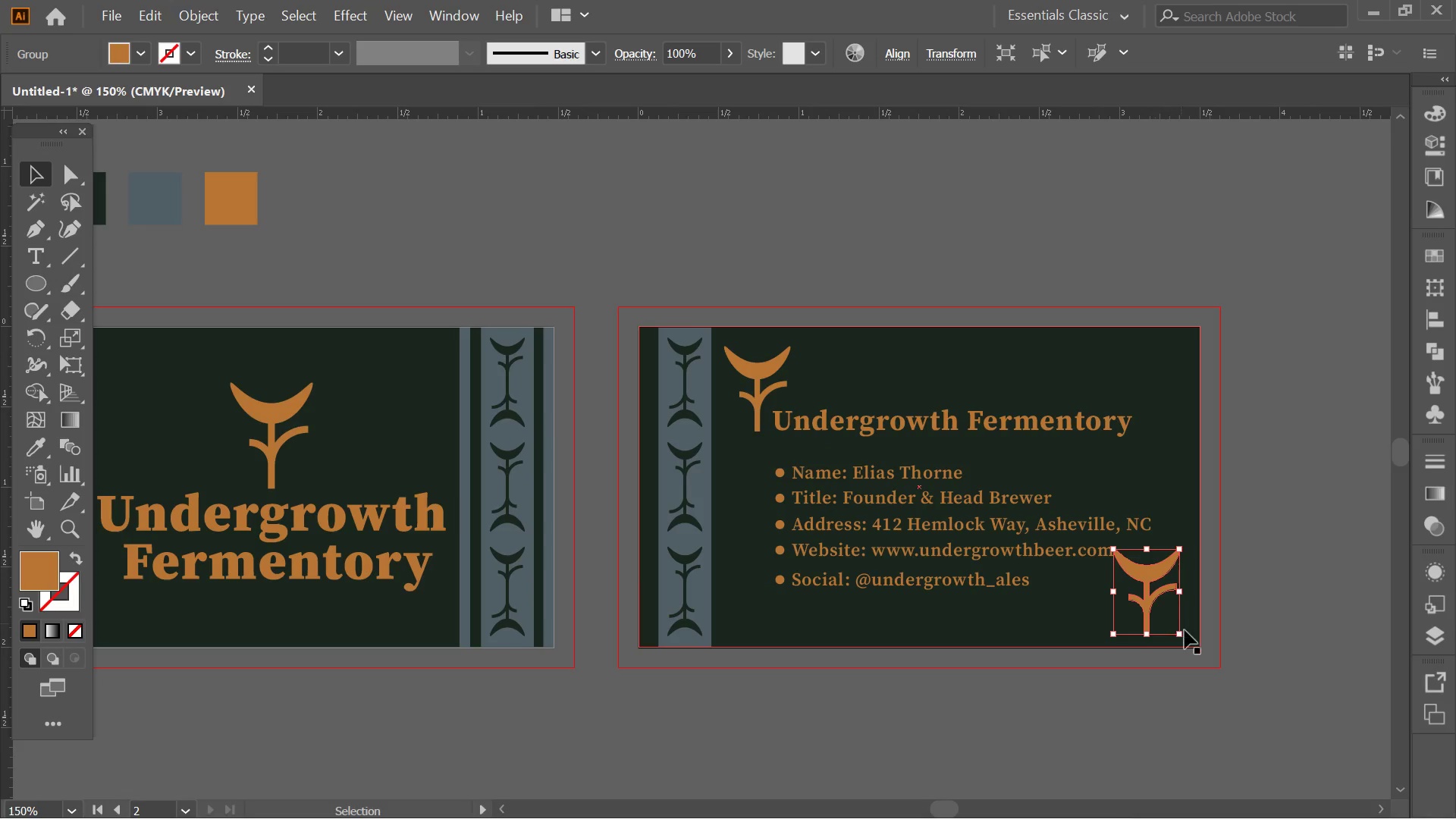 
hold_key(key=ShiftLeft, duration=3.08)
left_click_drag(start_coordinate=[1185, 639], to_coordinate=[1078, 438])
 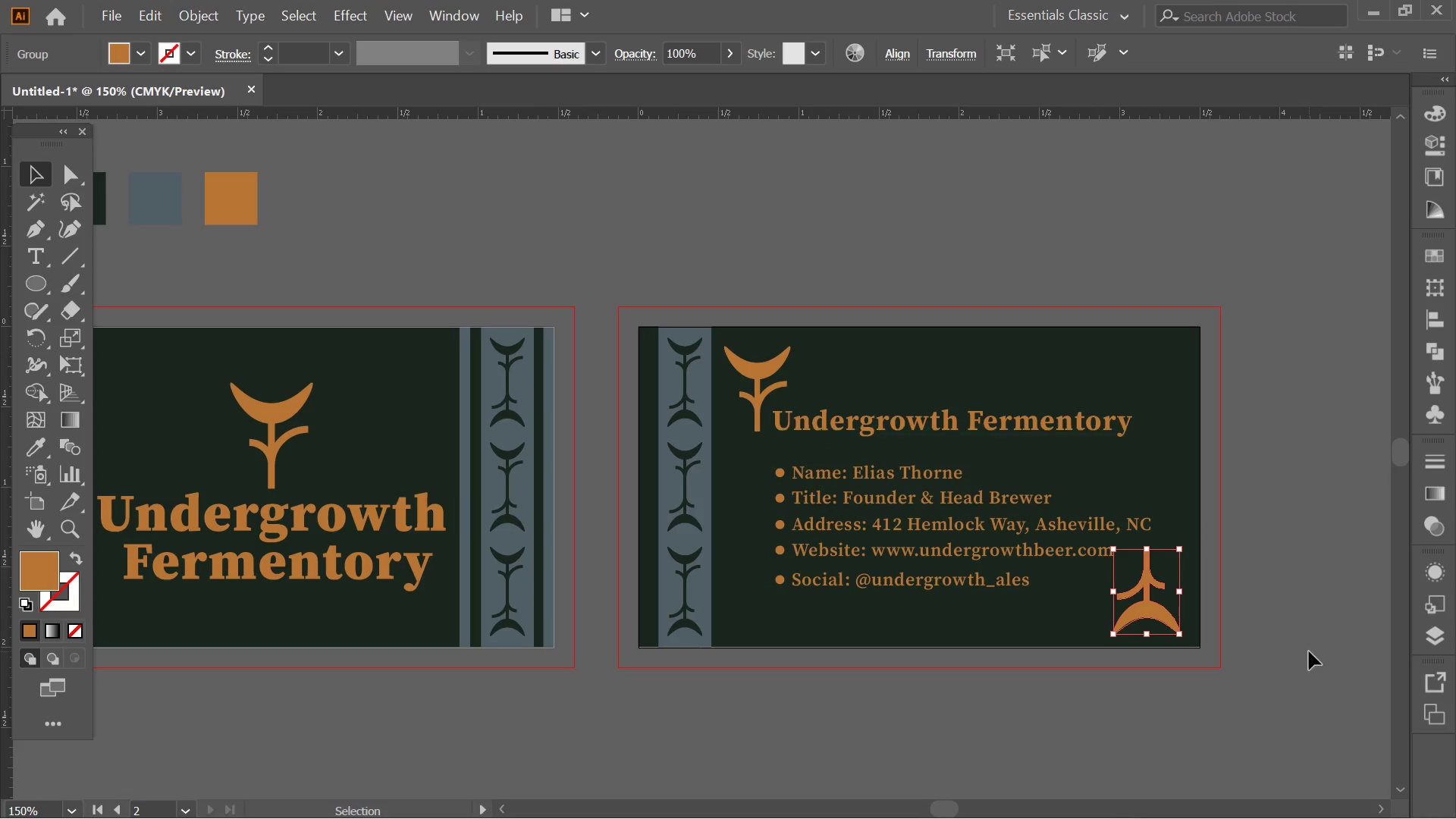 
left_click([1309, 651])
 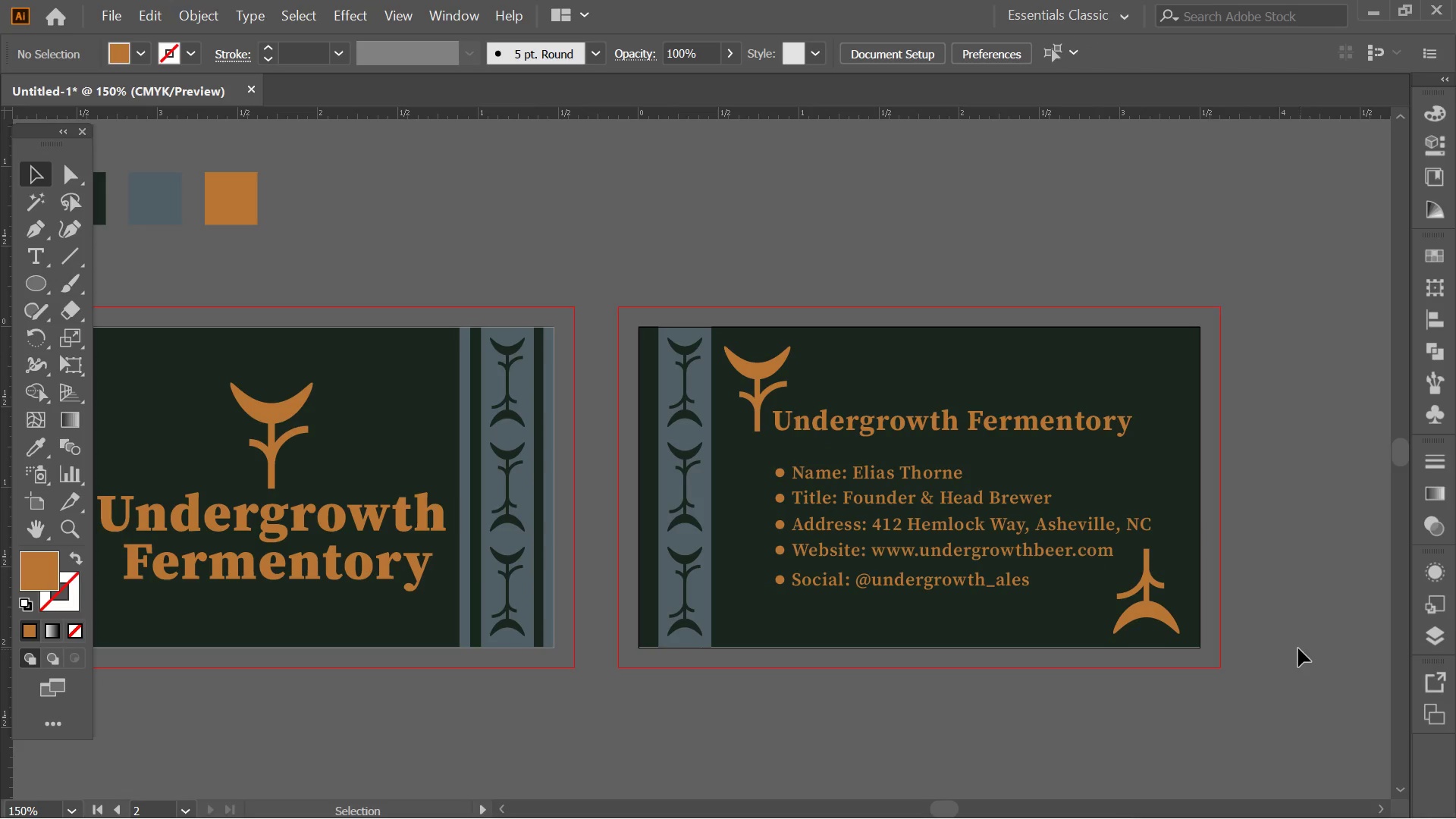 
hold_key(key=Space, duration=0.64)
 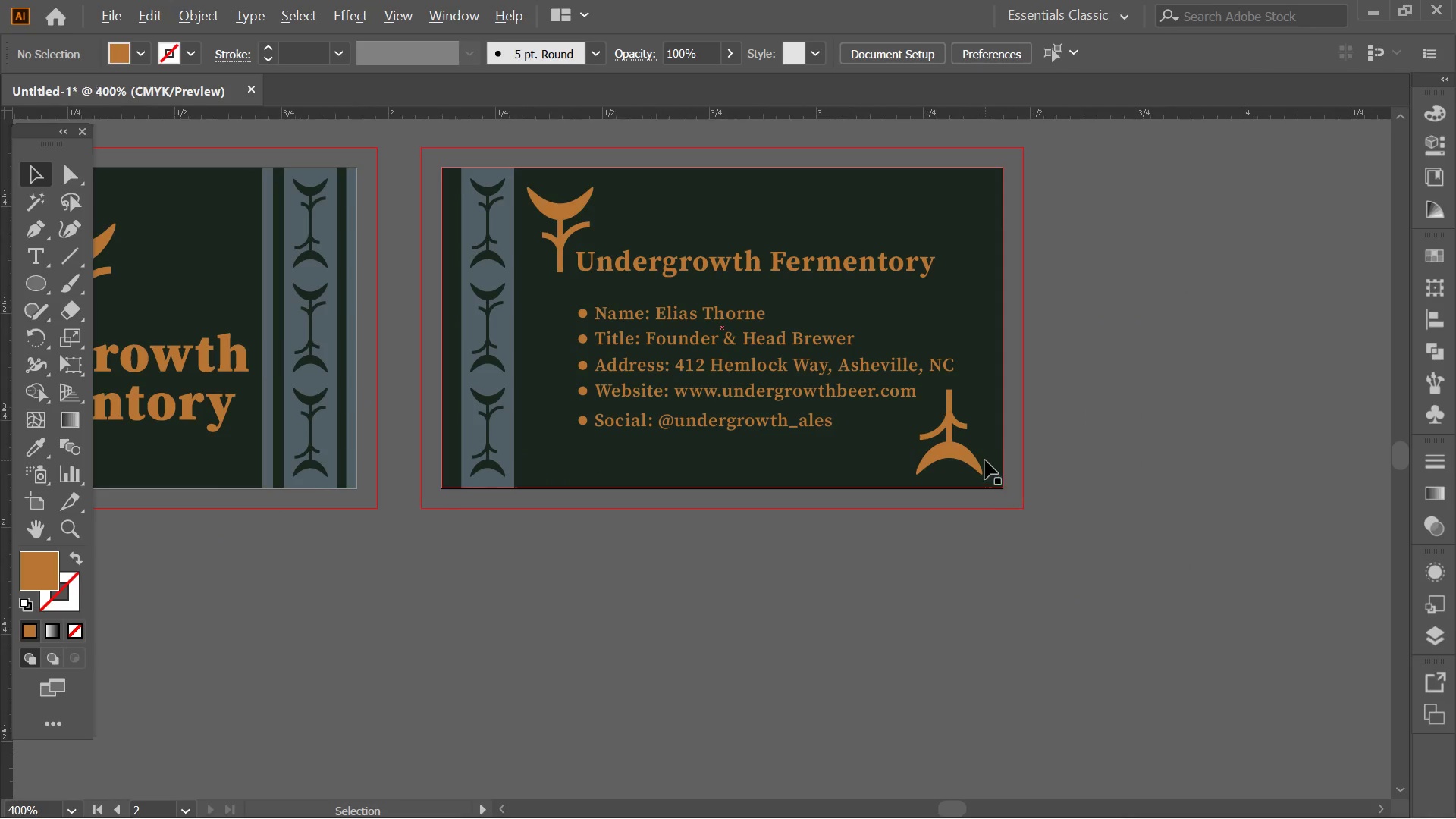 
left_click_drag(start_coordinate=[1289, 644], to_coordinate=[1094, 489])
 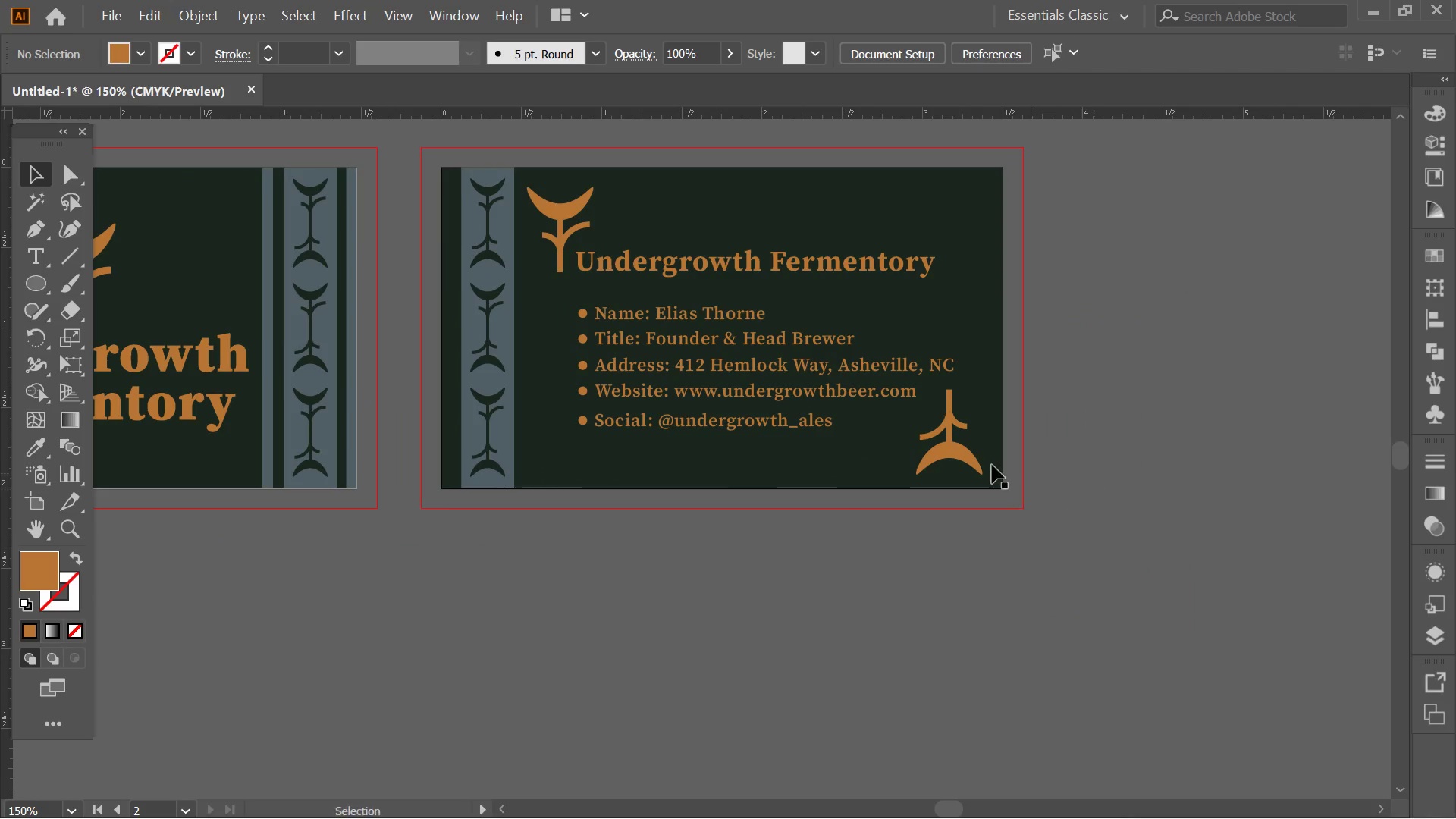 
hold_key(key=AltLeft, duration=0.38)
scroll: coordinate [990, 463], scroll_direction: up, amount: 3.0
 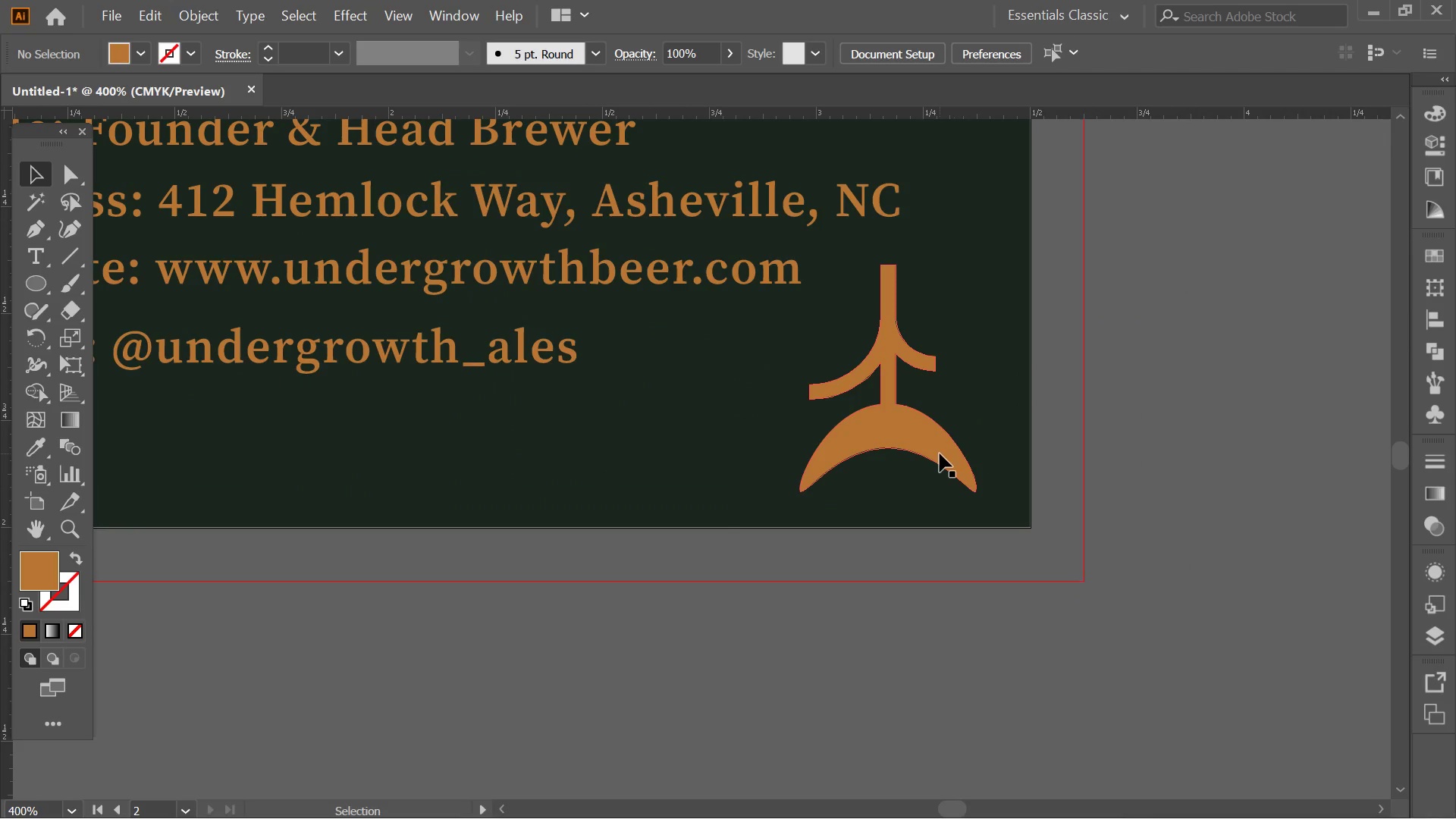 
left_click_drag(start_coordinate=[940, 453], to_coordinate=[959, 457])
 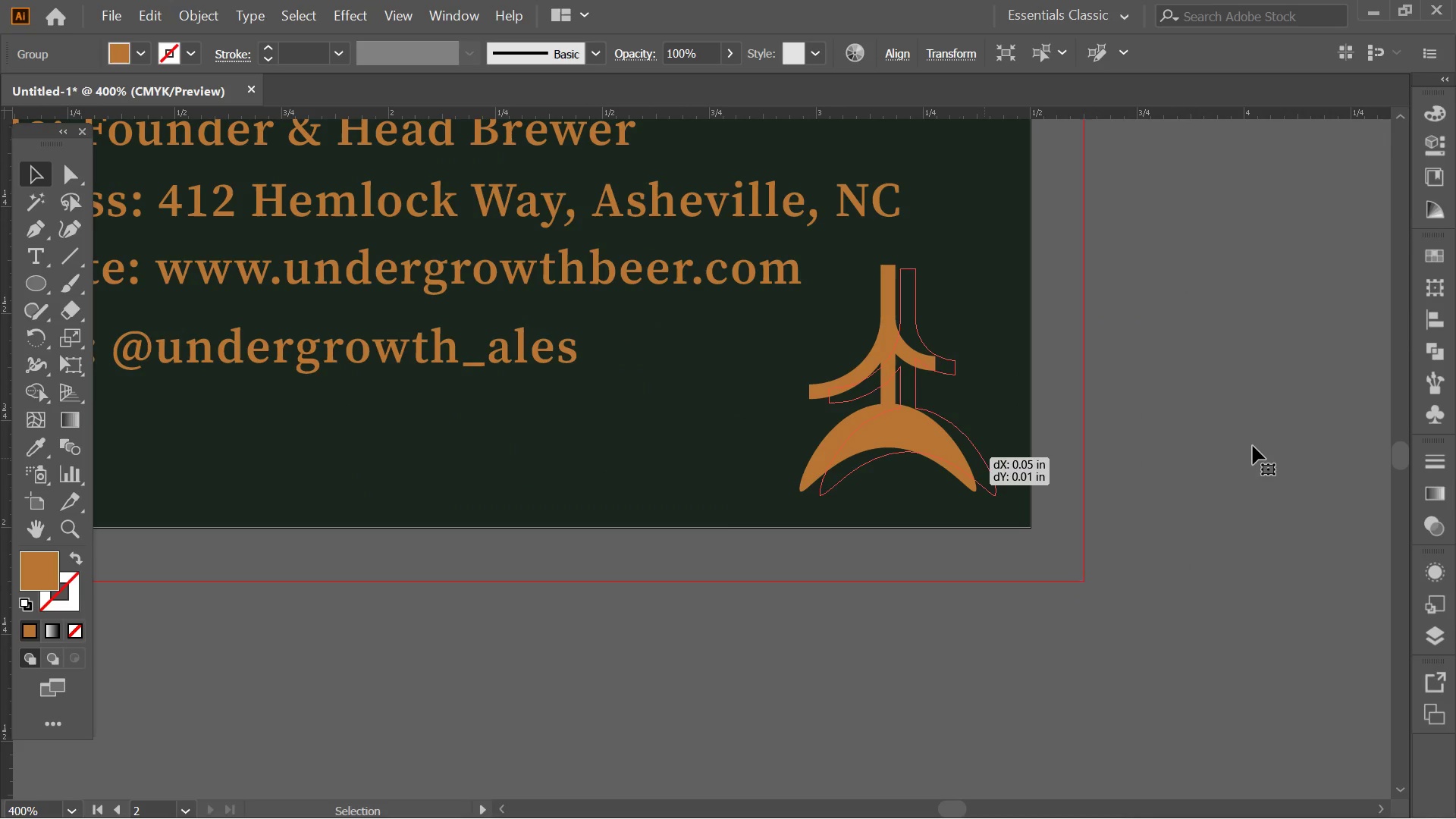 
left_click([1253, 446])
 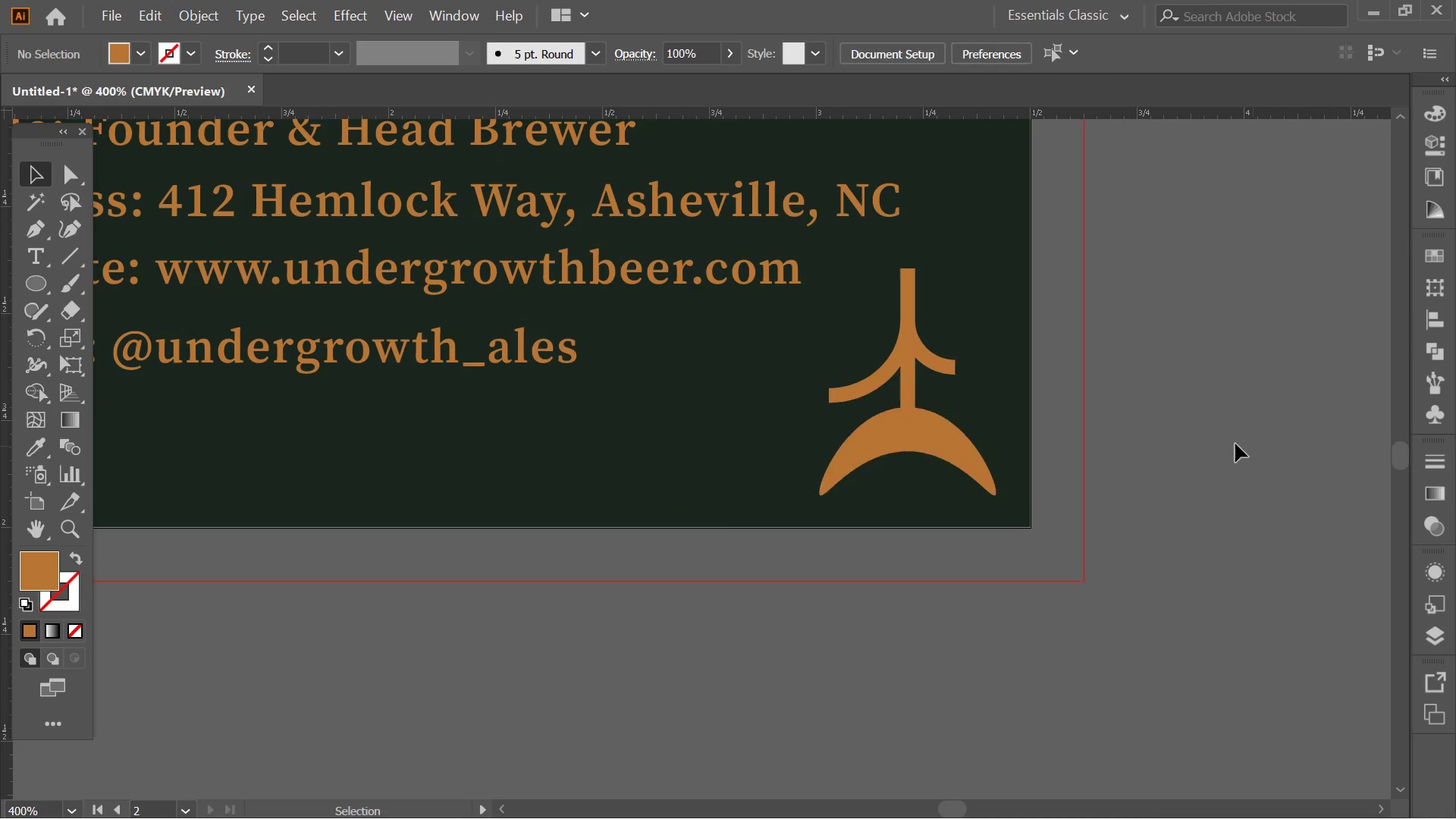 
hold_key(key=AltLeft, duration=0.31)
 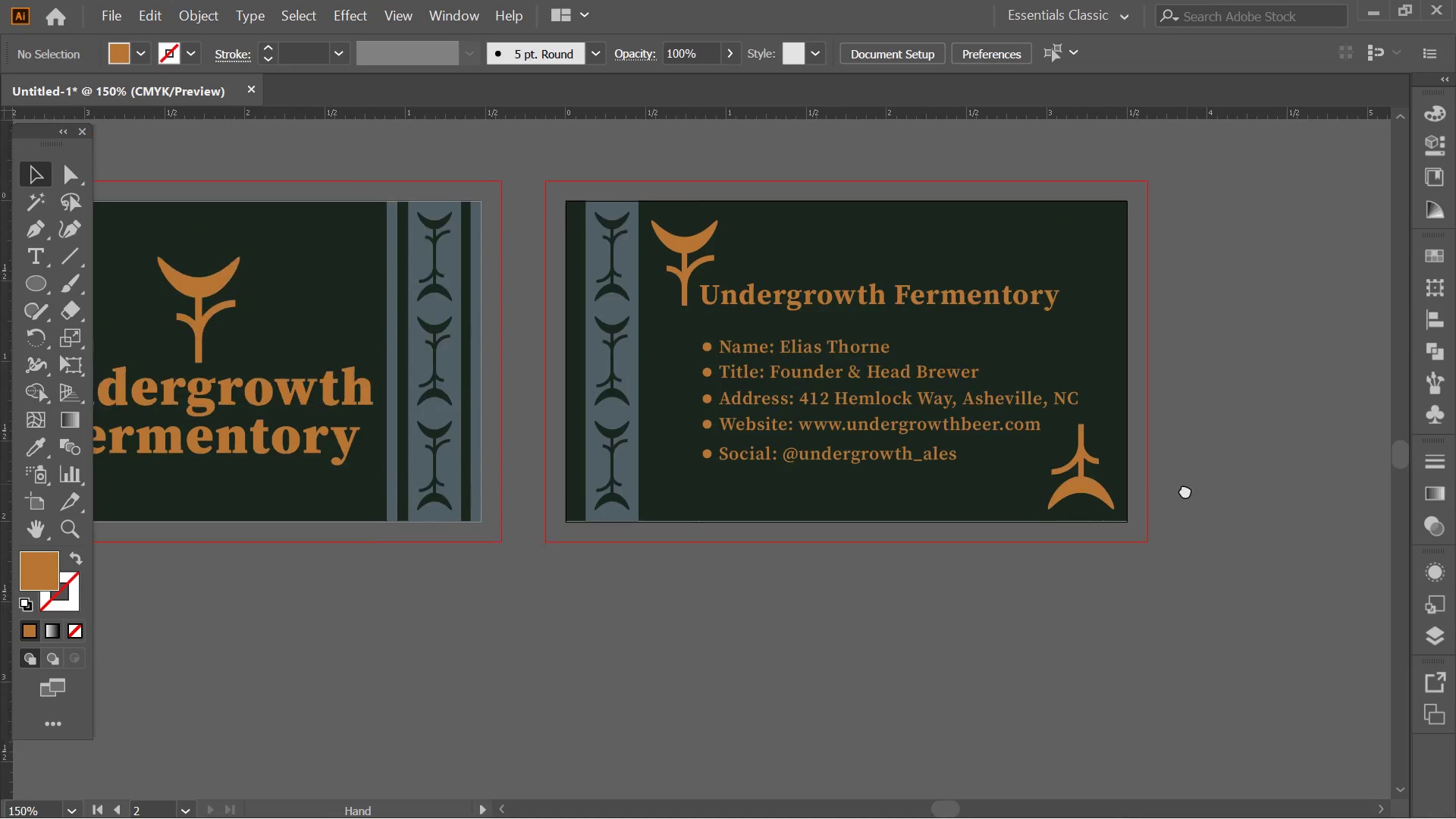 
hold_key(key=Space, duration=0.66)
 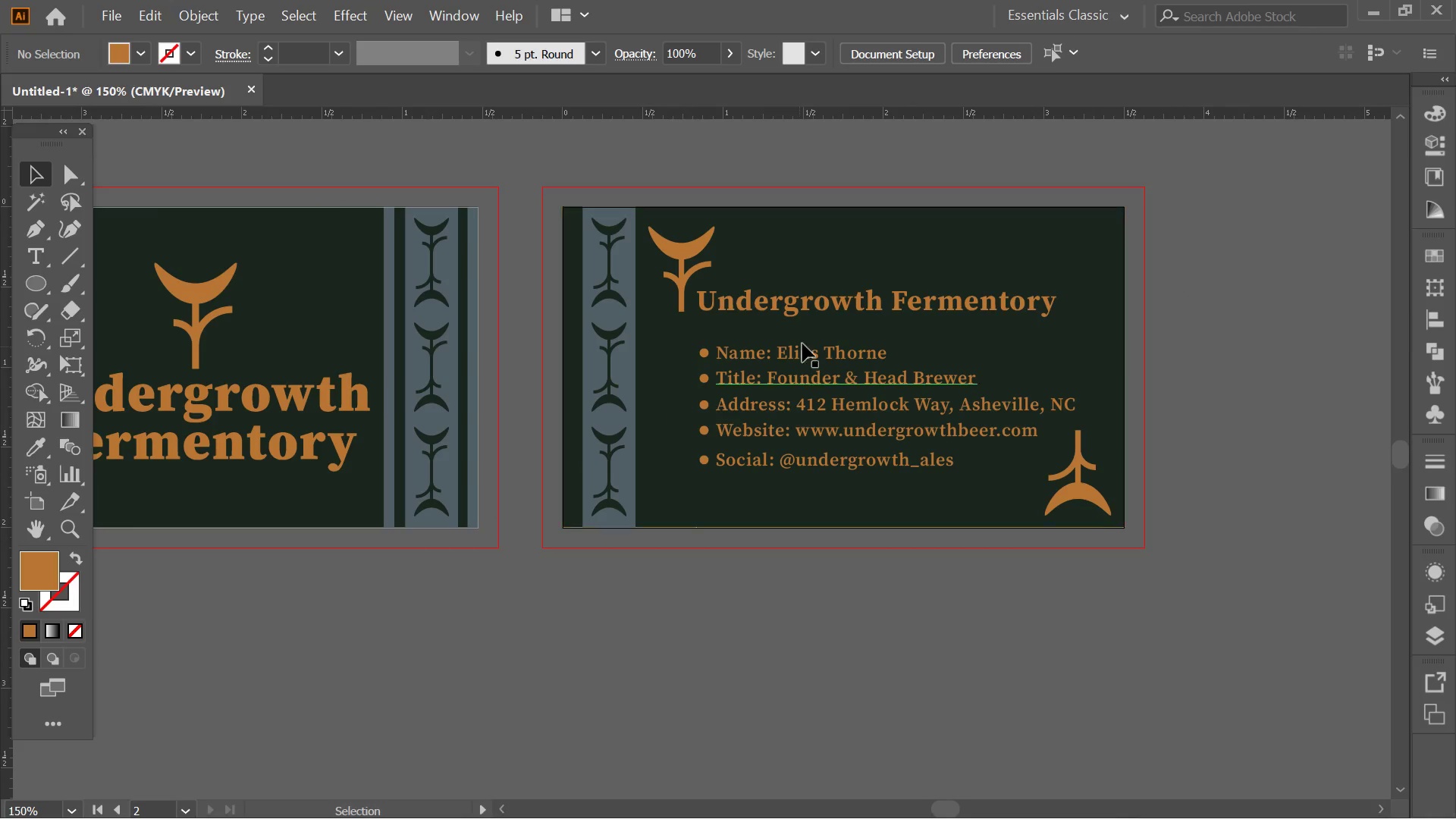 
left_click_drag(start_coordinate=[1188, 431], to_coordinate=[1185, 491])
 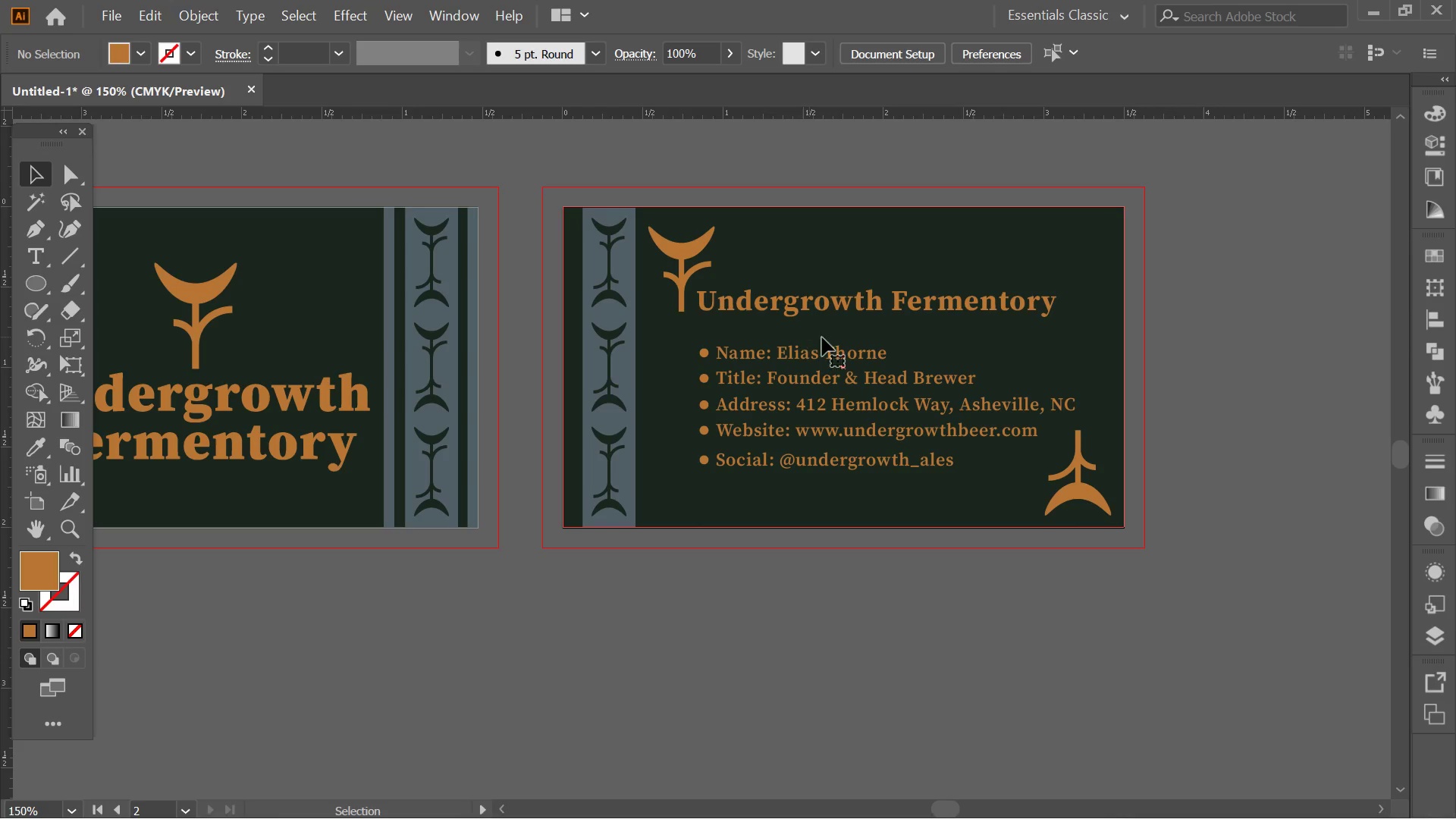 
scroll: coordinate [1188, 432], scroll_direction: down, amount: 3.0
 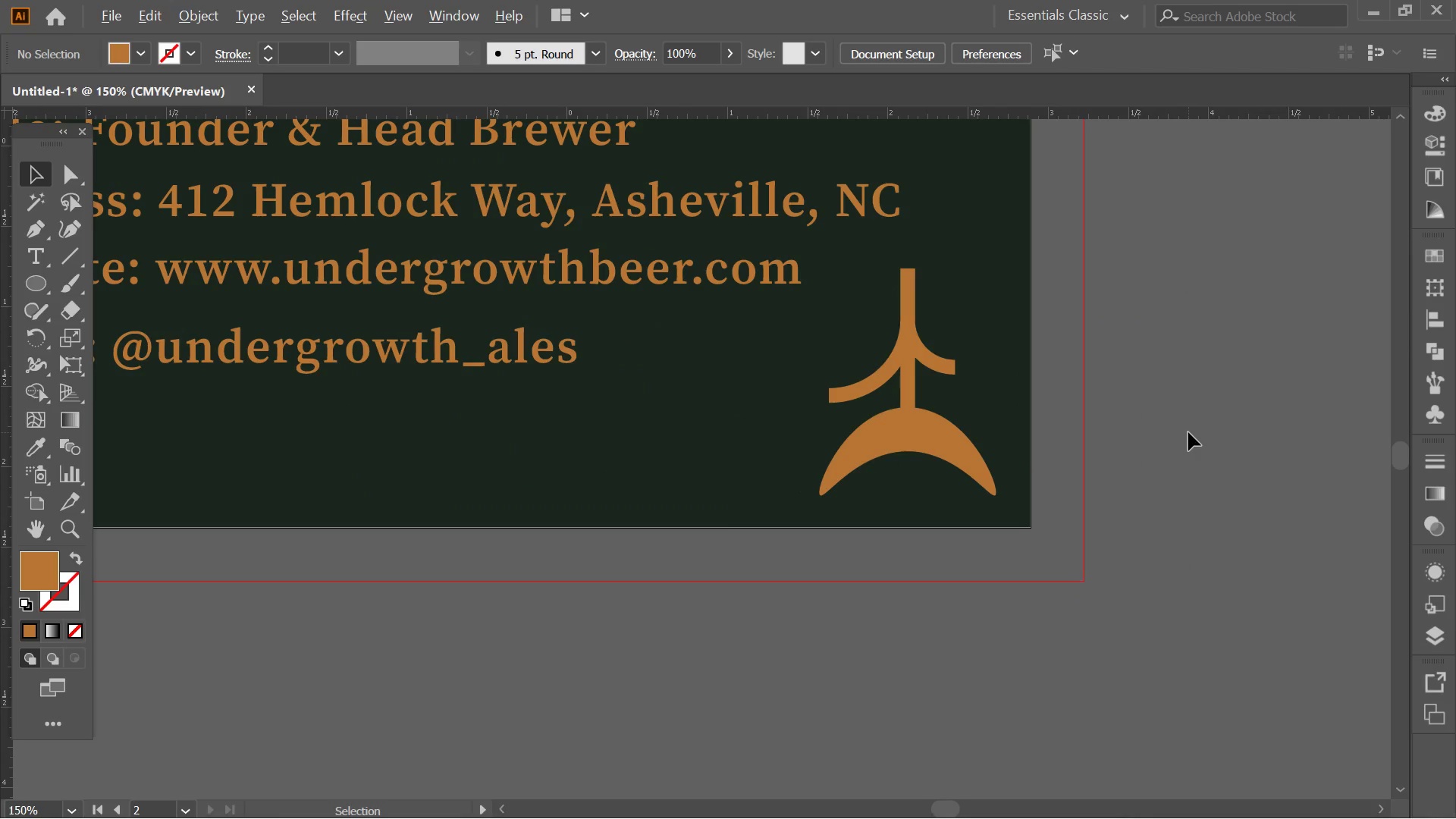 
double_click([819, 352])
 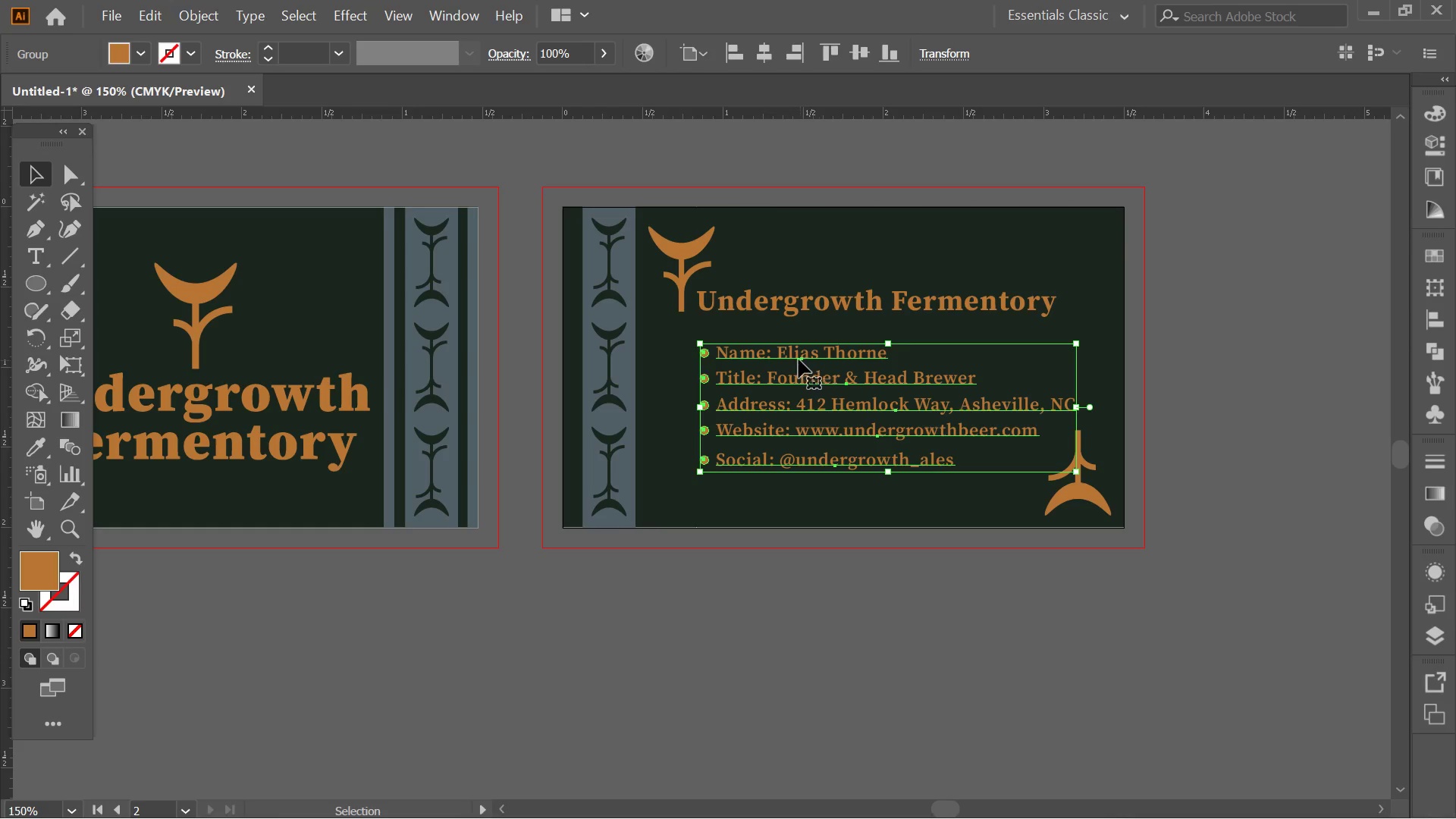 
left_click_drag(start_coordinate=[792, 356], to_coordinate=[770, 355])
 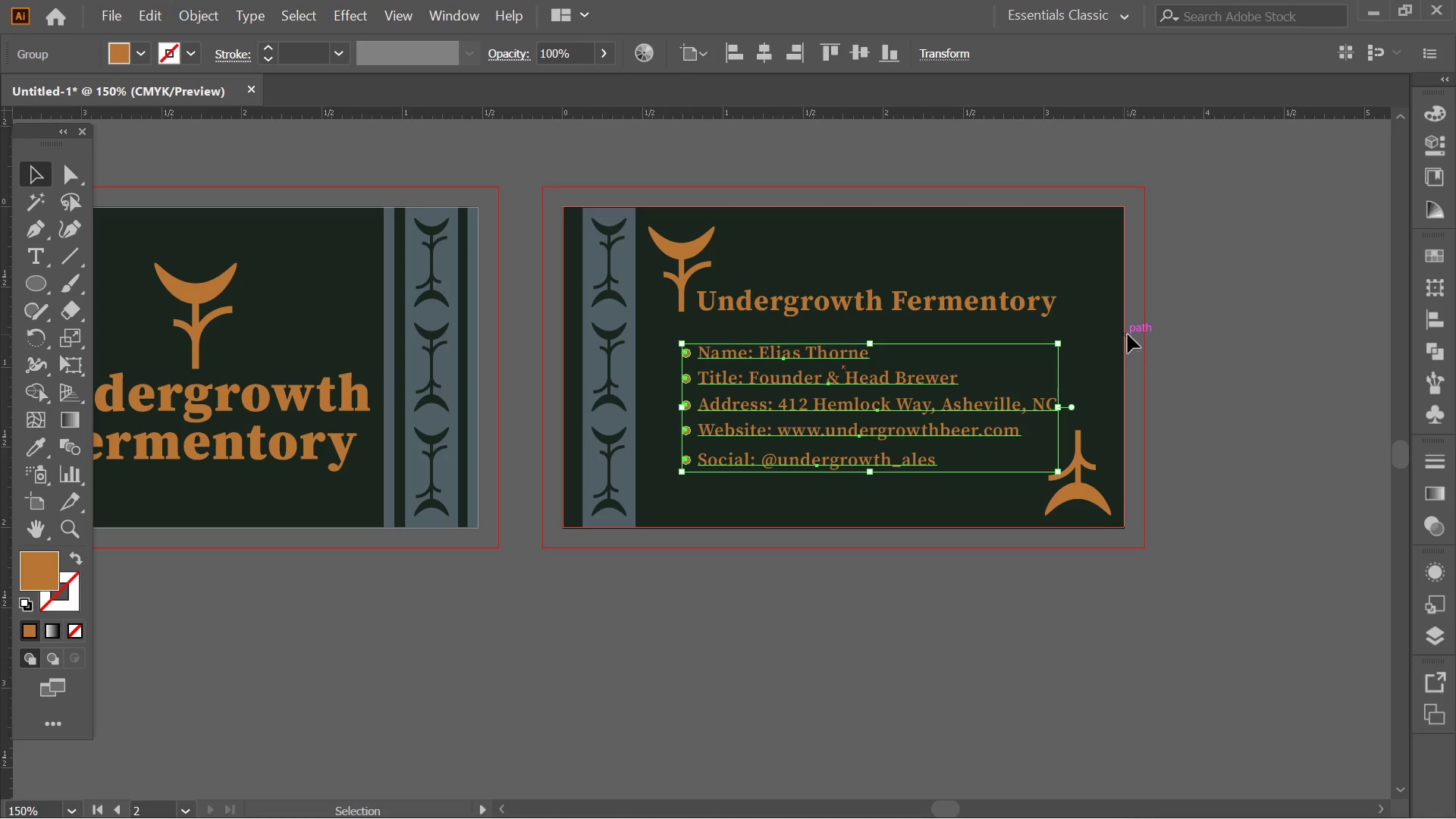 
hold_key(key=ShiftLeft, duration=1.7)
 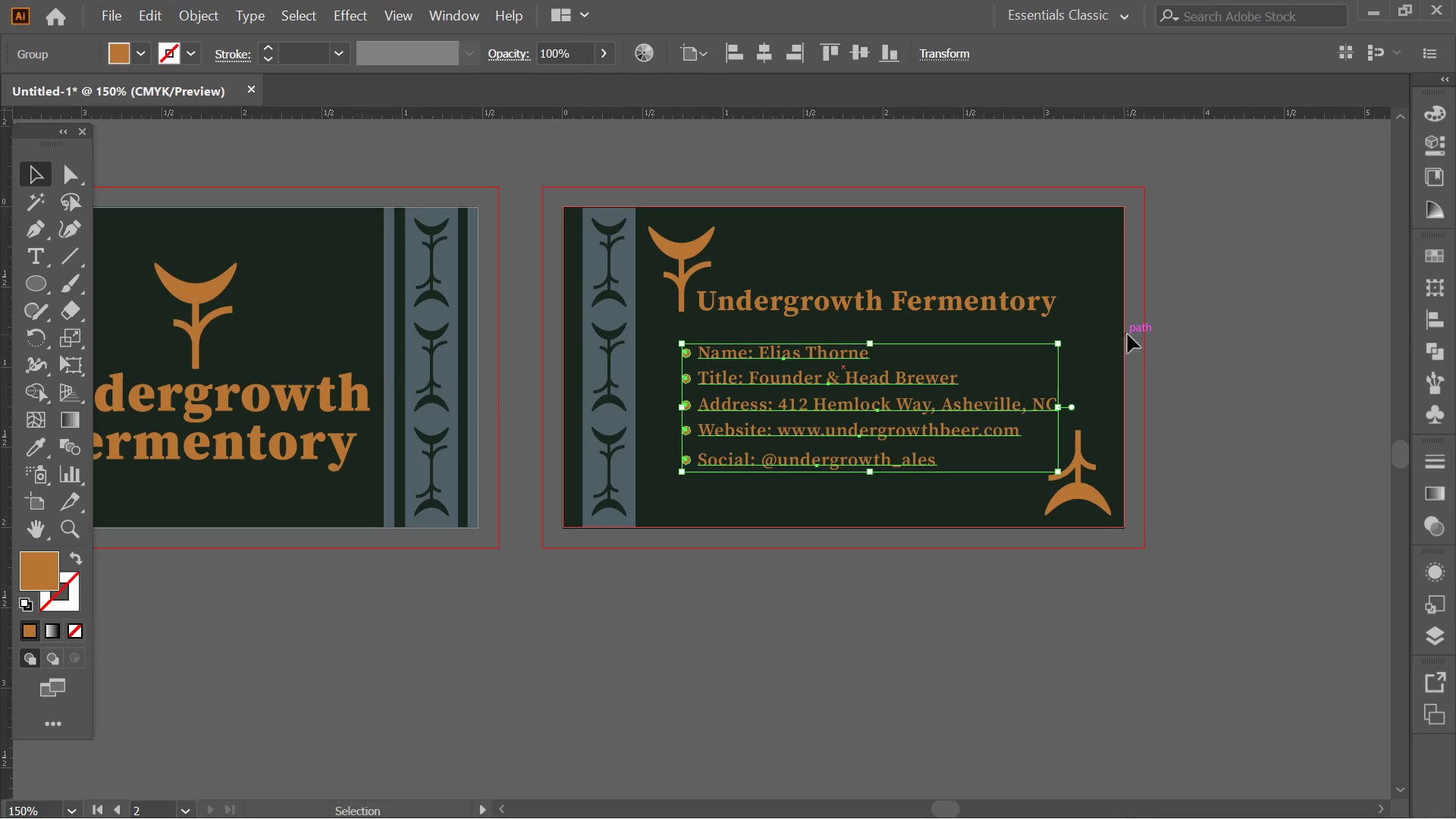 
left_click([1153, 334])
 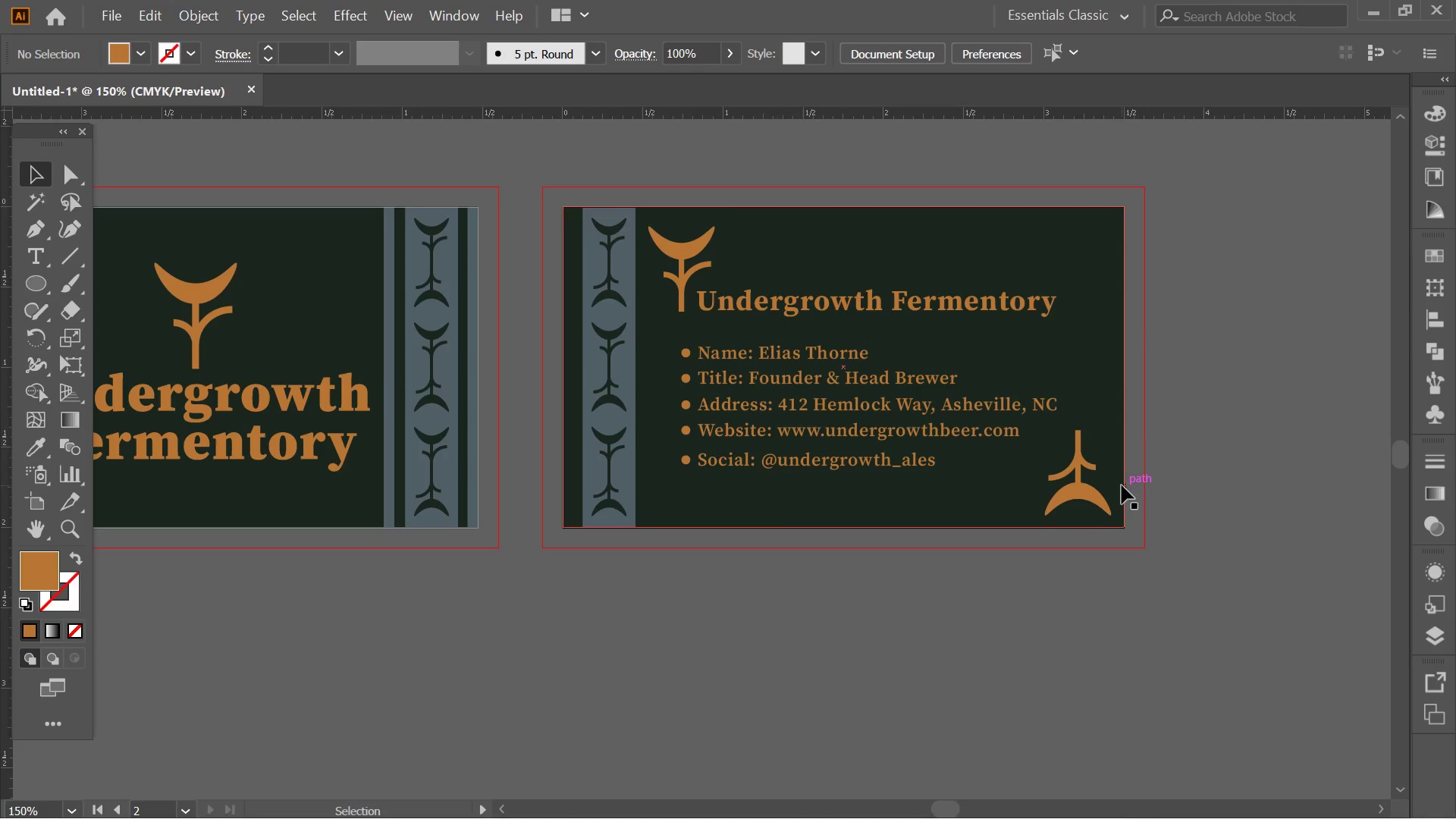 
left_click([1079, 494])
 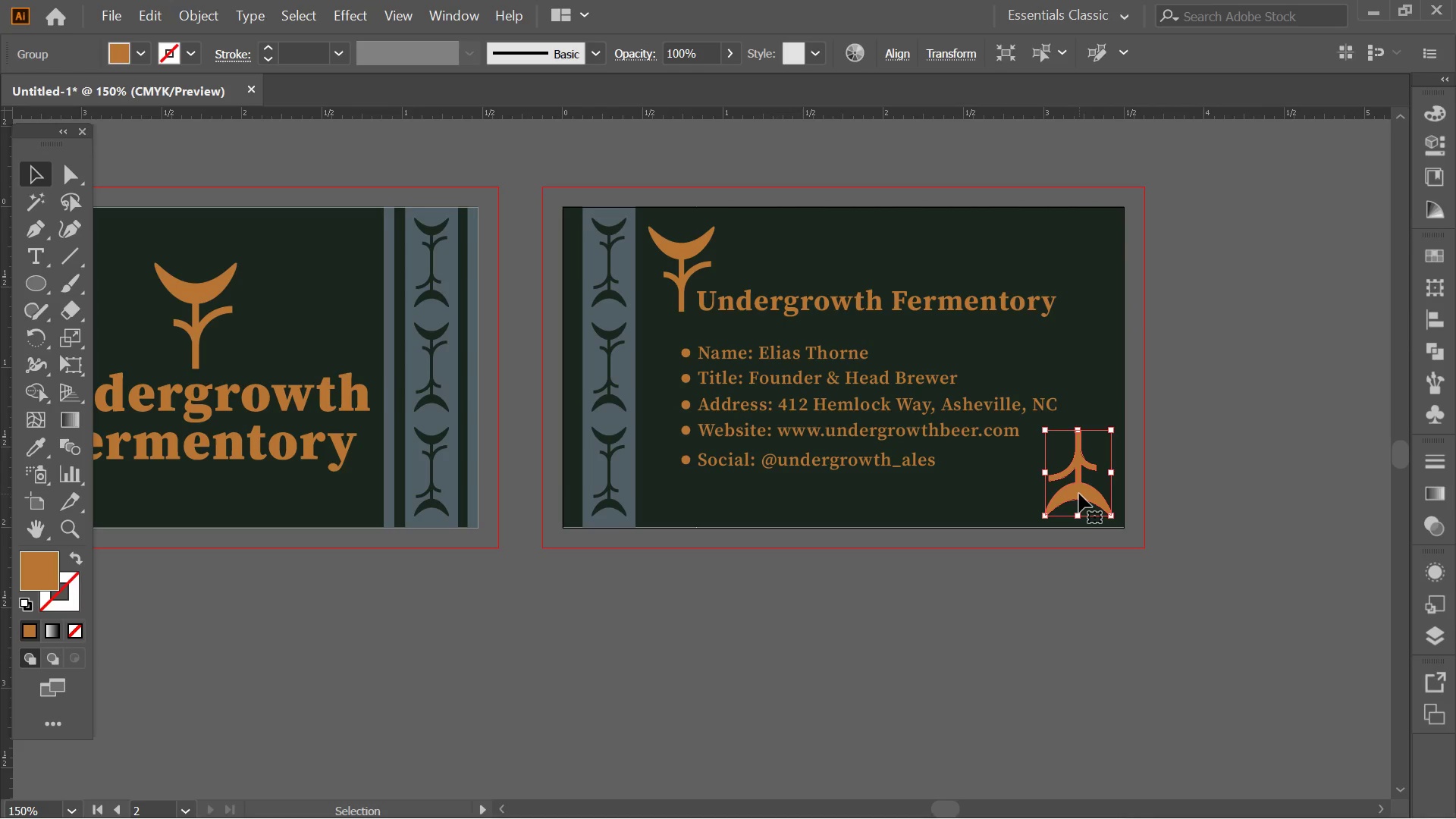 
key(Delete)
 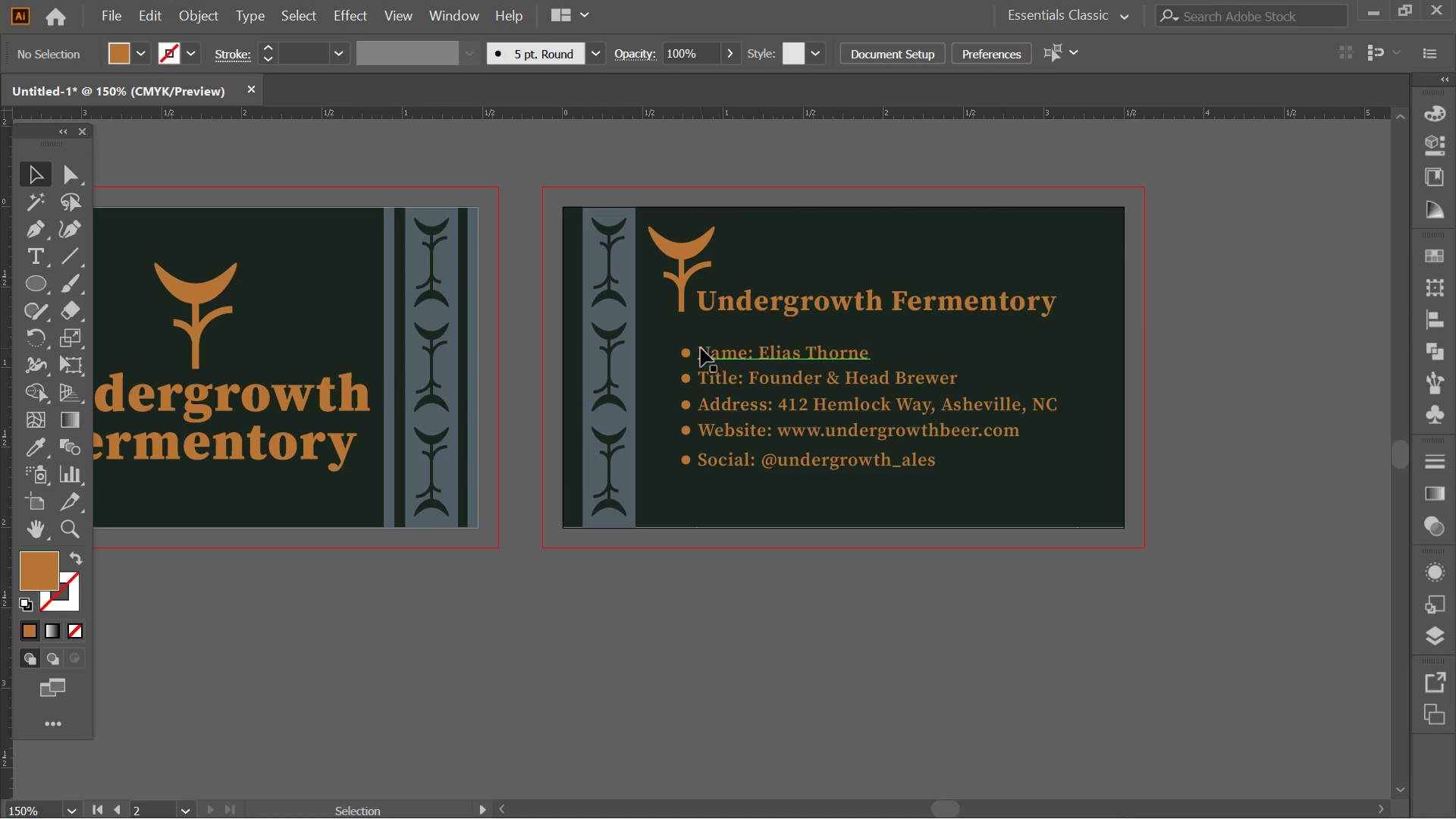 
left_click([745, 301])
 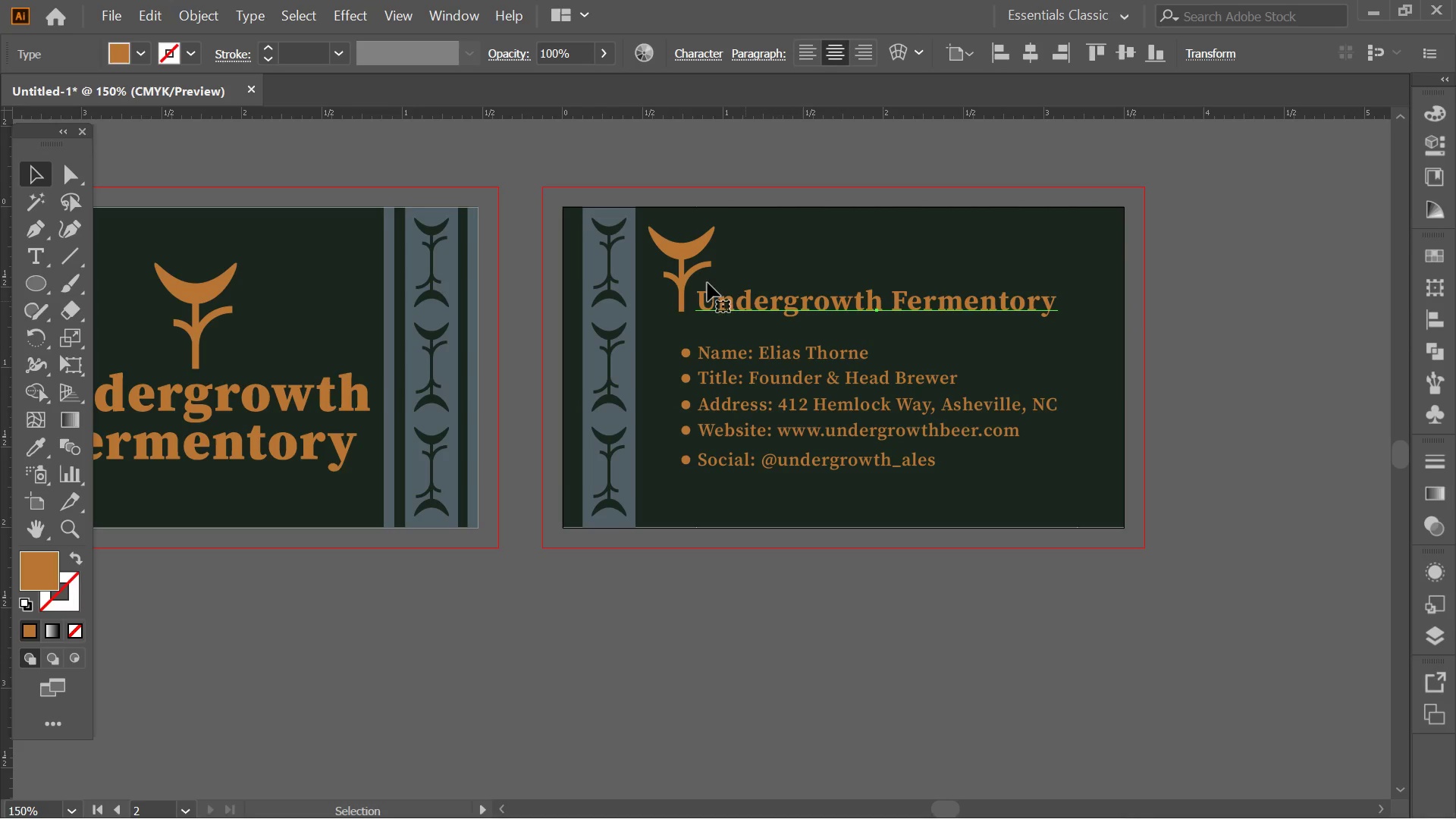 
hold_key(key=ShiftLeft, duration=1.8)
left_click([682, 277])
 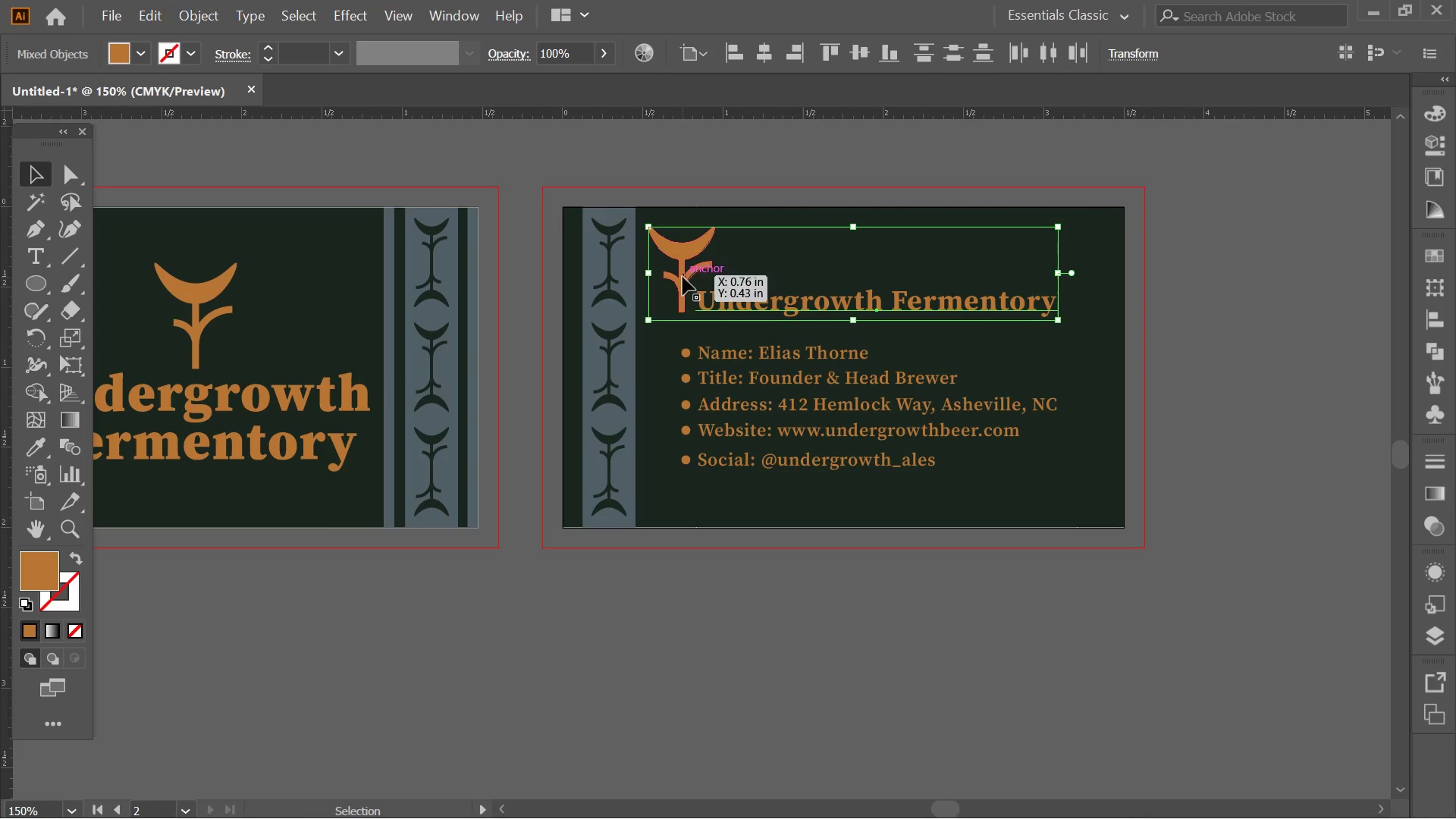 
hold_key(key=ShiftLeft, duration=0.58)
left_click([834, 375])
 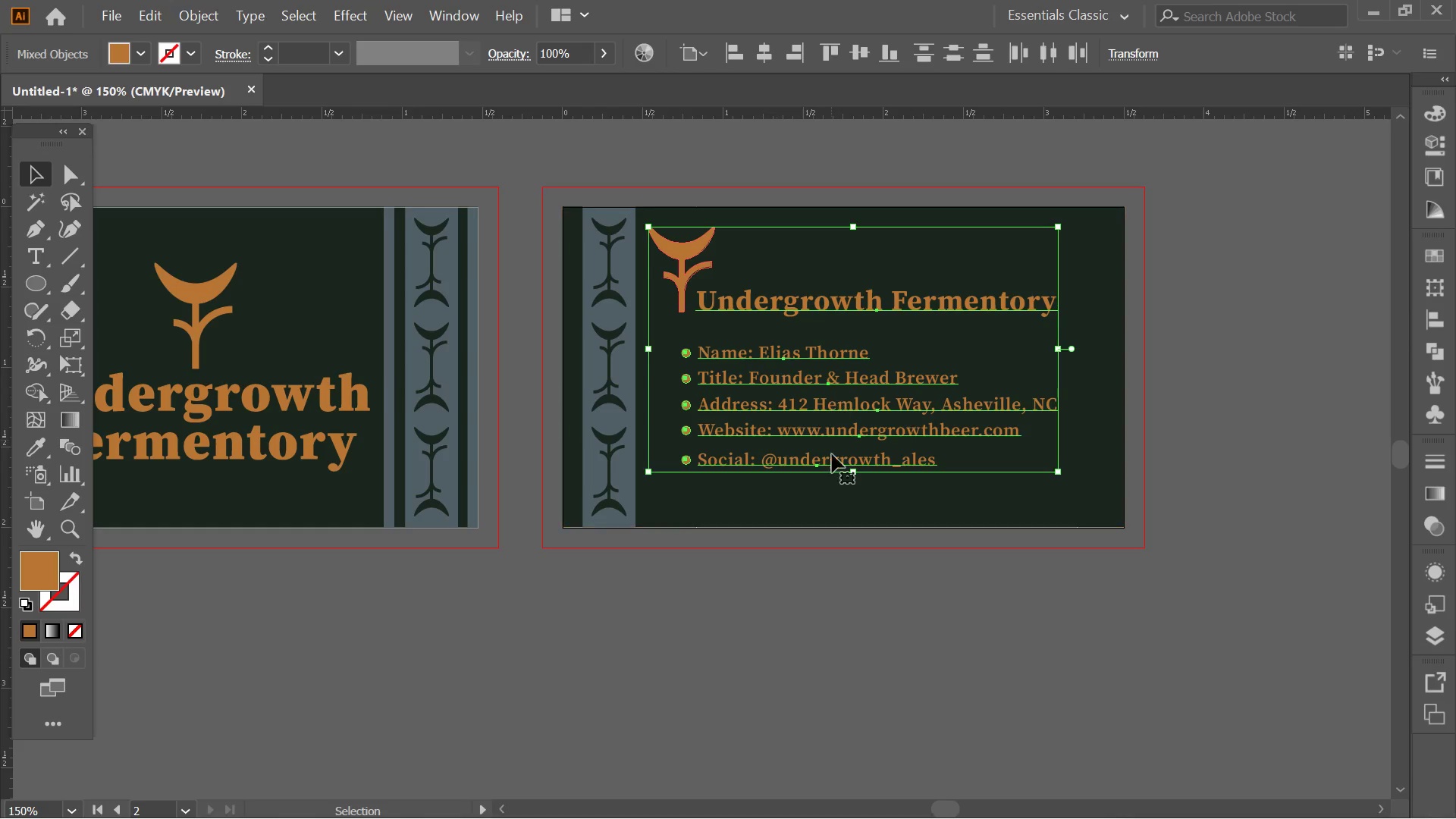 
left_click([799, 581])
 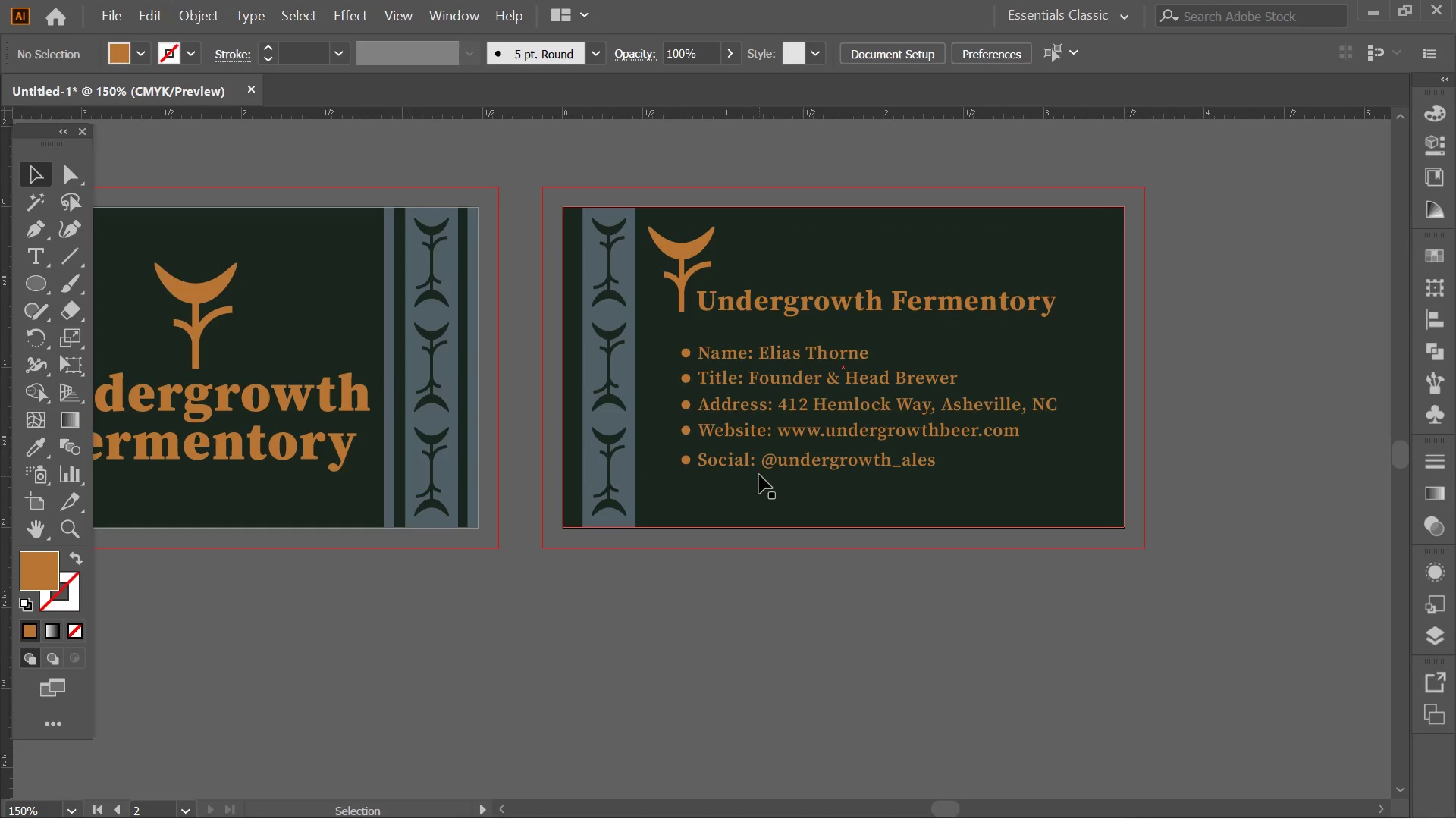 
left_click([761, 465])
 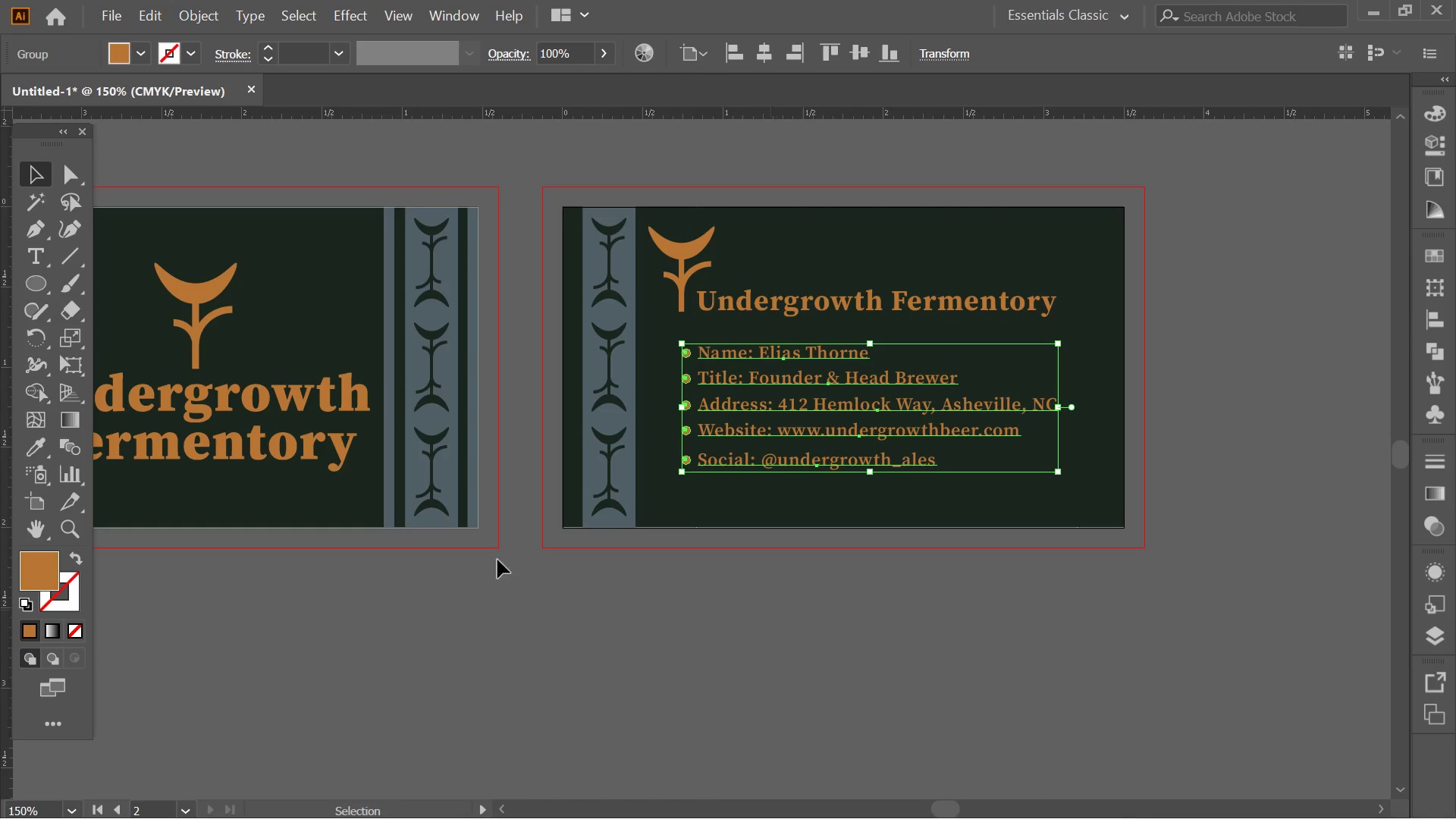 
left_click([70, 256])
 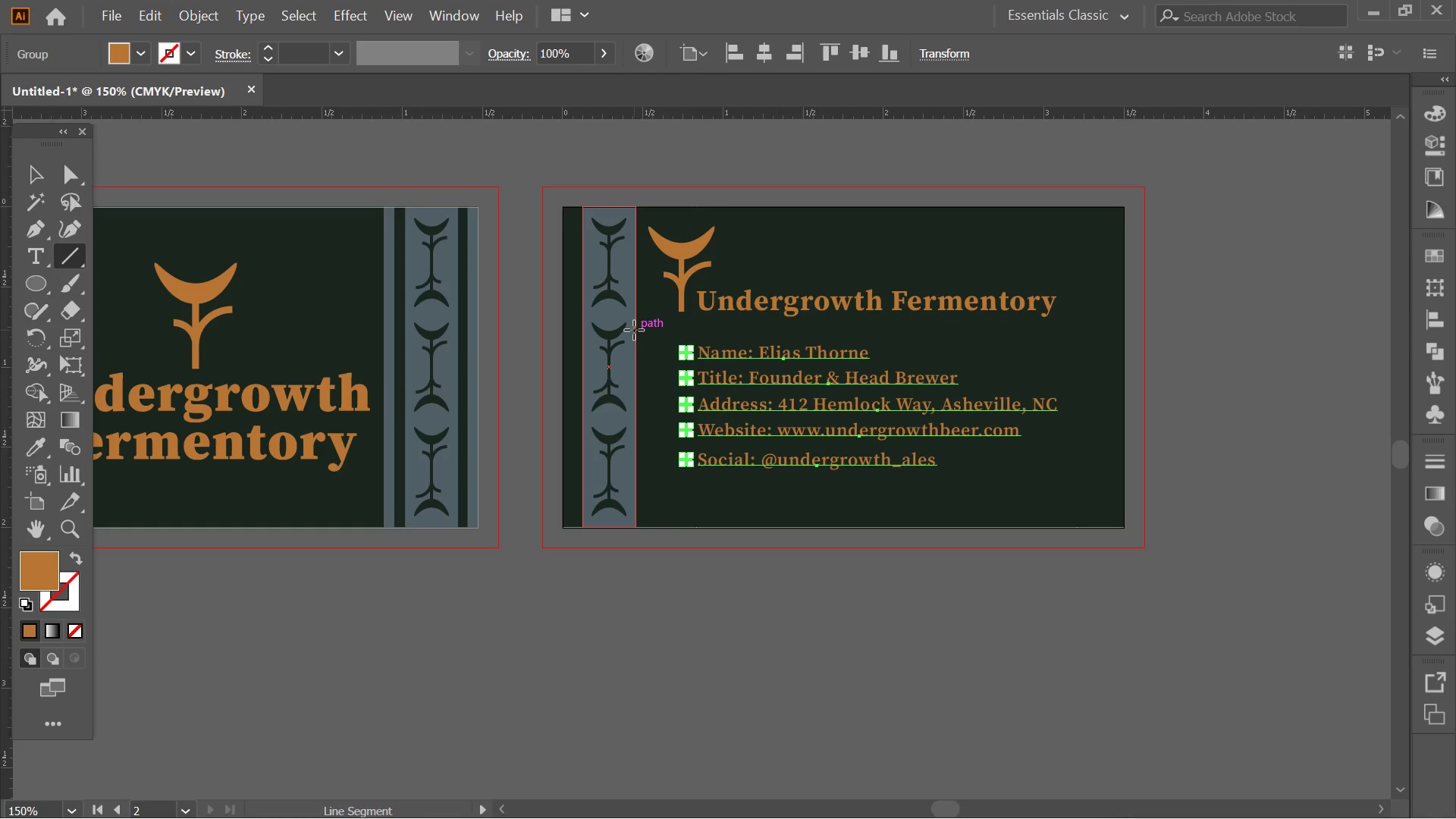 
left_click_drag(start_coordinate=[634, 330], to_coordinate=[1123, 329])
 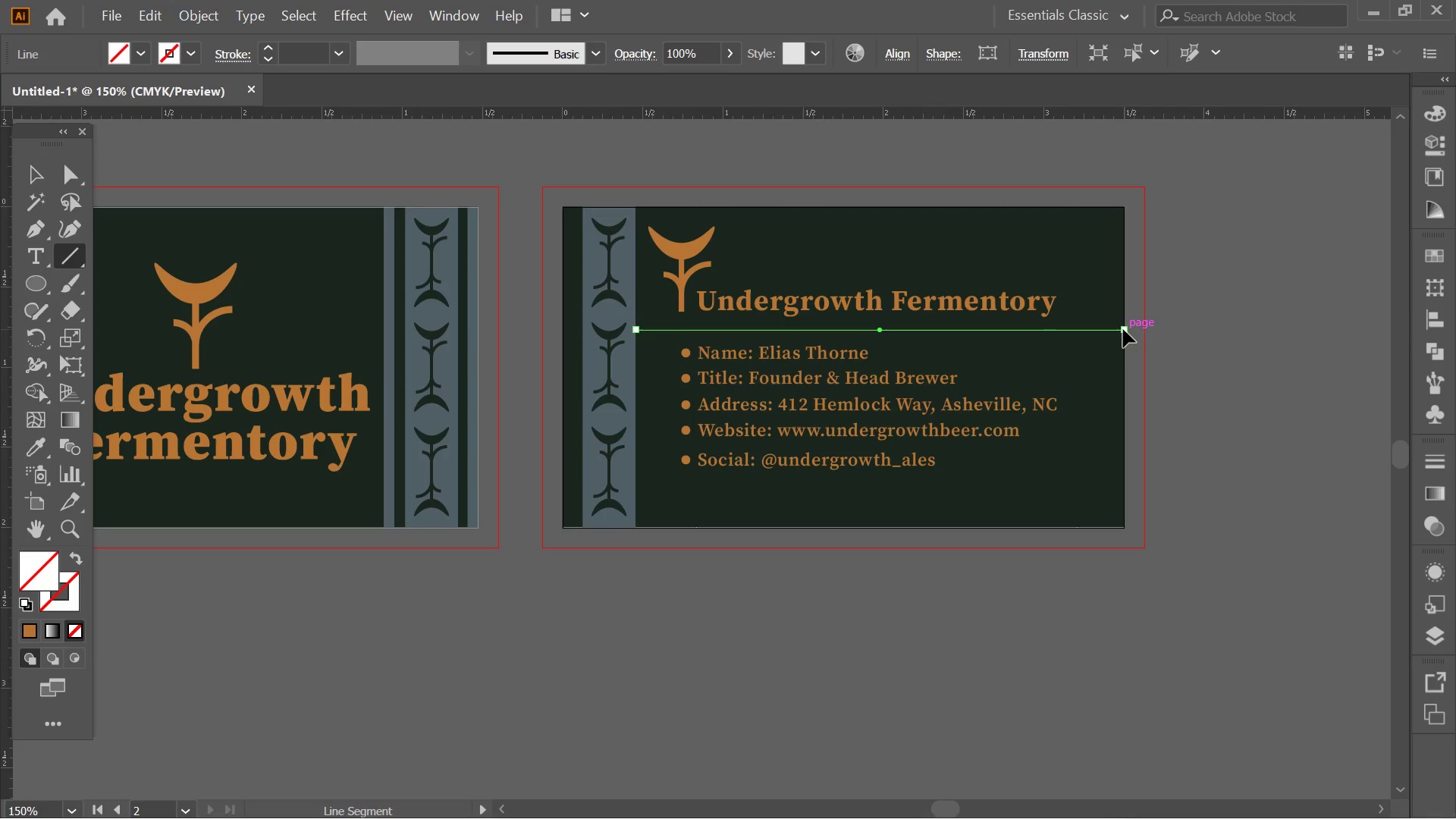 
hold_key(key=ShiftLeft, duration=3.72)
 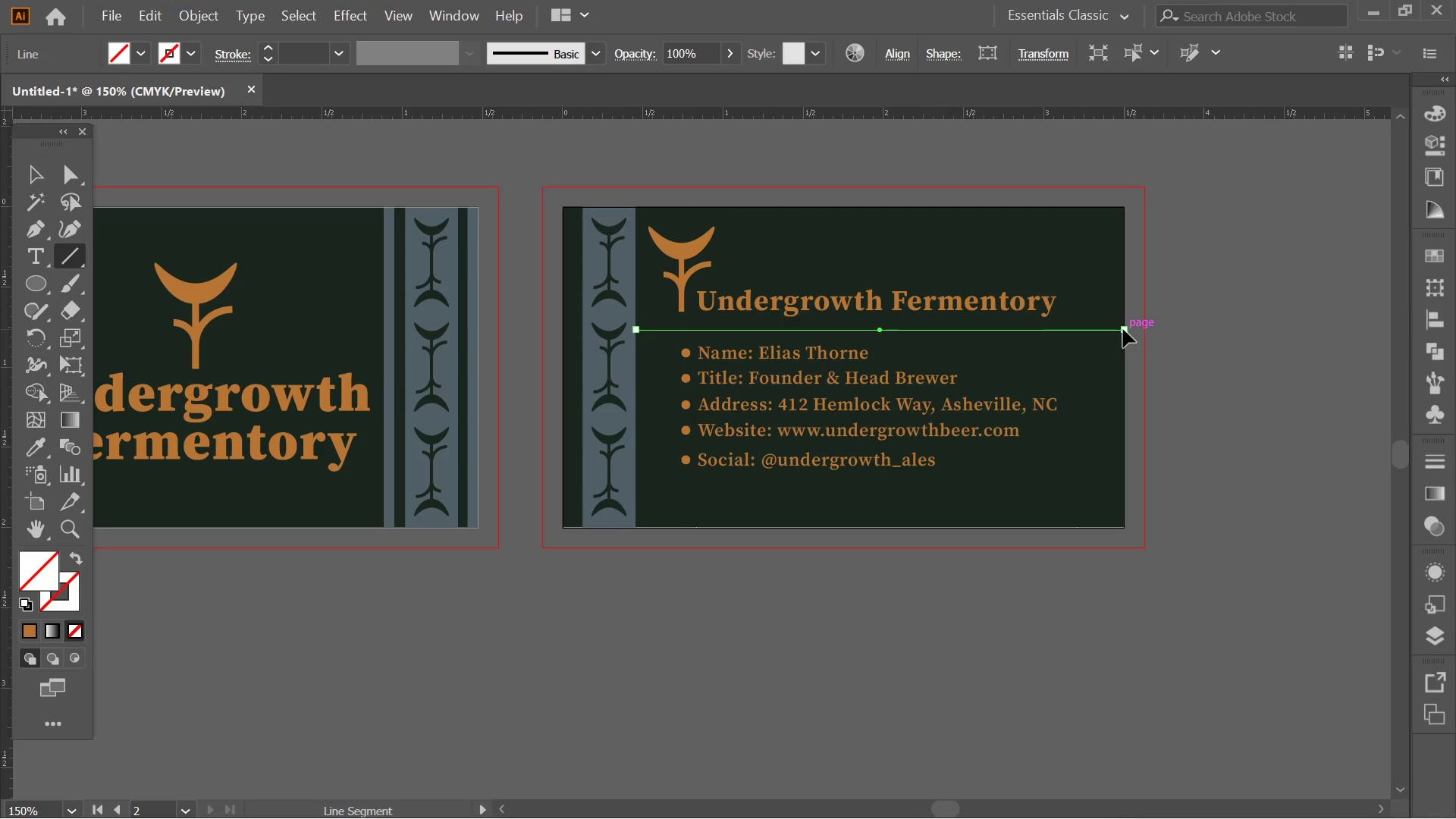 
key(Control+Z)
 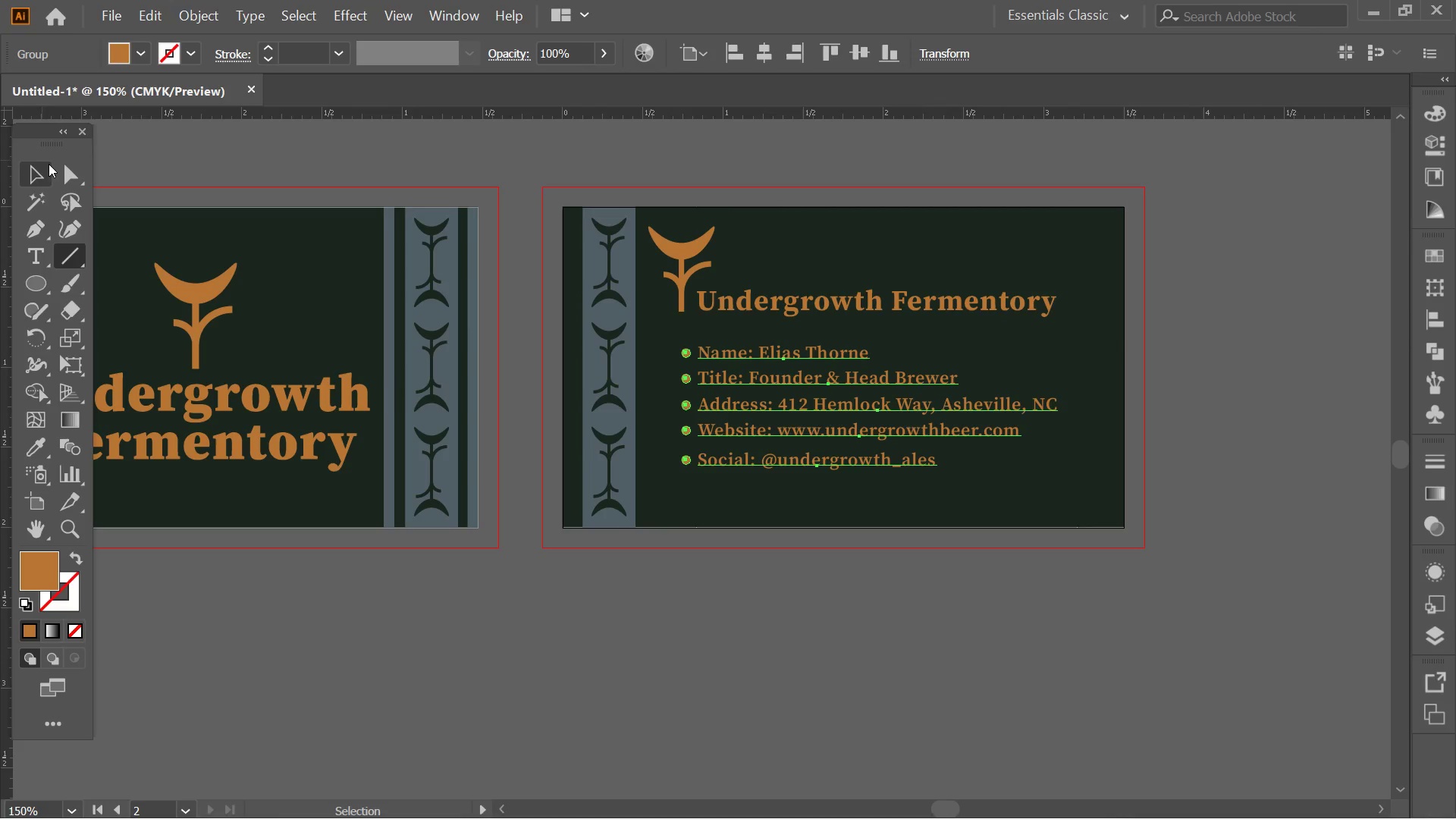 
double_click([709, 171])
 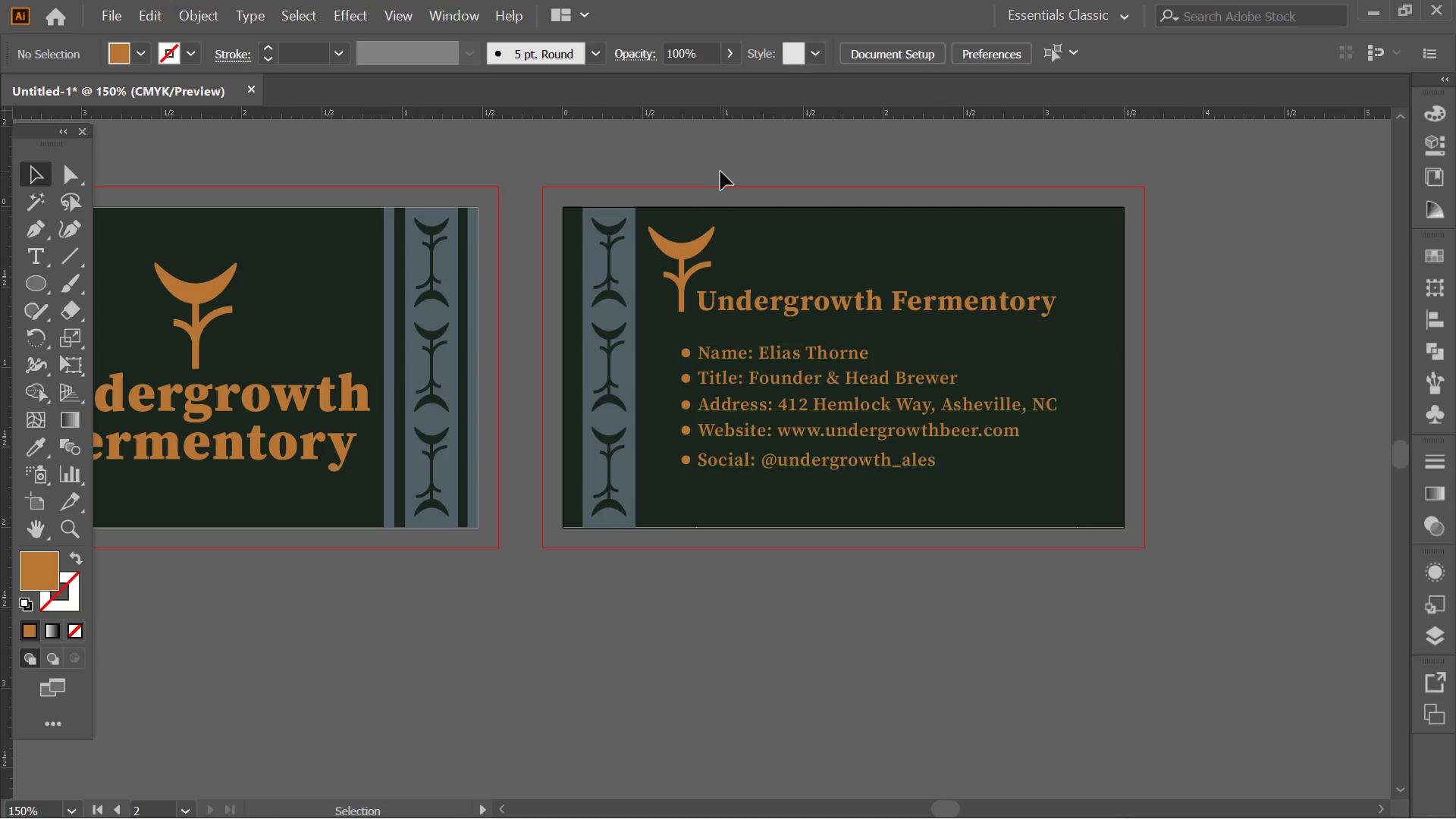 
key(Alt+AltLeft)
 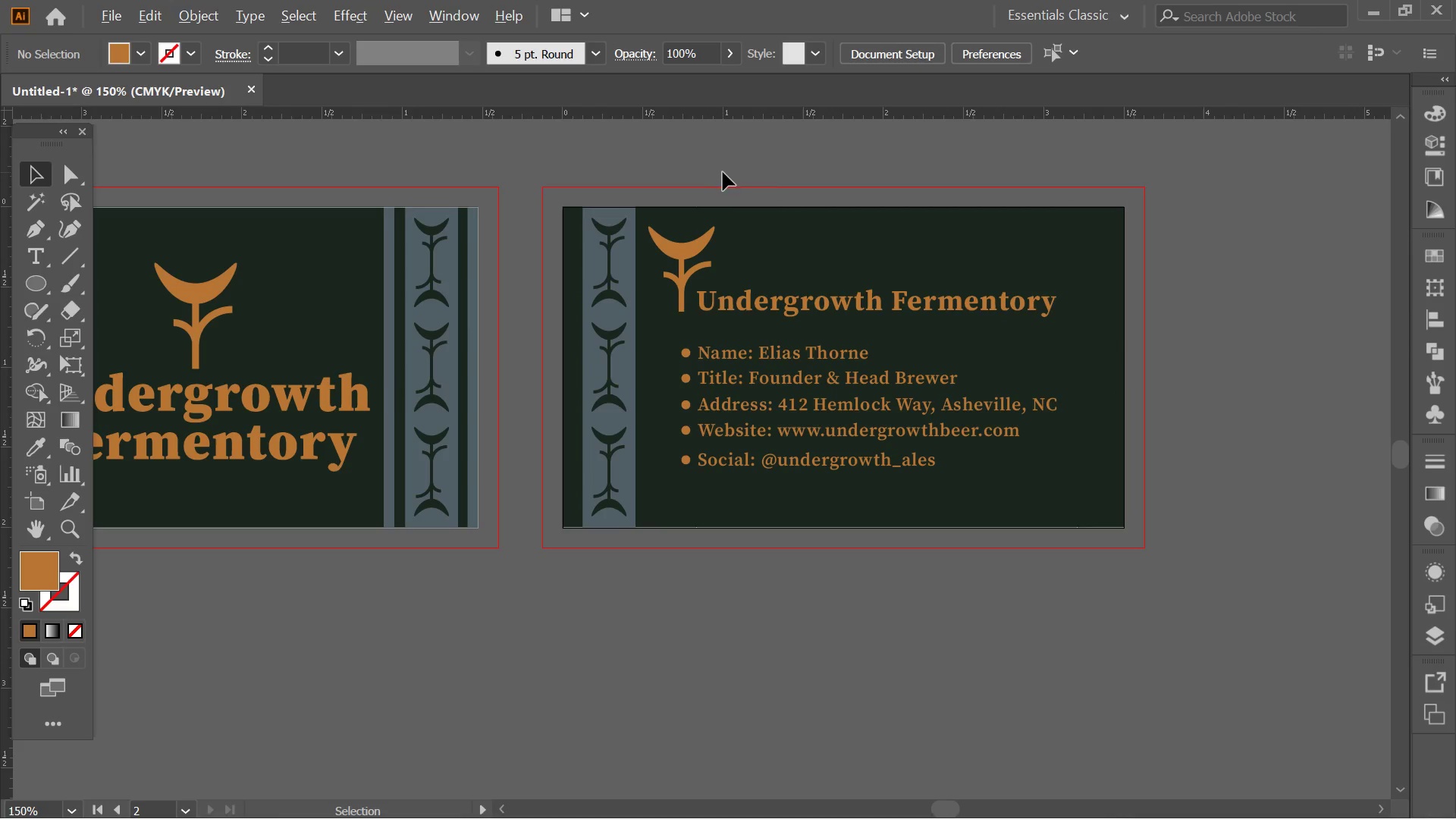 
hold_key(key=Space, duration=0.88)
 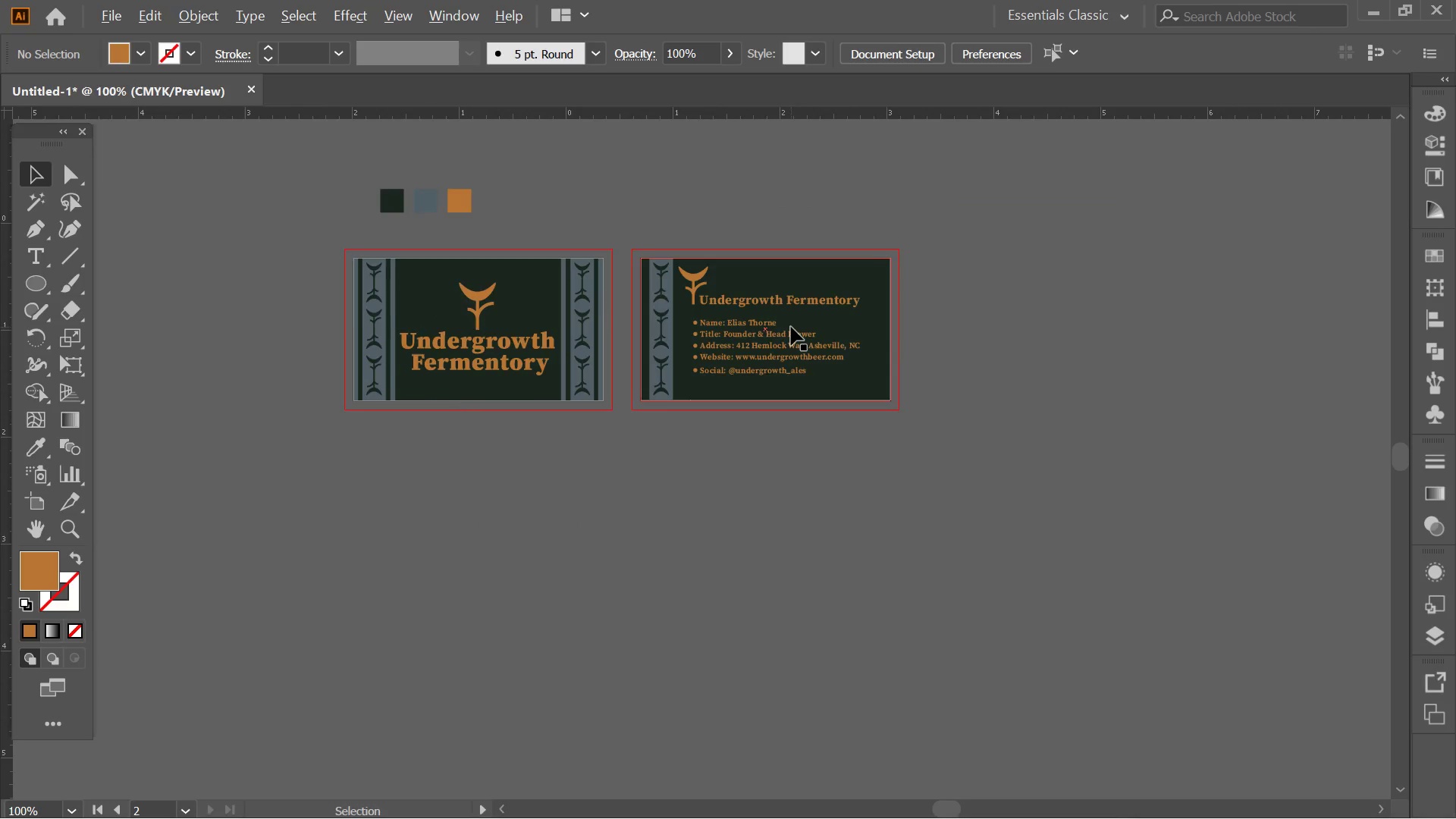 
scroll: coordinate [723, 172], scroll_direction: down, amount: 2.0
 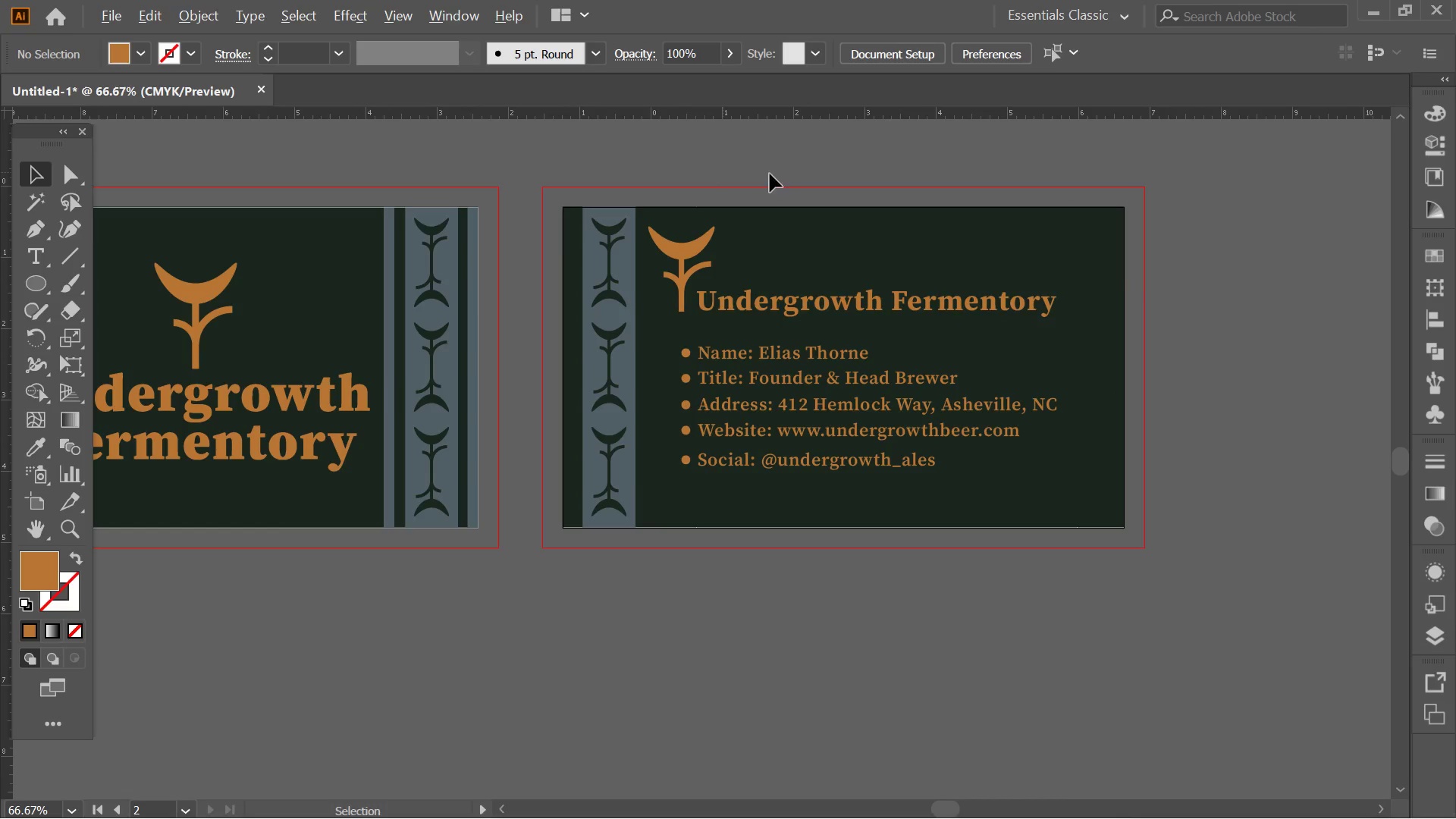 
left_click_drag(start_coordinate=[905, 306], to_coordinate=[896, 373])
 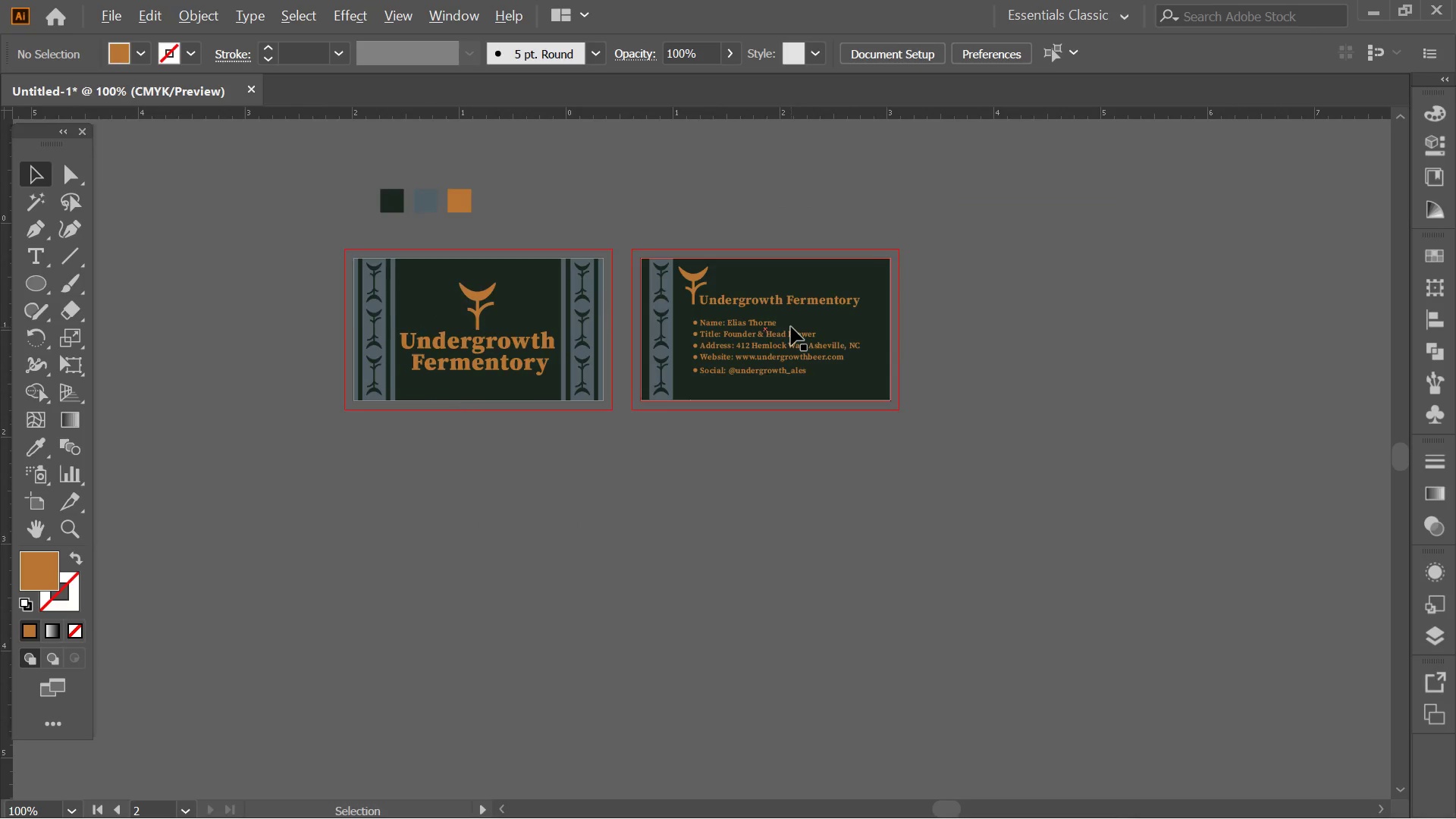 
hold_key(key=Space, duration=27.8)
 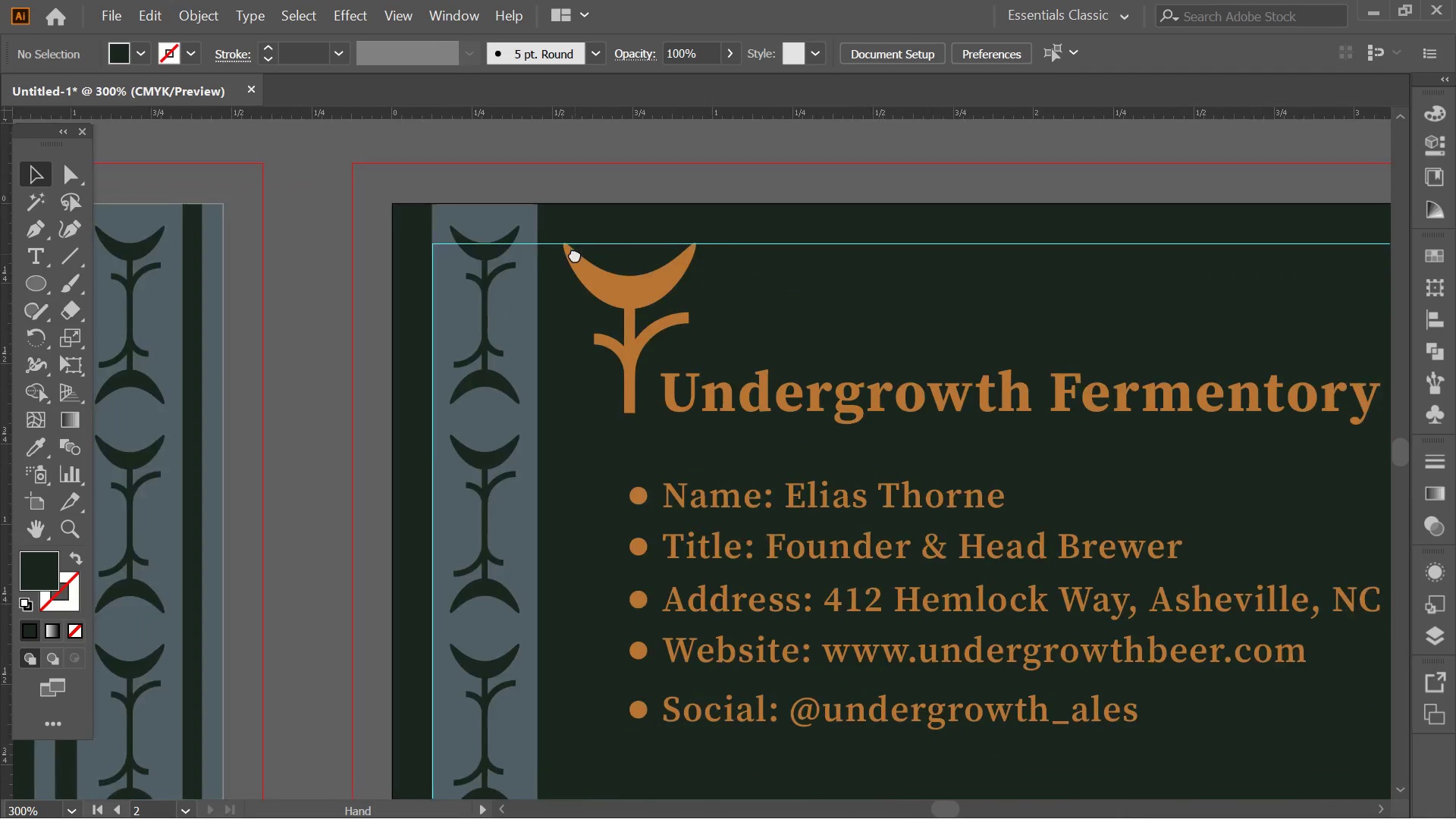 
hold_key(key=AltLeft, duration=0.48)
scroll: coordinate [791, 327], scroll_direction: up, amount: 1.0
 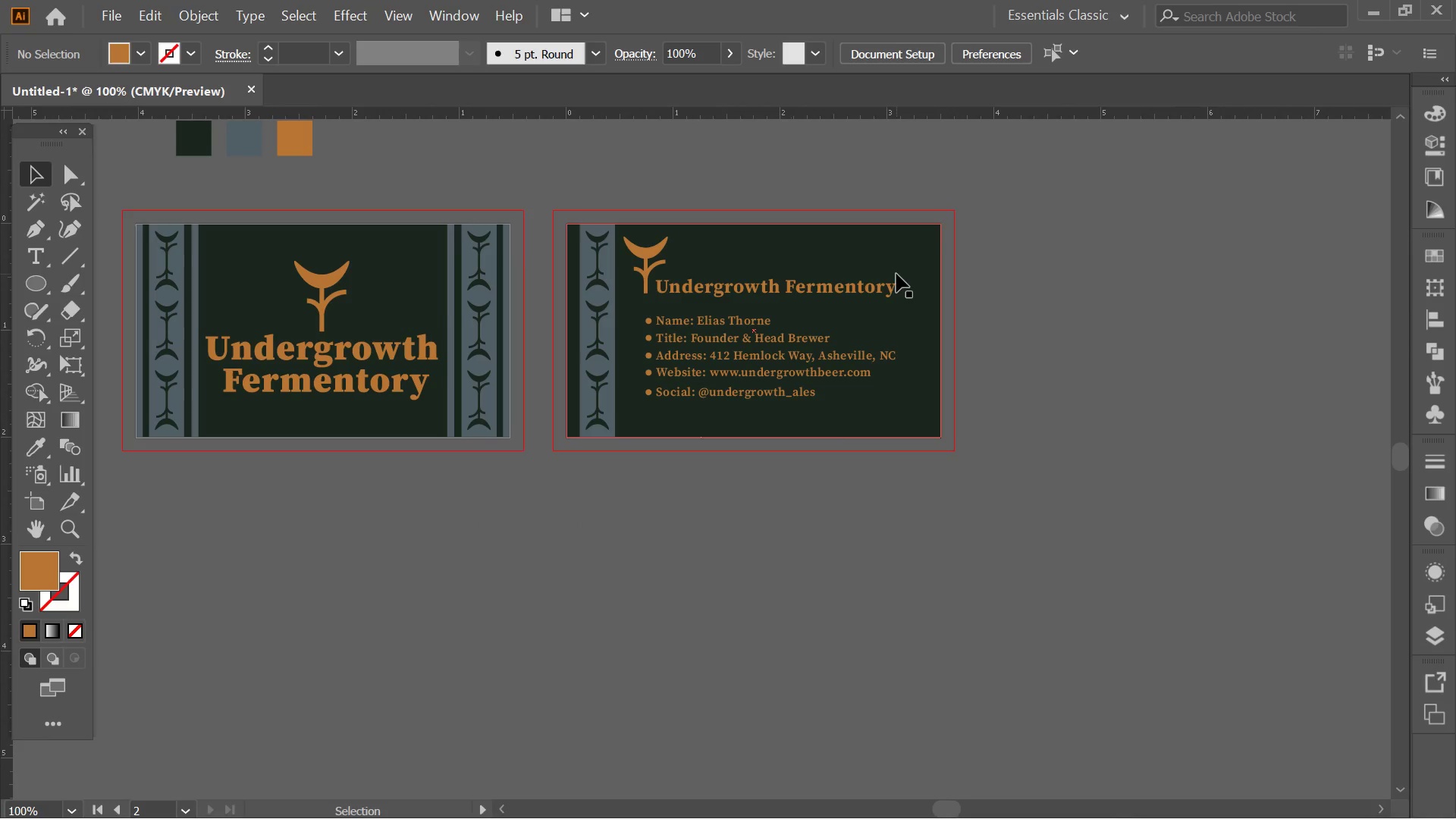 
left_click([914, 260])
 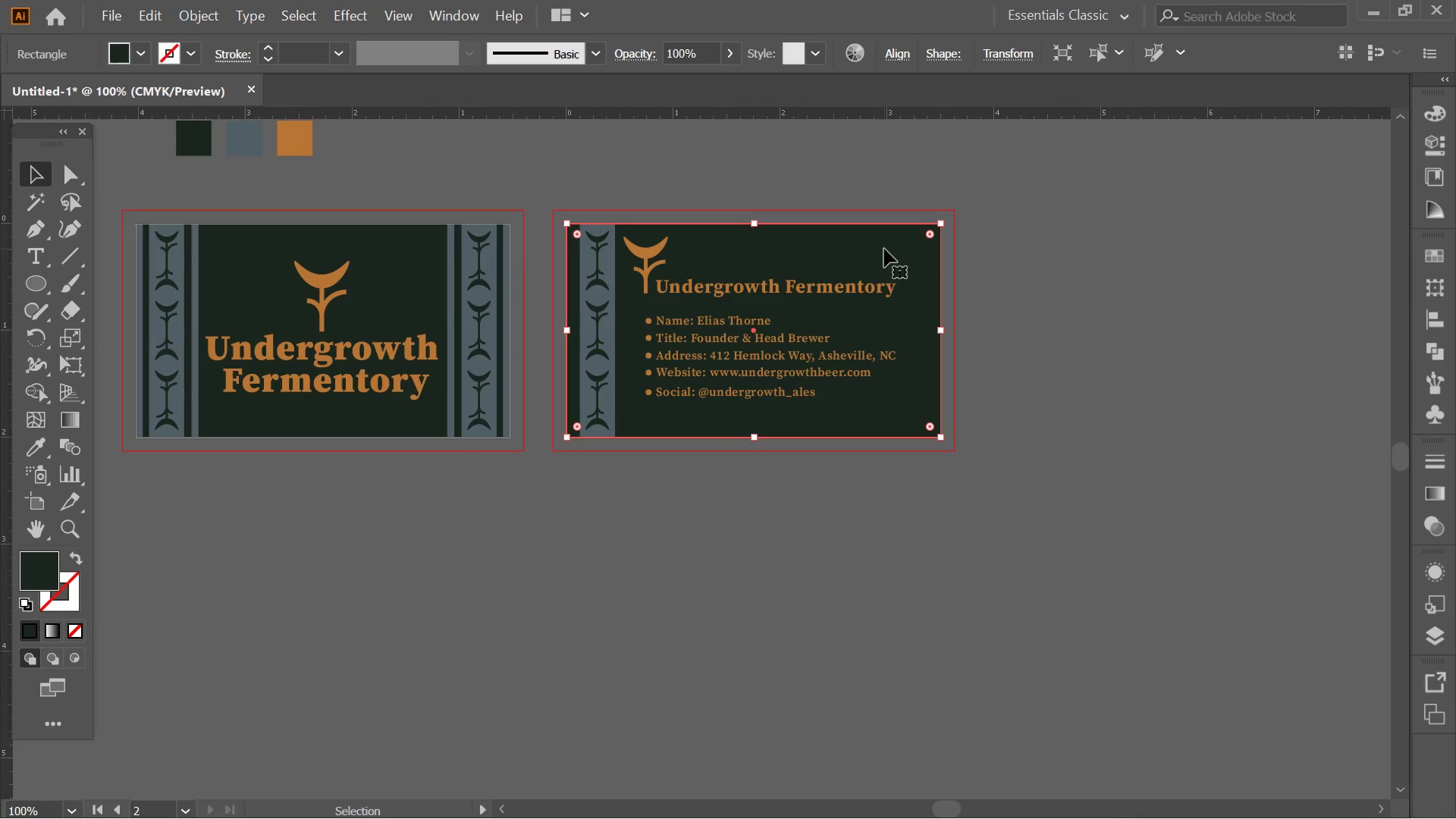 
left_click_drag(start_coordinate=[904, 249], to_coordinate=[897, 363])
 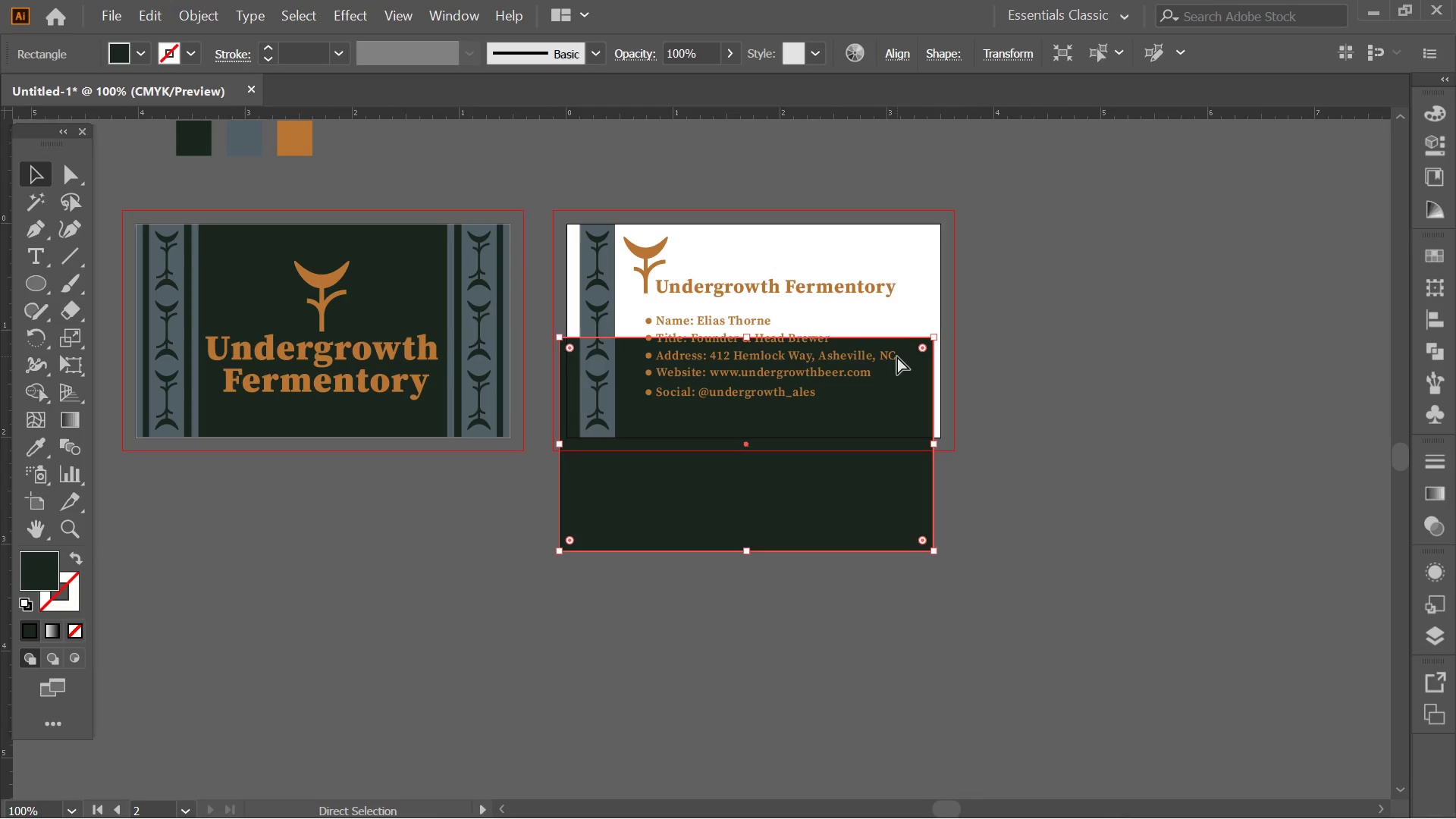 
key(Control+ControlLeft)
 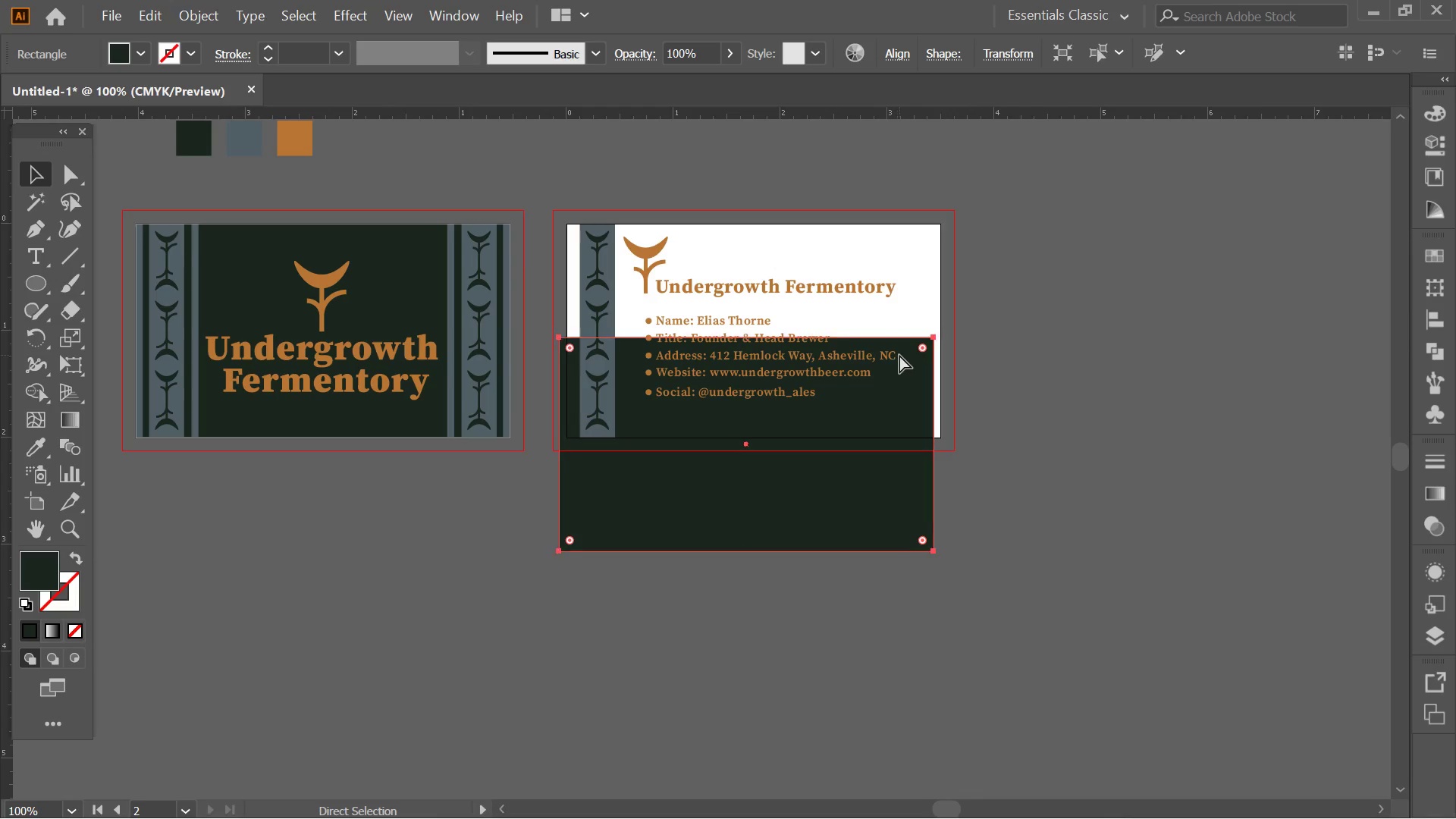 
key(Control+Z)
 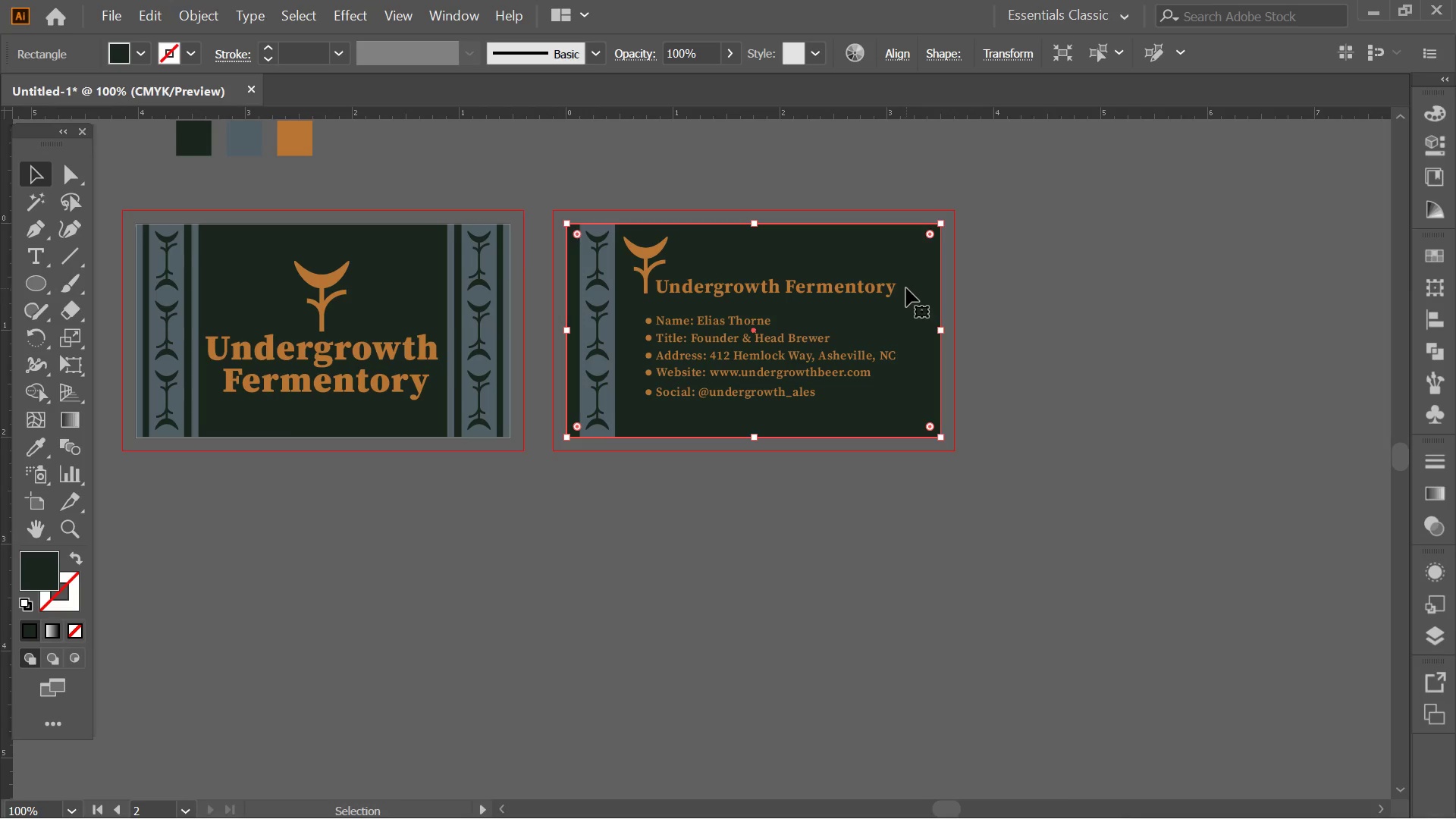 
key(Control+C)
 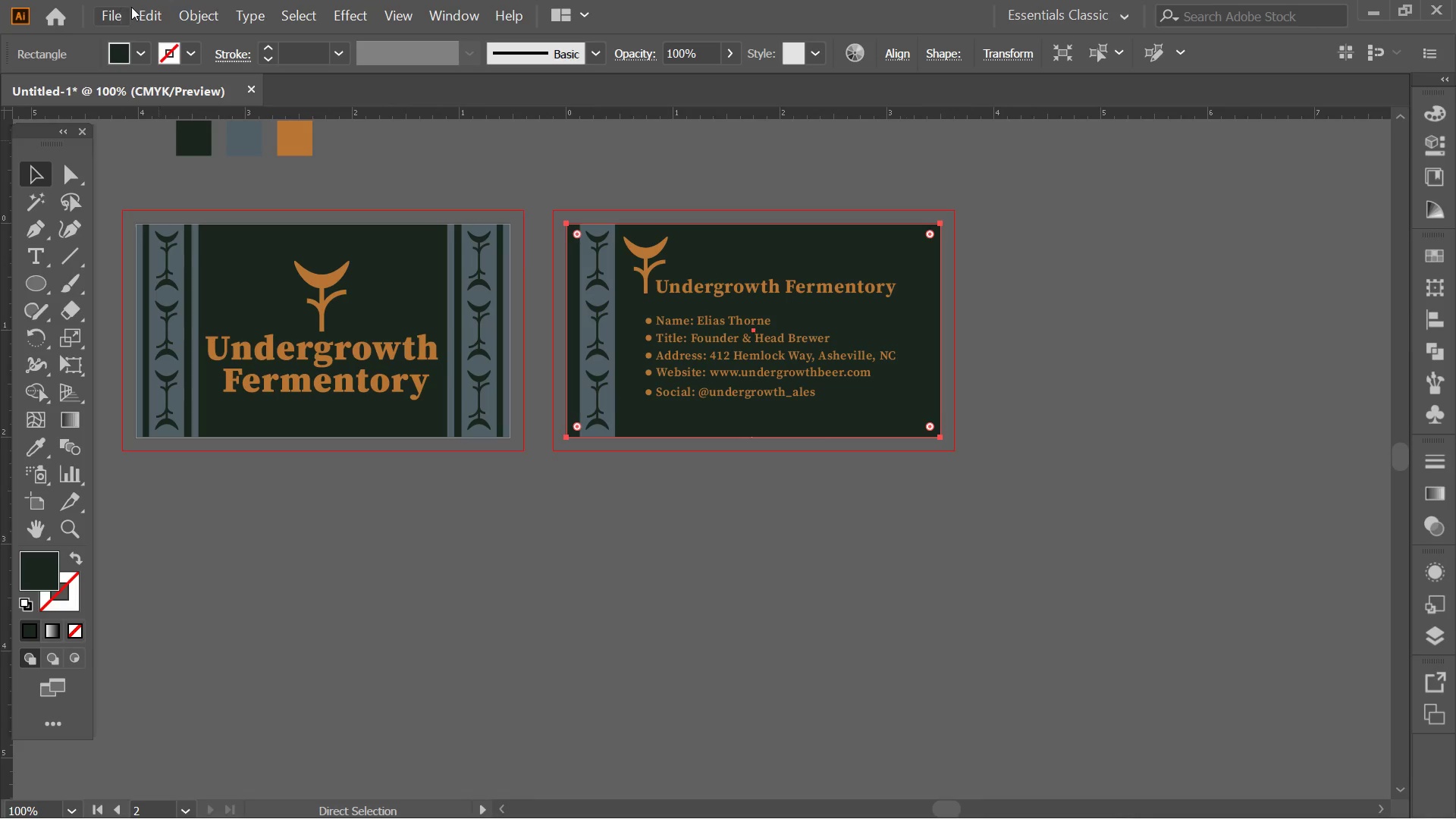 
left_click([178, 4])
 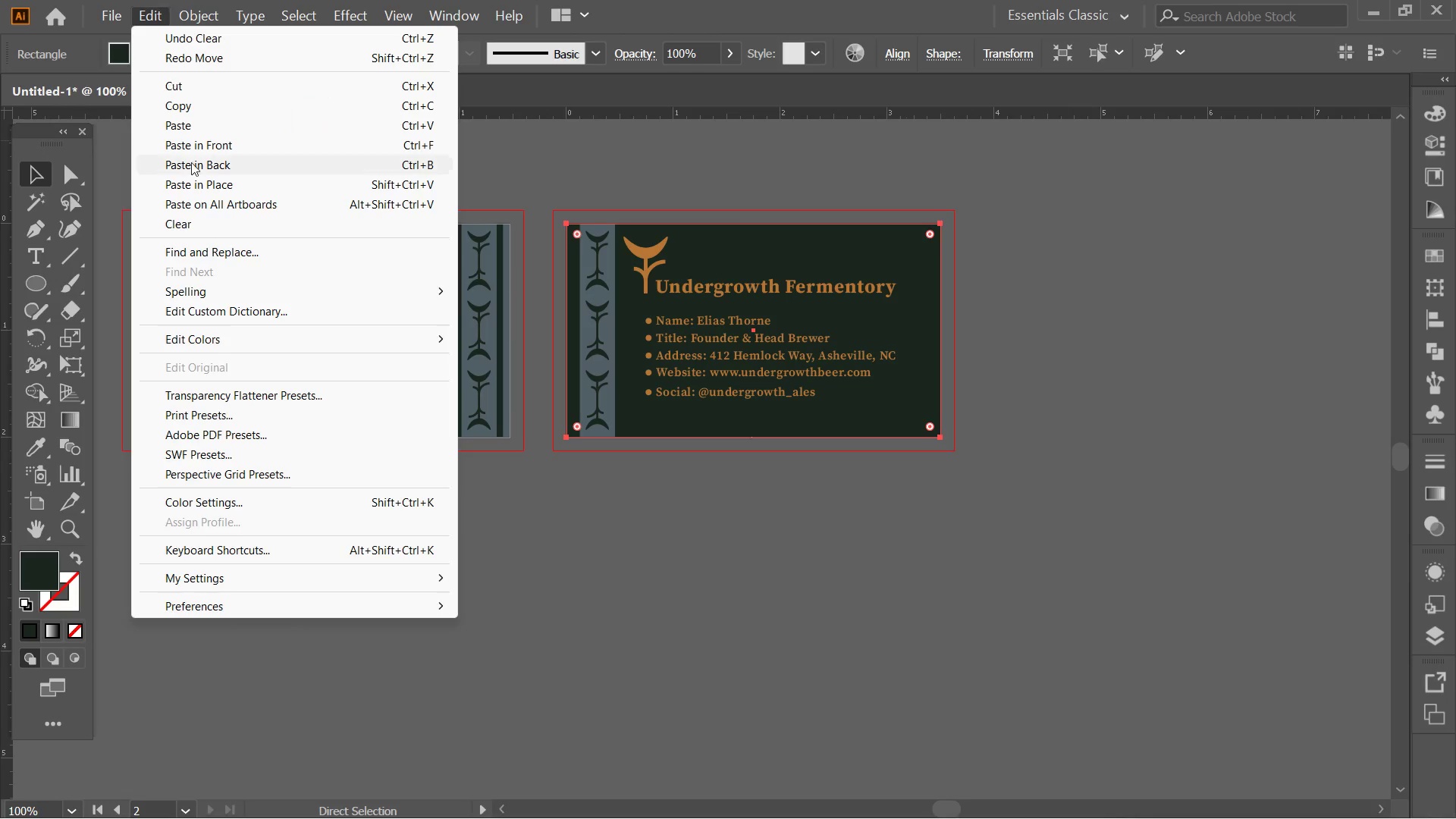 
left_click([199, 180])
 